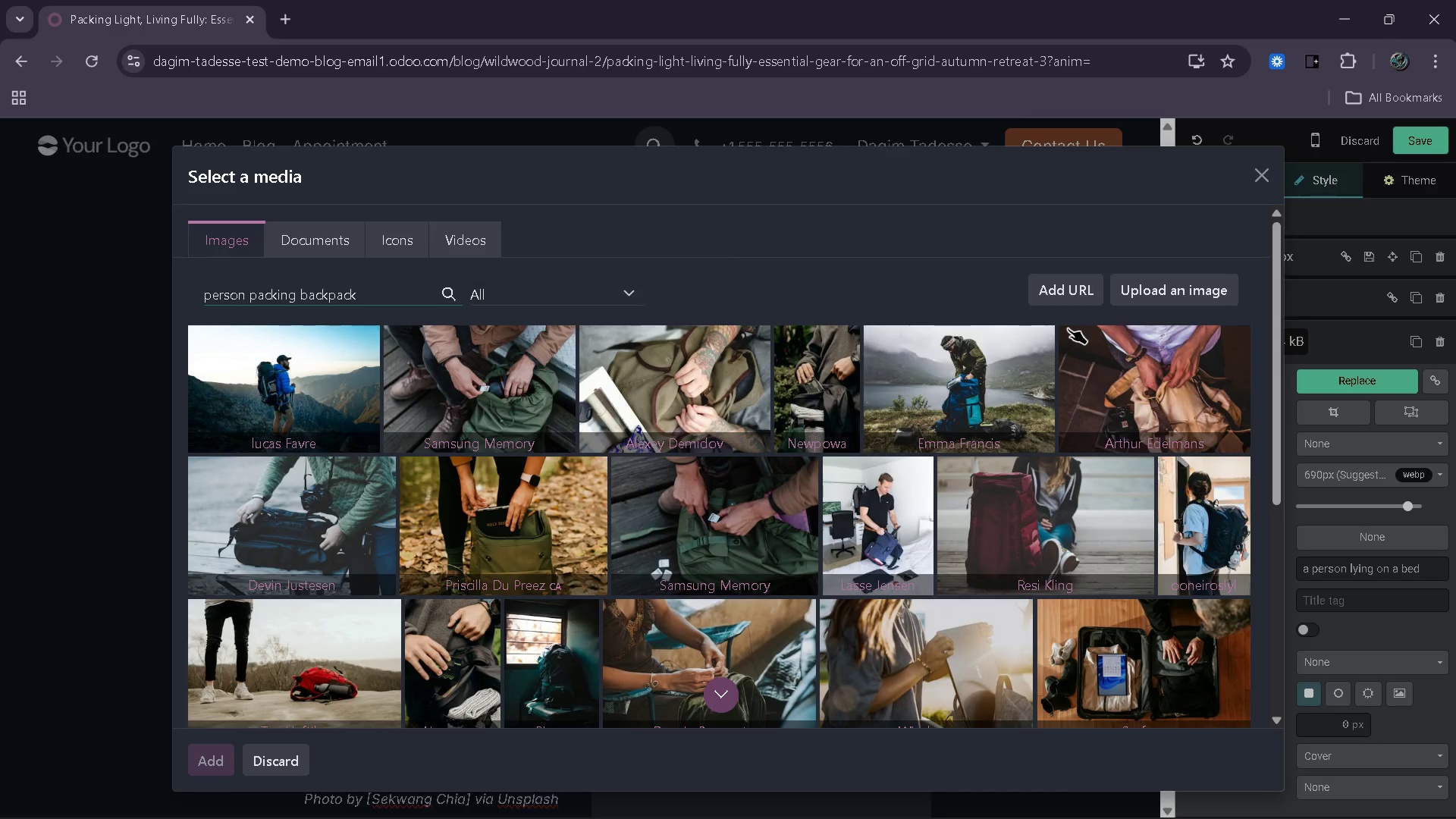 
wait(6.63)
 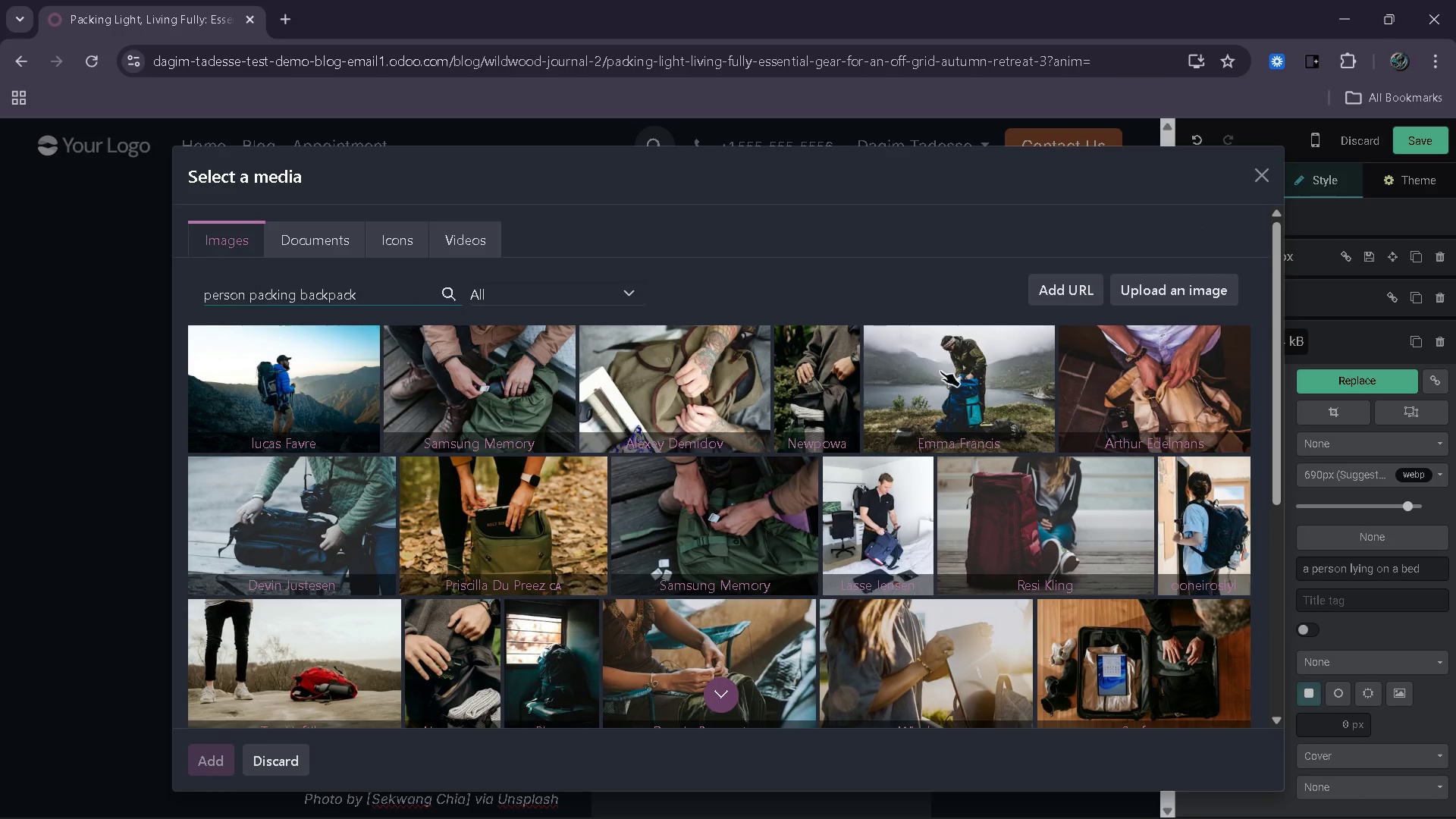 
type( minimal)
 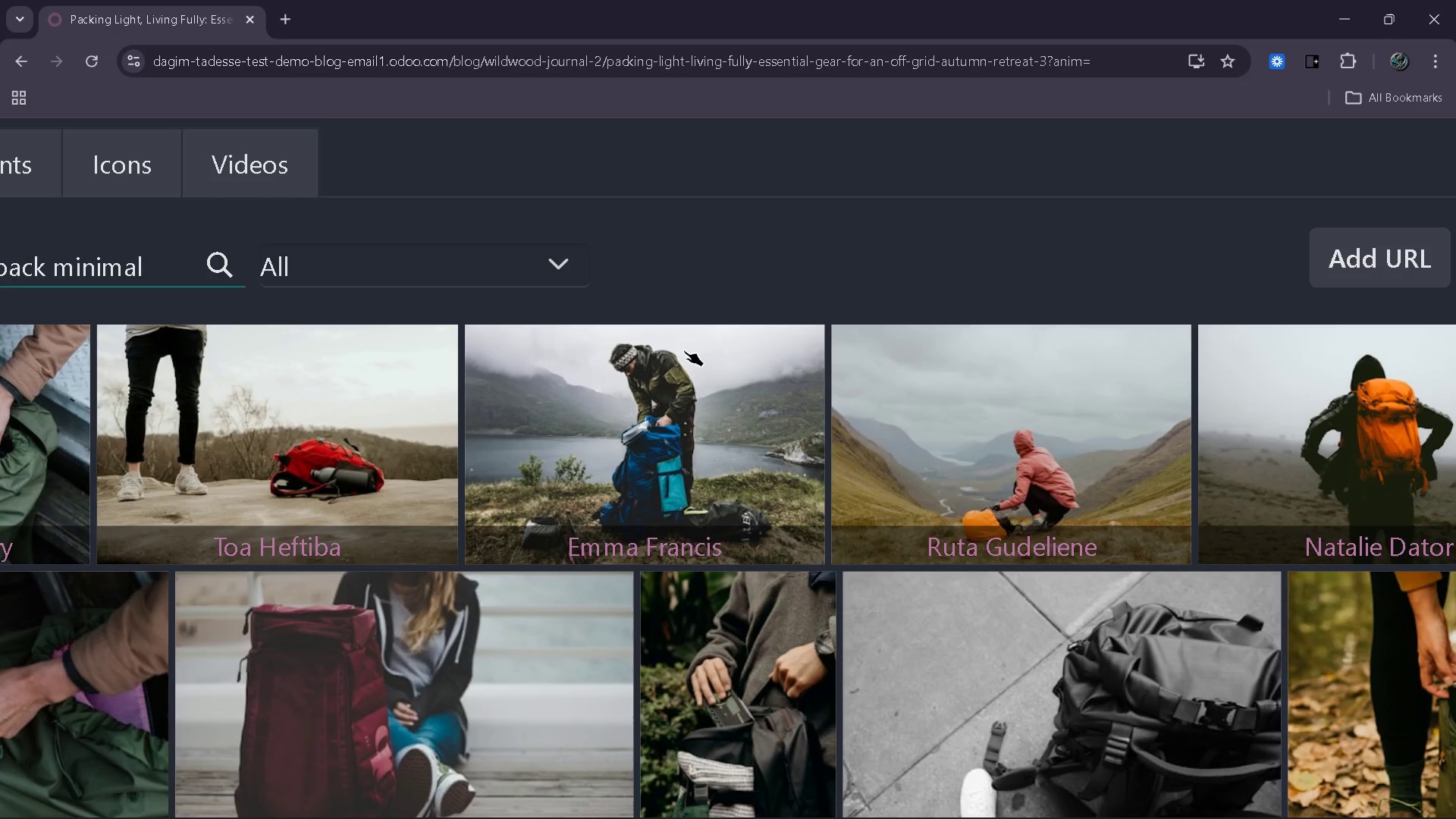 
wait(36.55)
 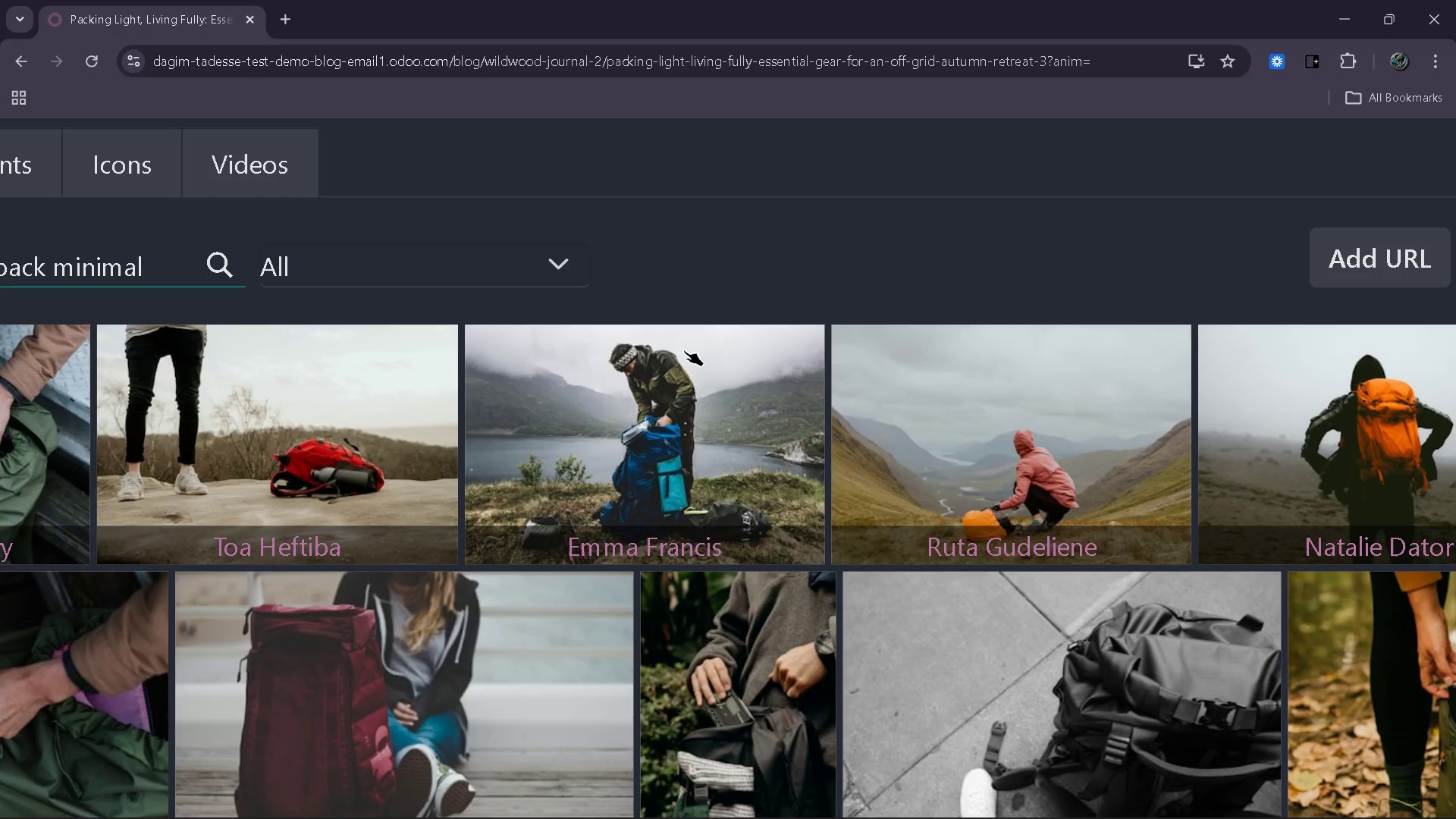 
left_click([632, 457])
 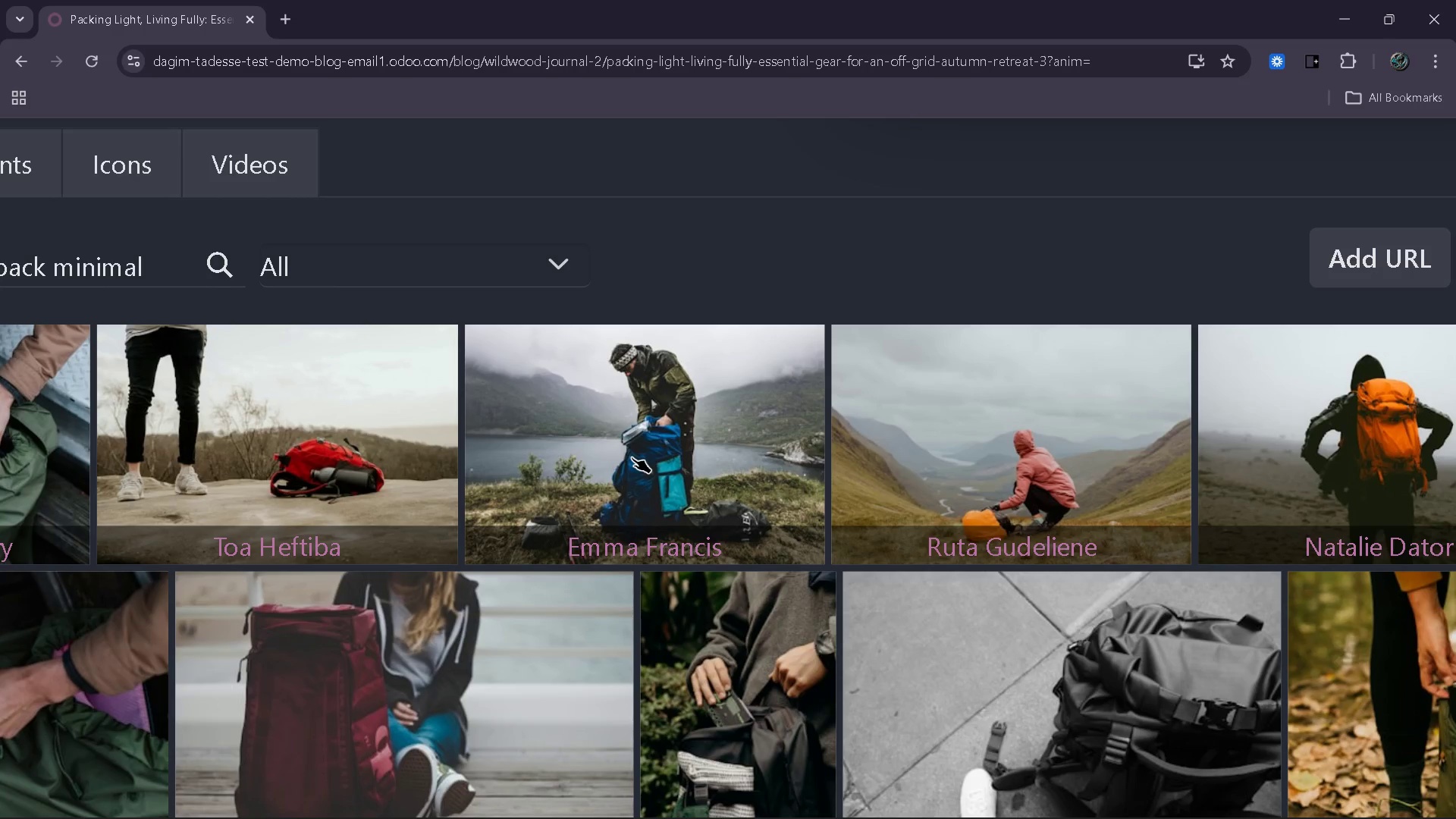 
left_click([632, 457])
 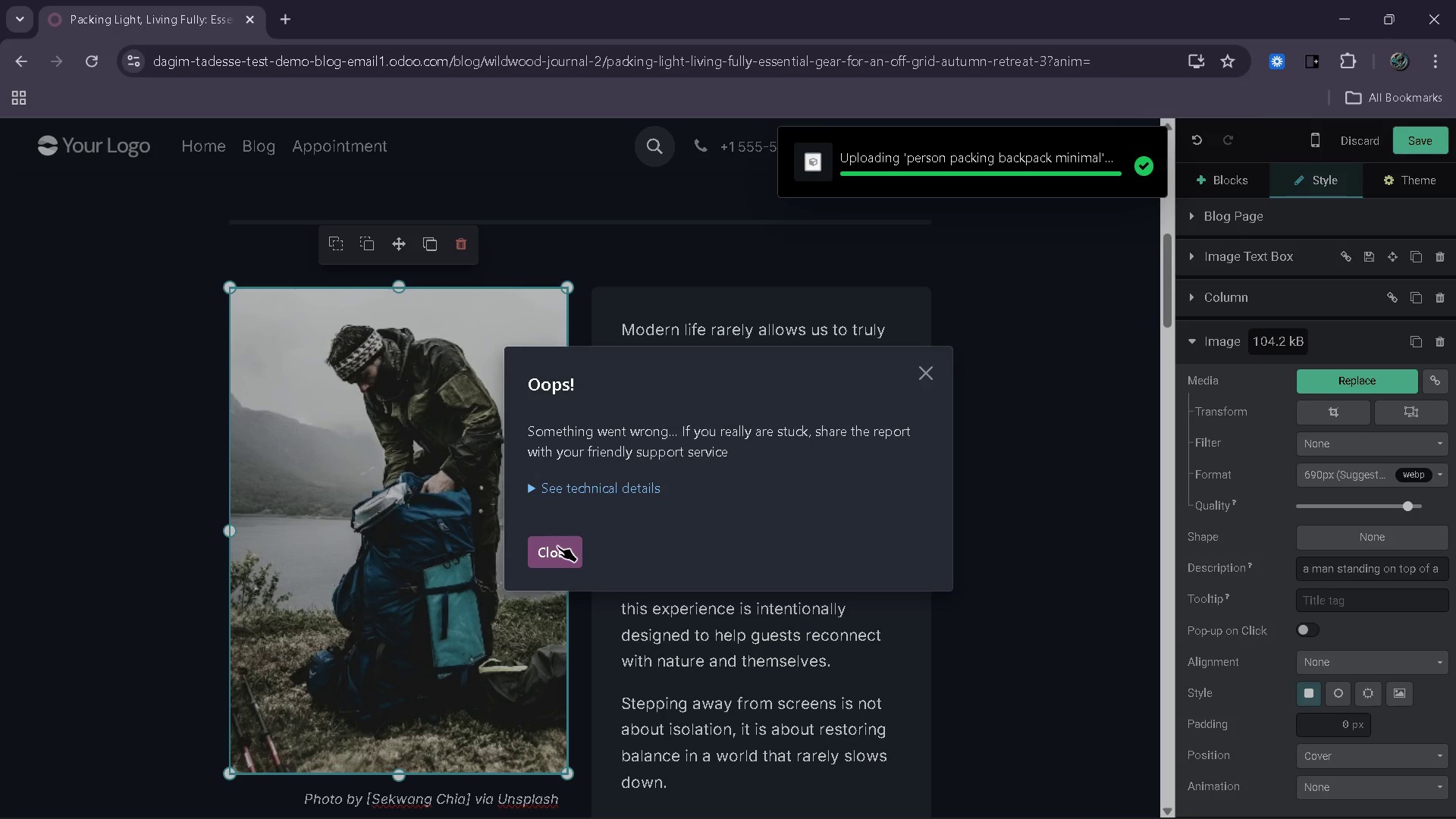 
wait(5.52)
 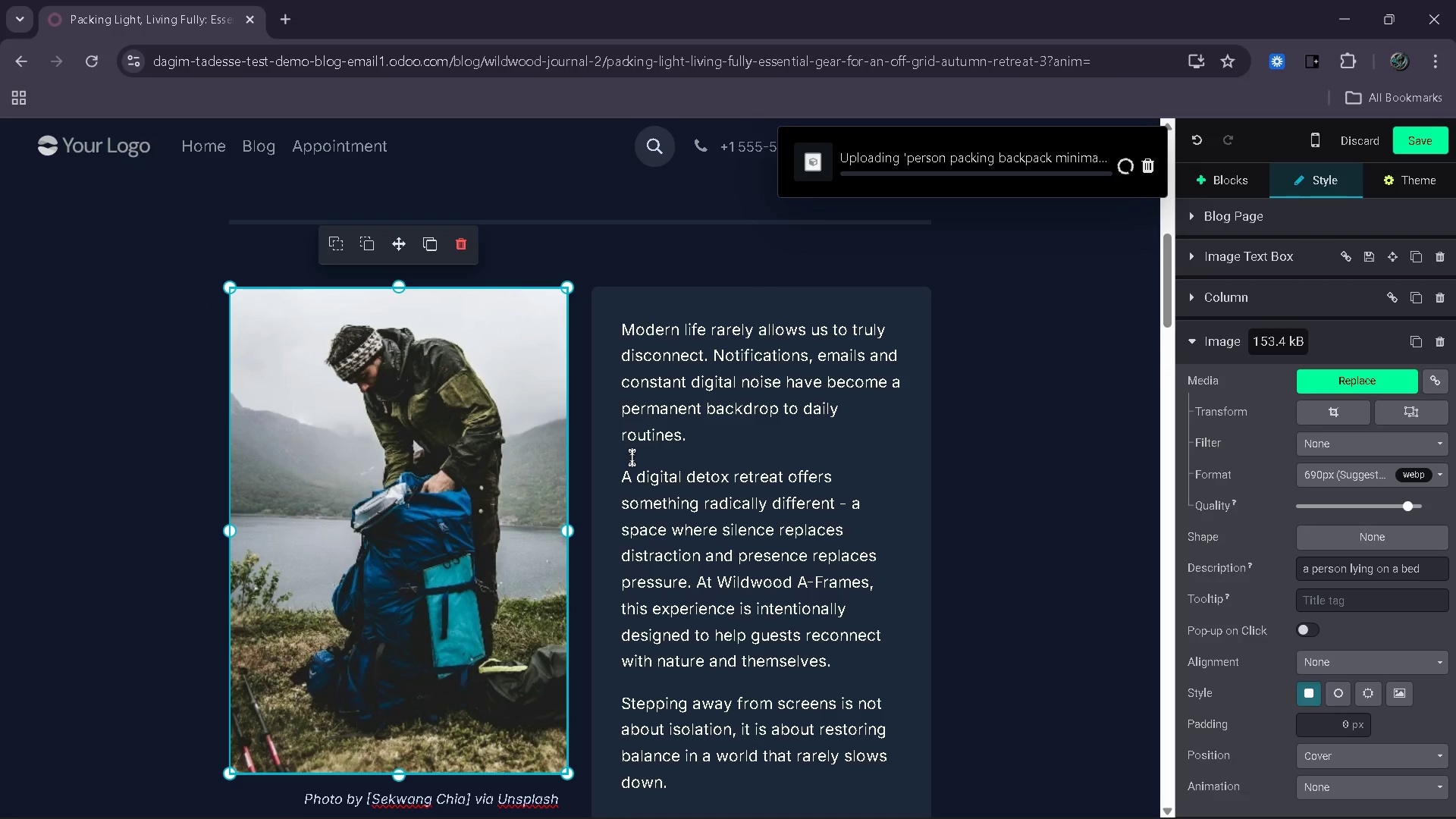 
left_click([557, 546])
 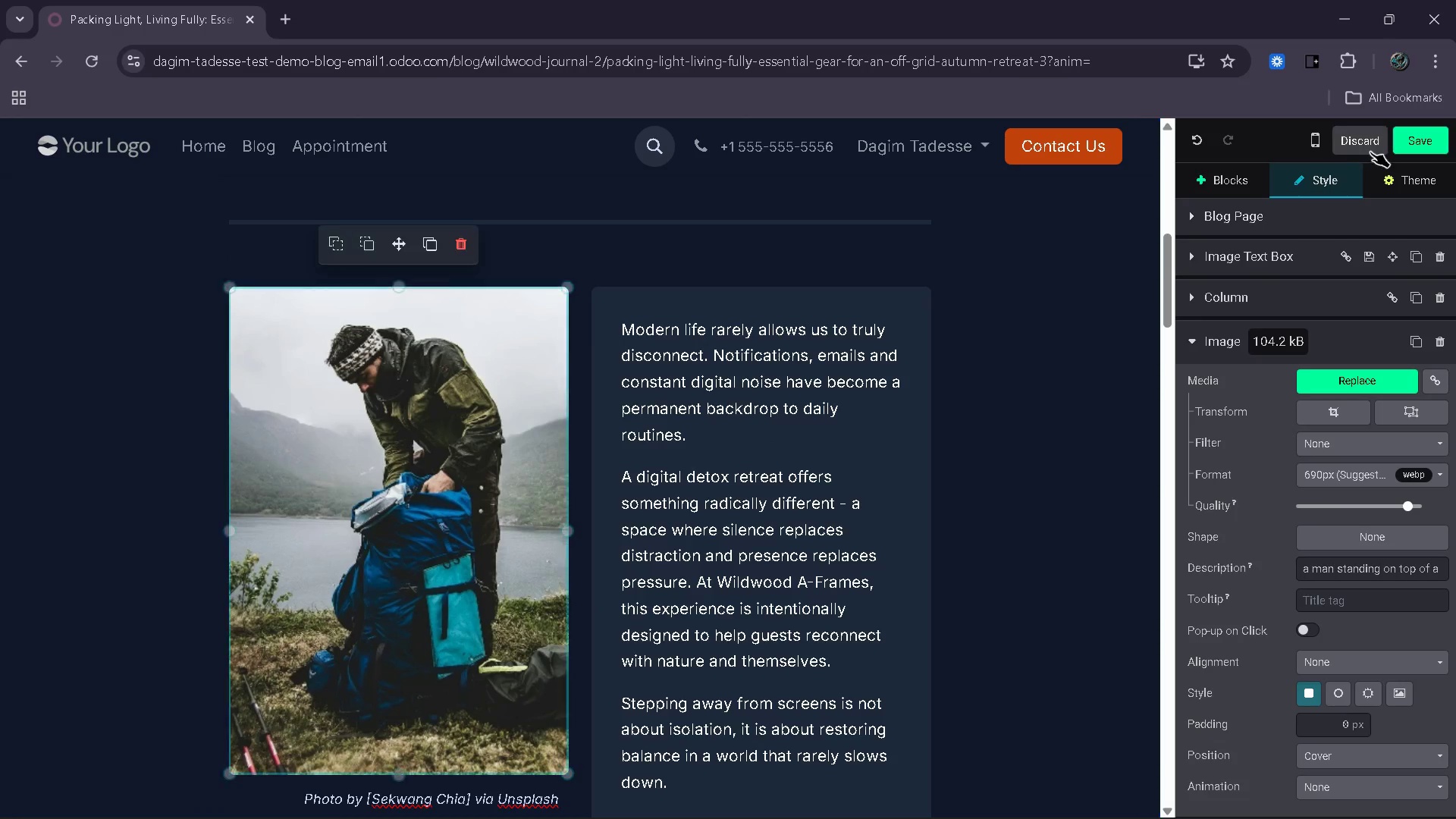 
left_click([1409, 144])
 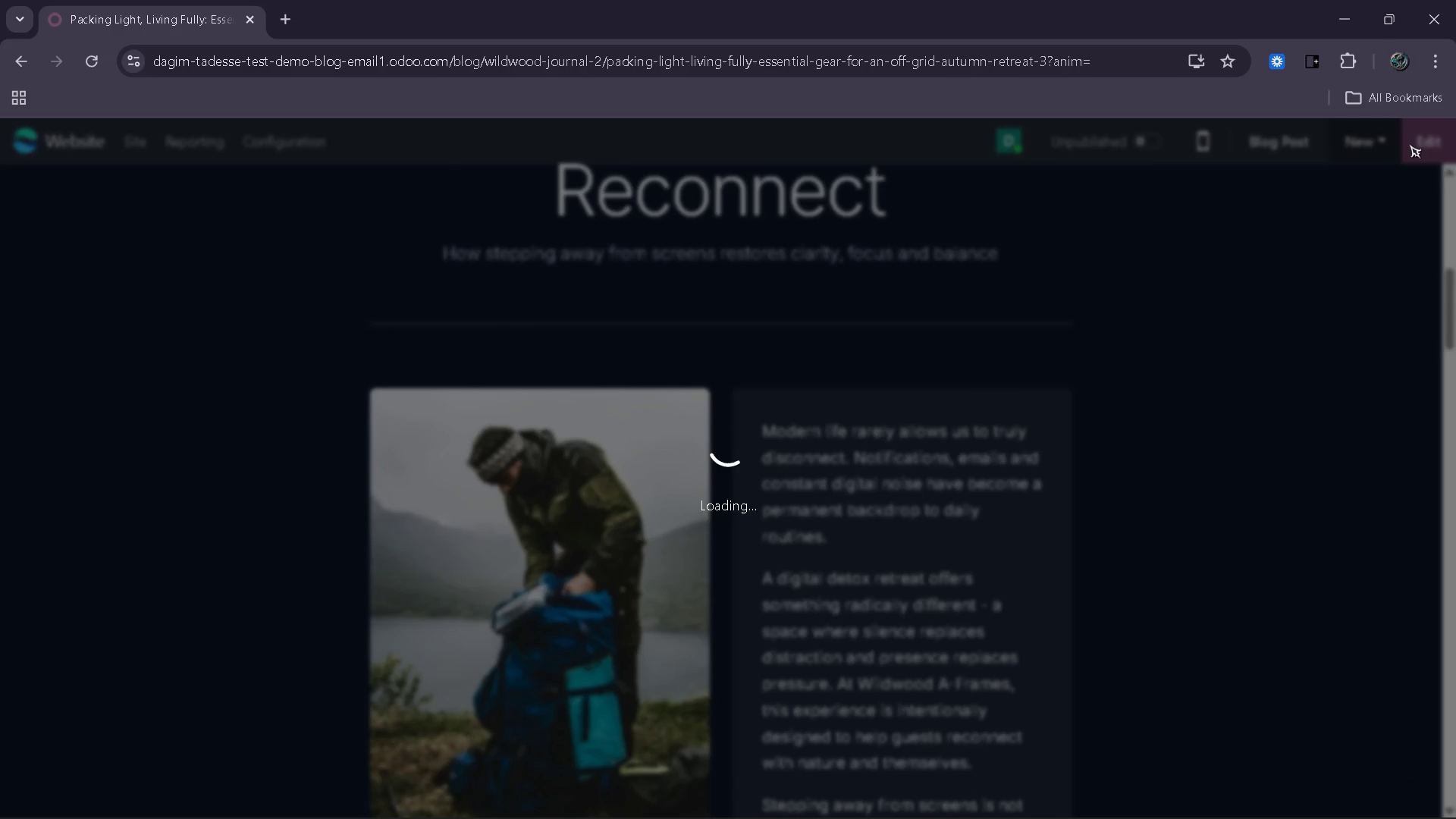 
wait(7.0)
 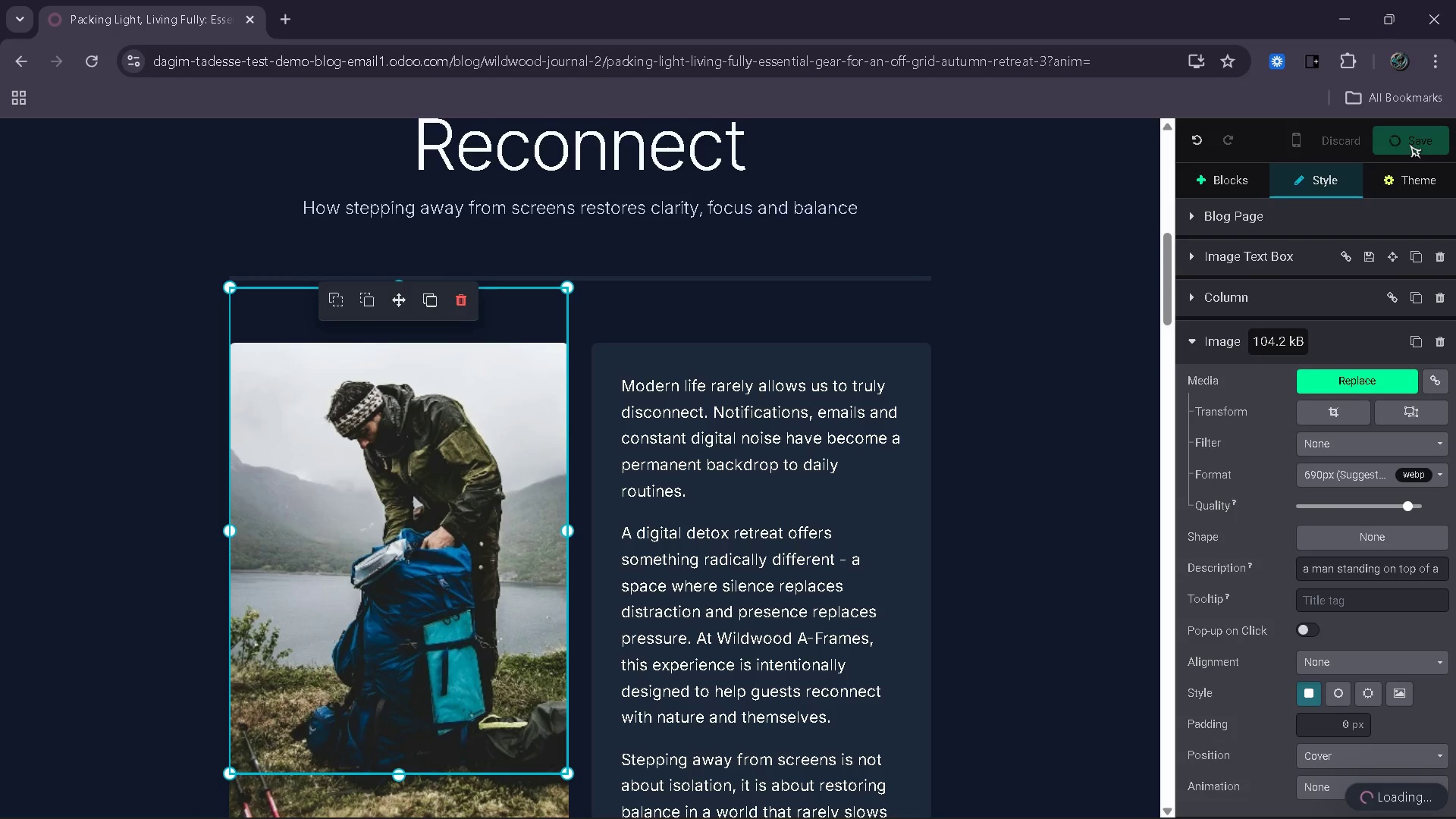 
left_click([1441, 144])
 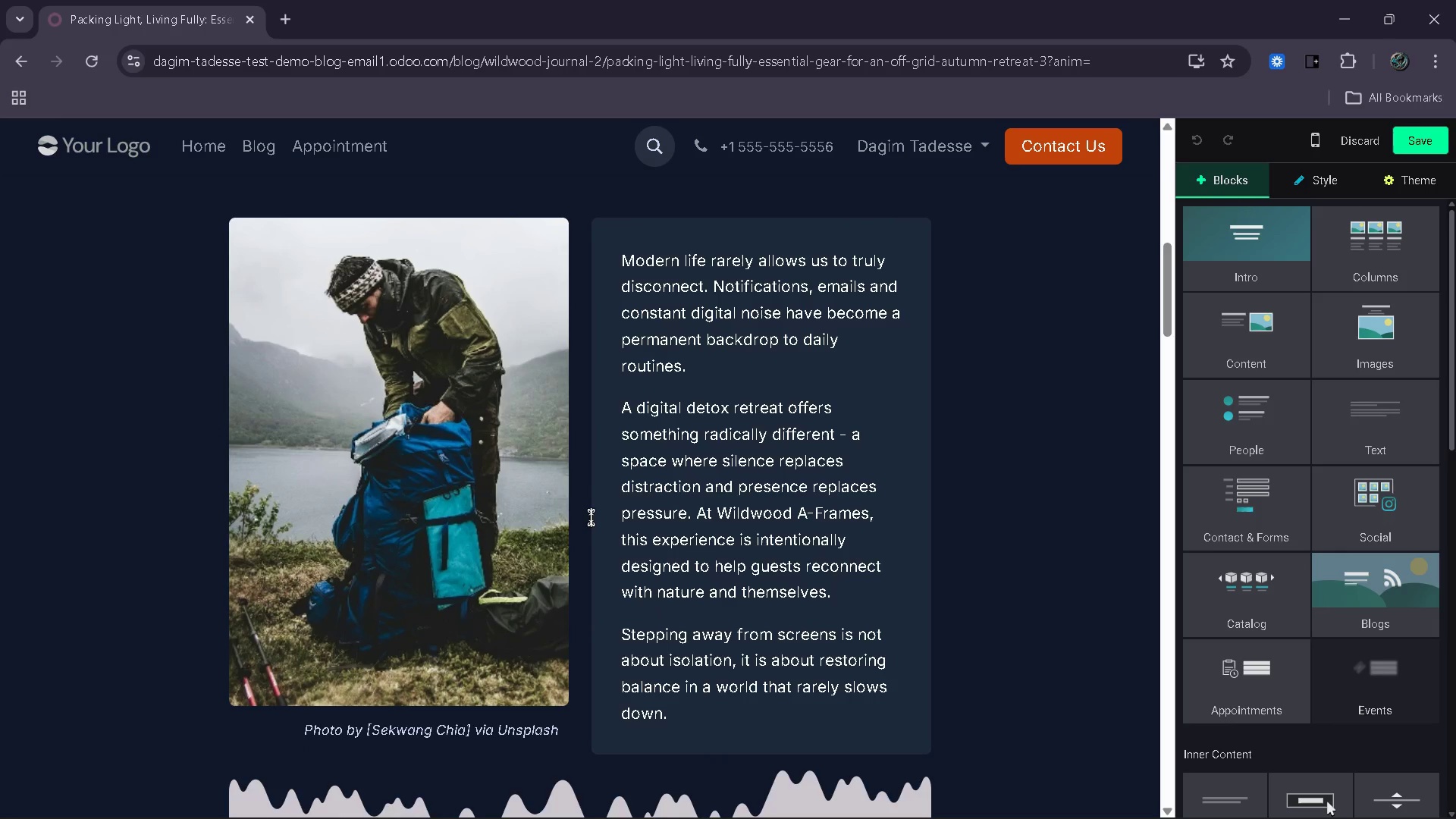 
wait(10.34)
 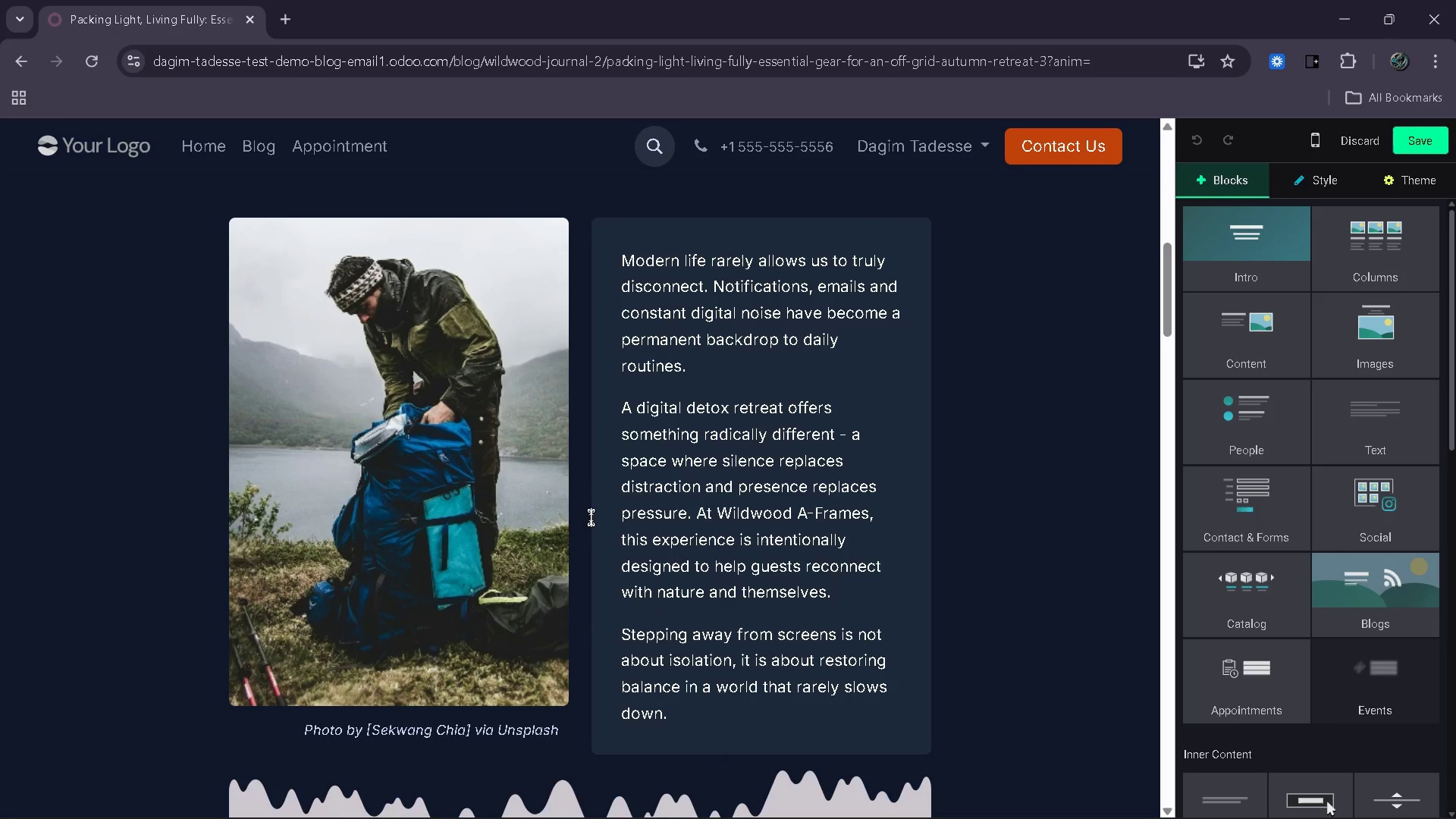 
left_click_drag(start_coordinate=[467, 726], to_coordinate=[373, 733])
 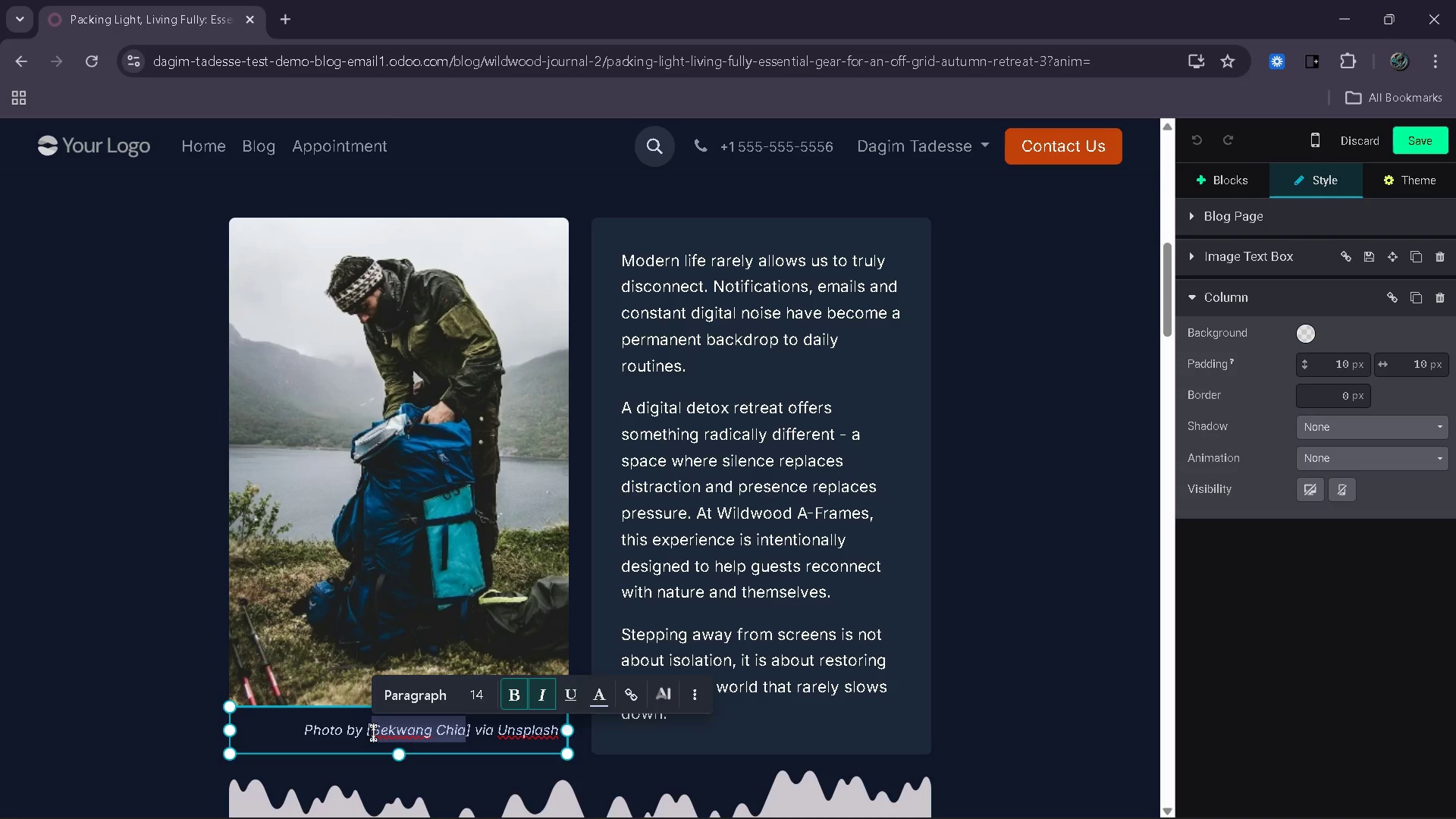 
type(Emma Francis)
 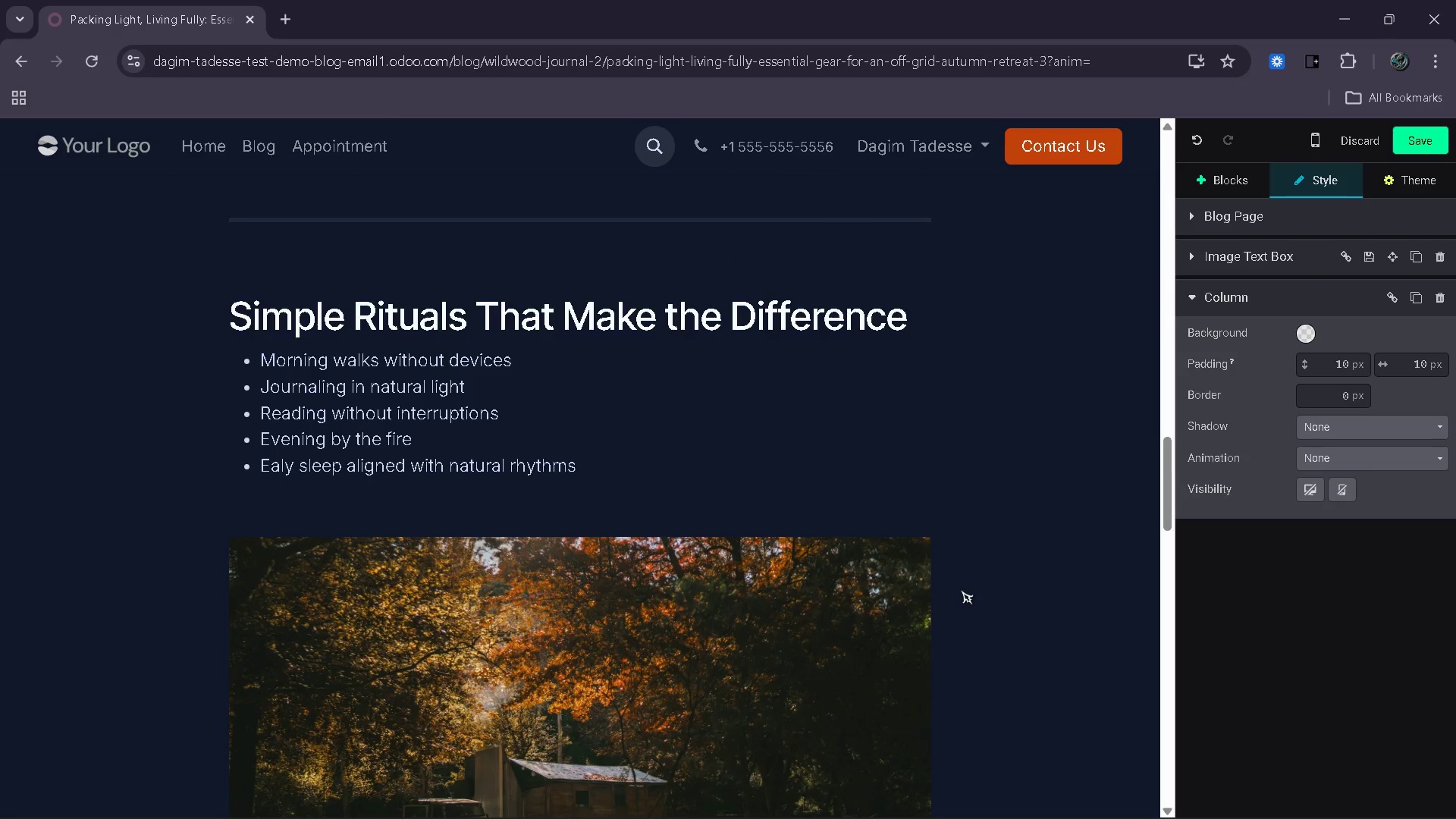 
wait(10.38)
 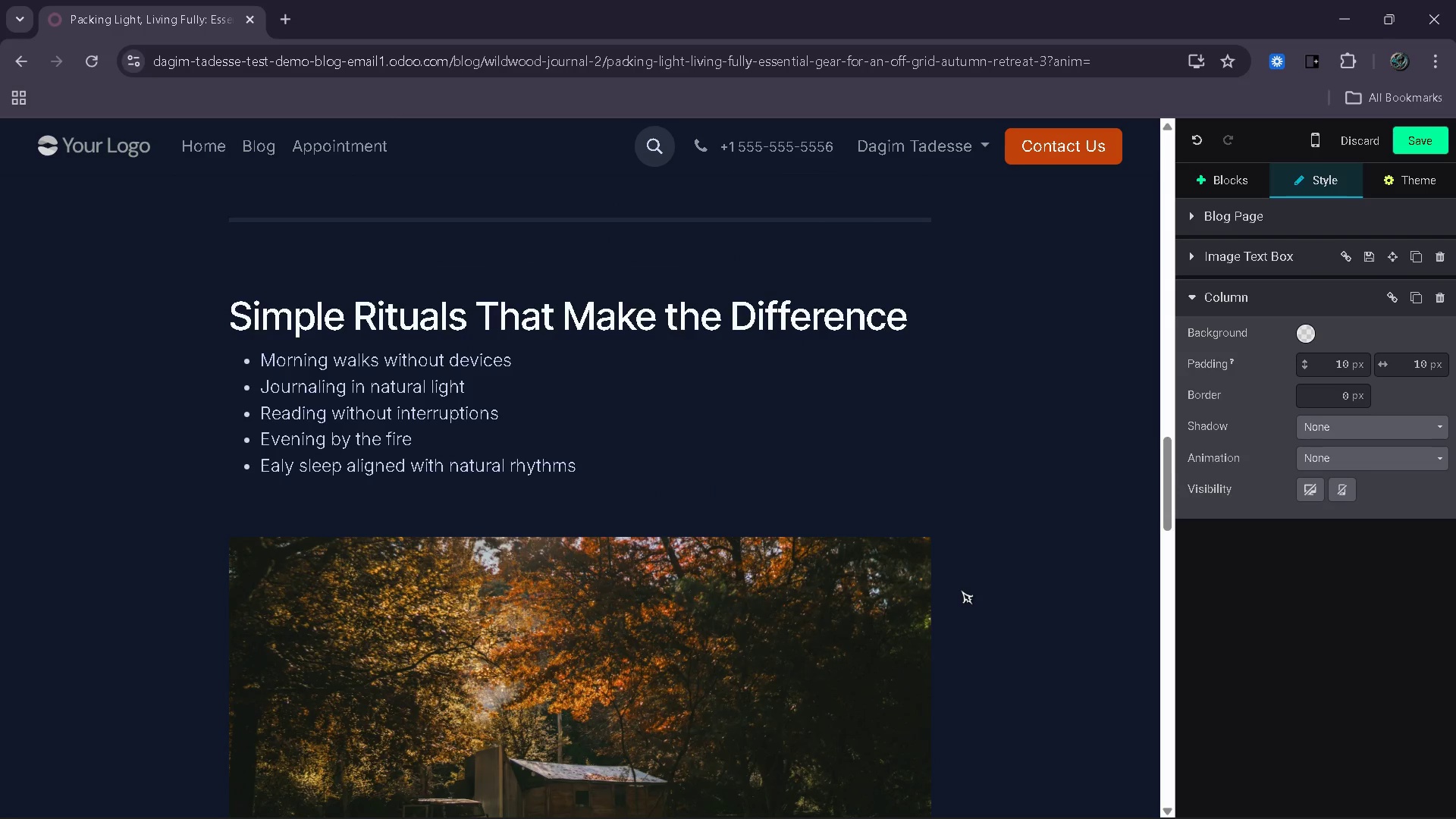 
double_click([679, 421])
 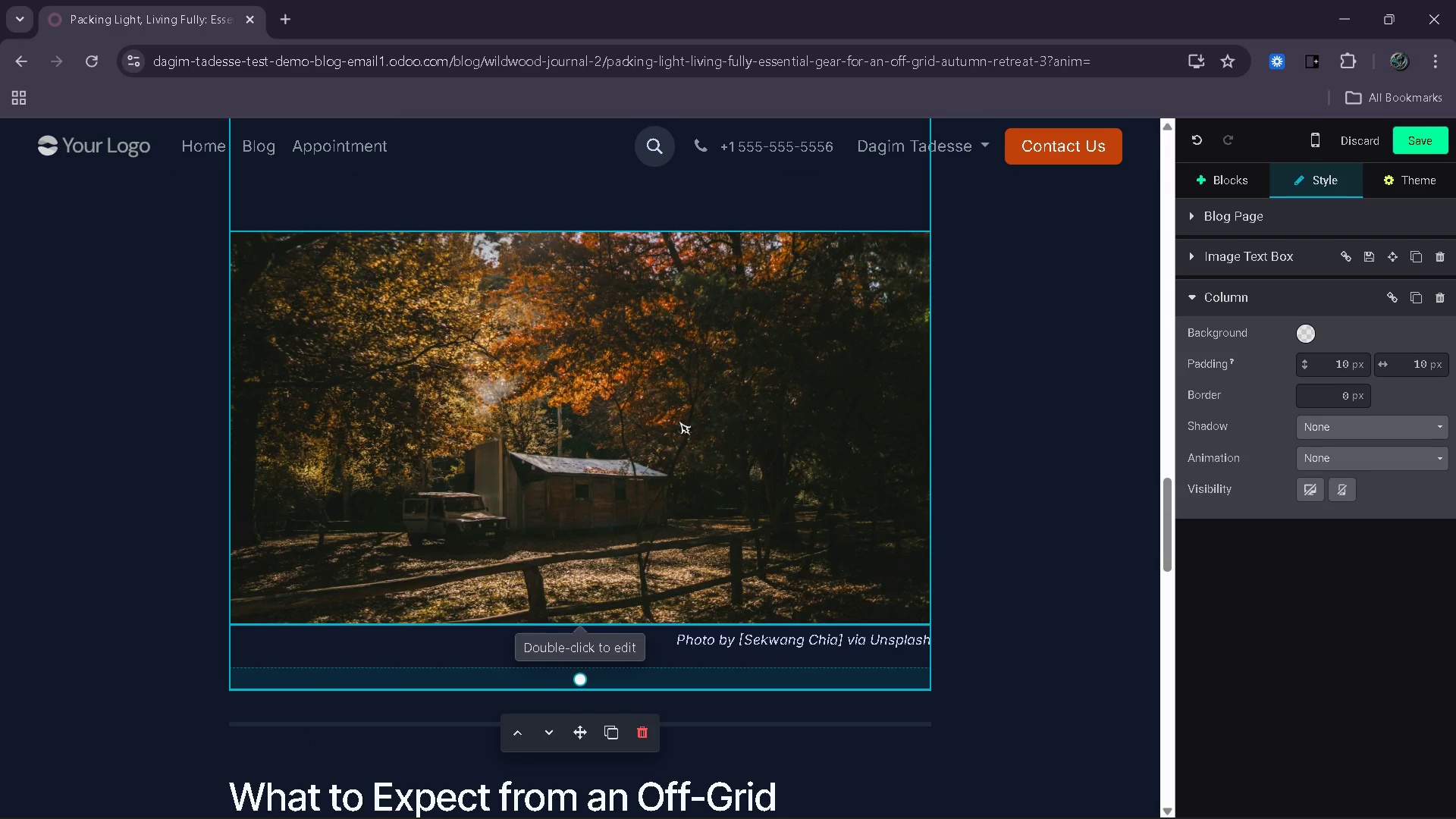 
double_click([679, 421])
 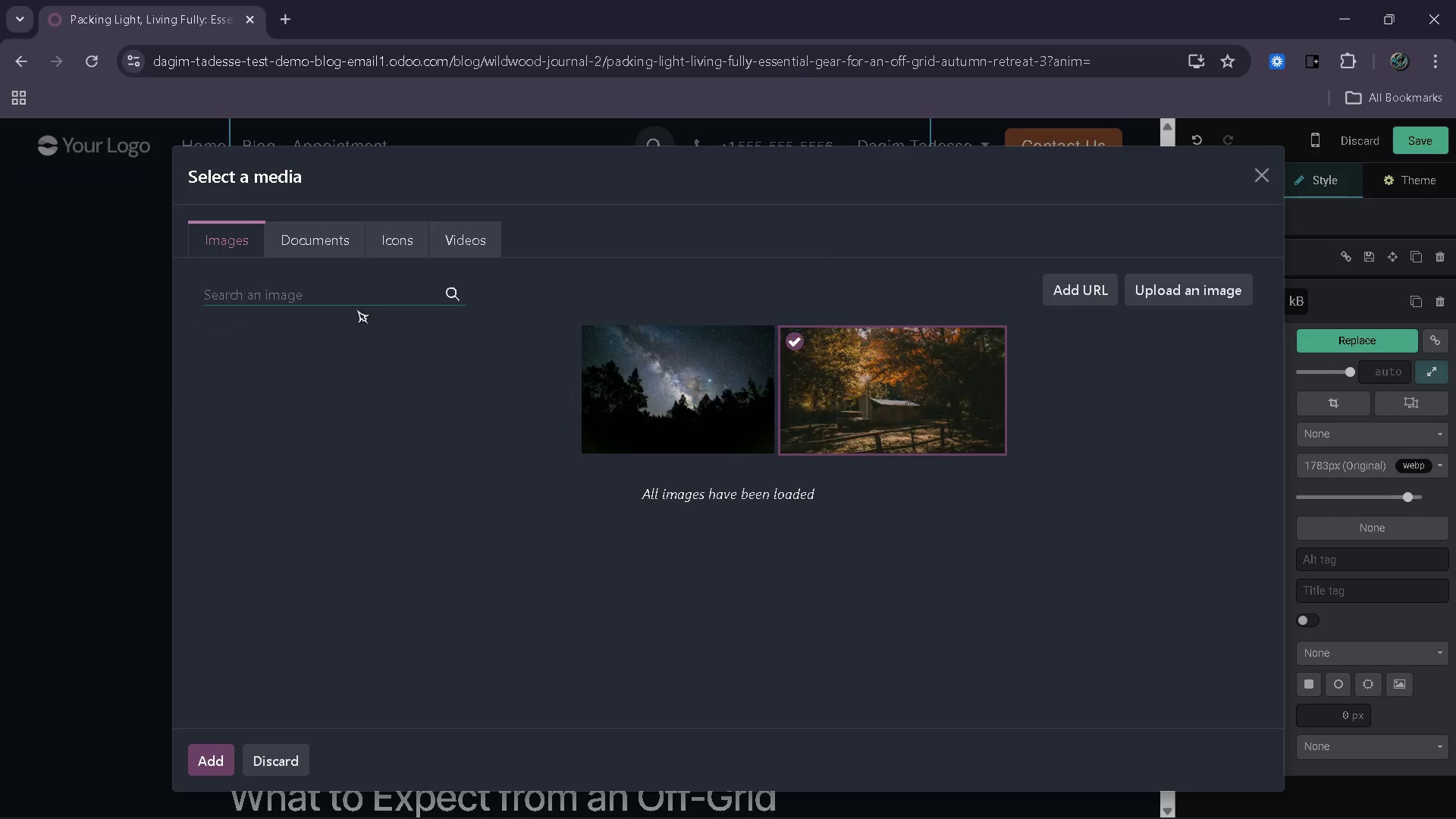 
type(cozy cabin interior blankr)
key(Backspace)
type(et)
 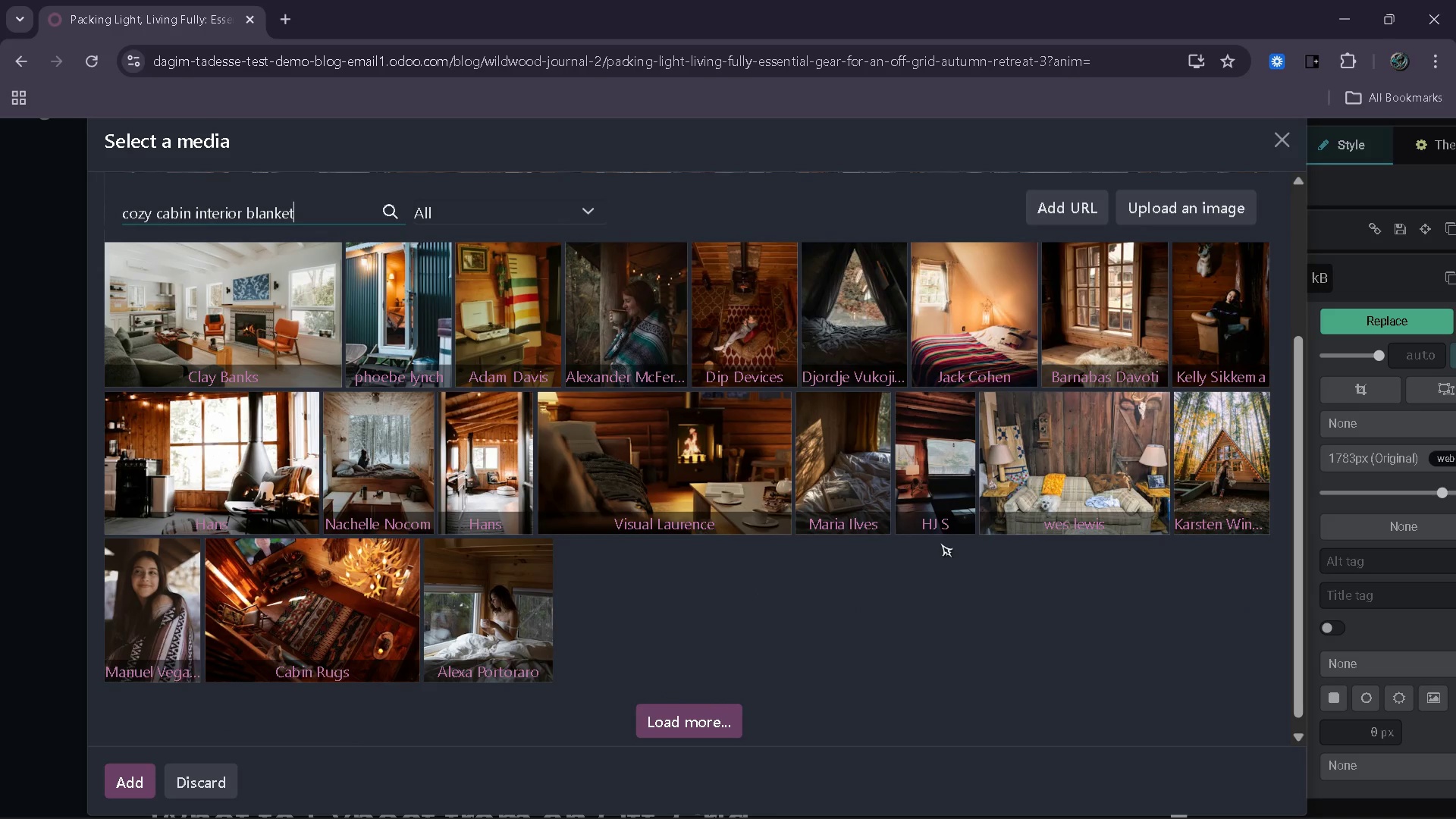 
wait(40.36)
 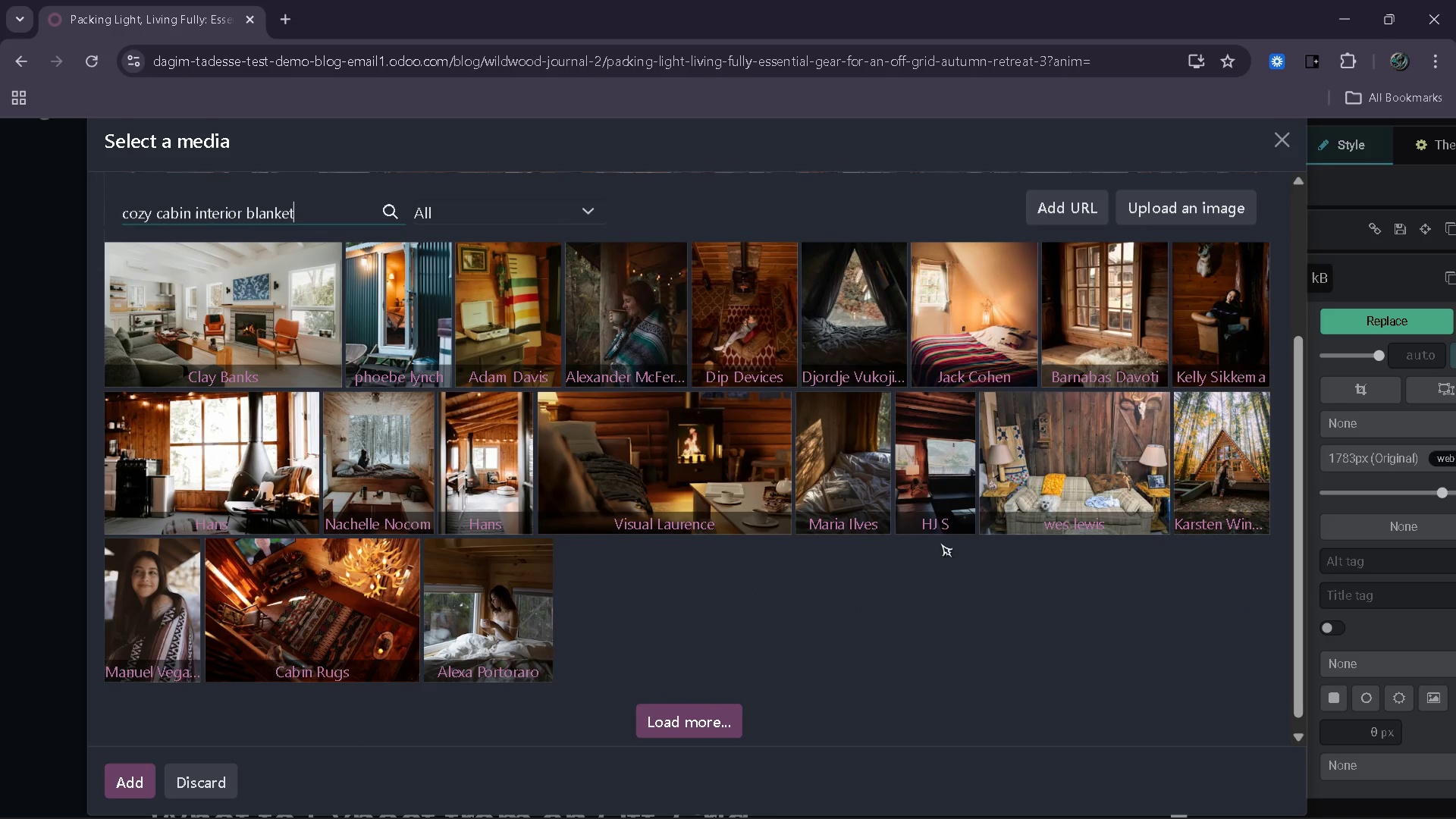 
left_click([716, 718])
 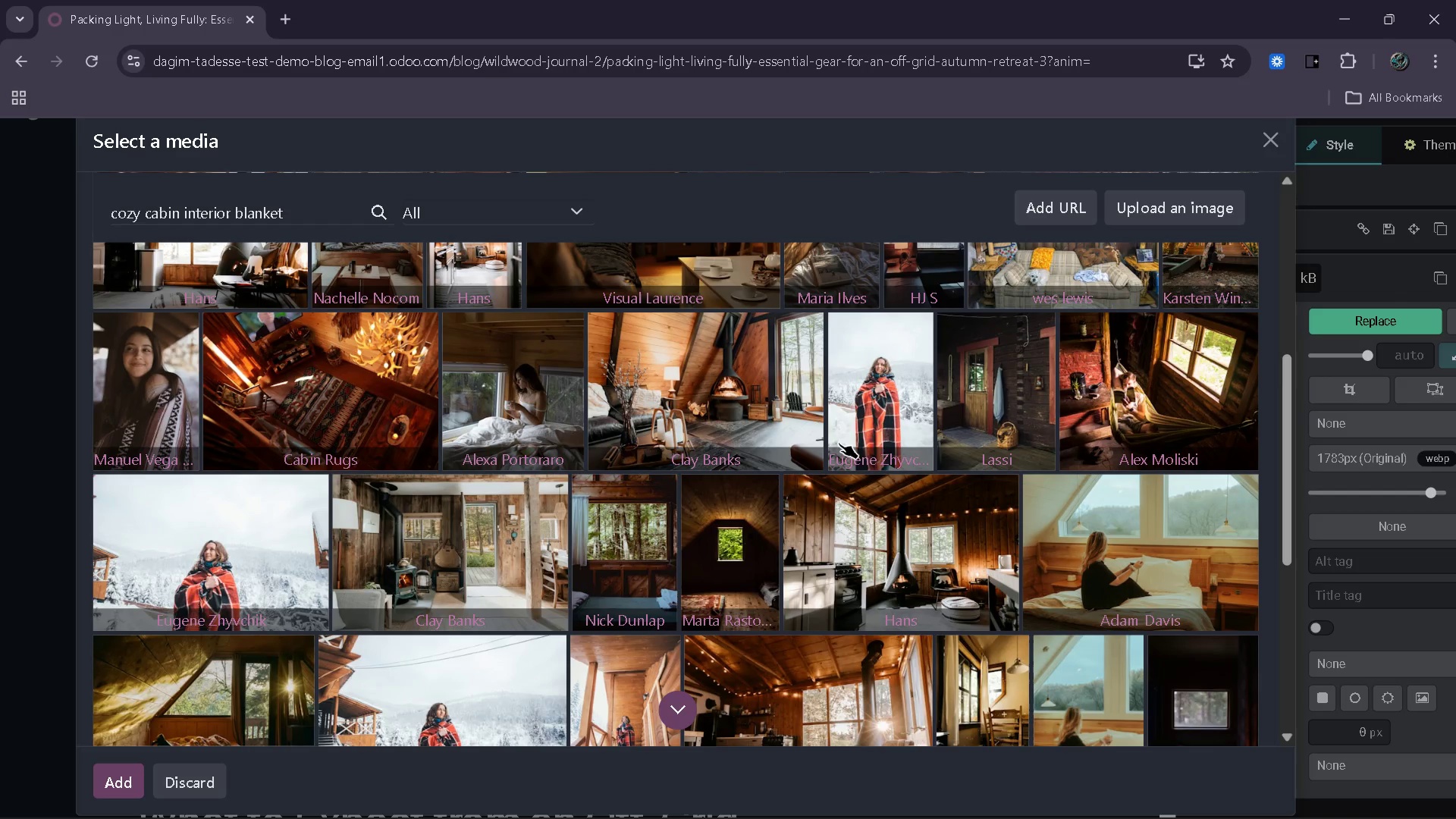 
wait(31.02)
 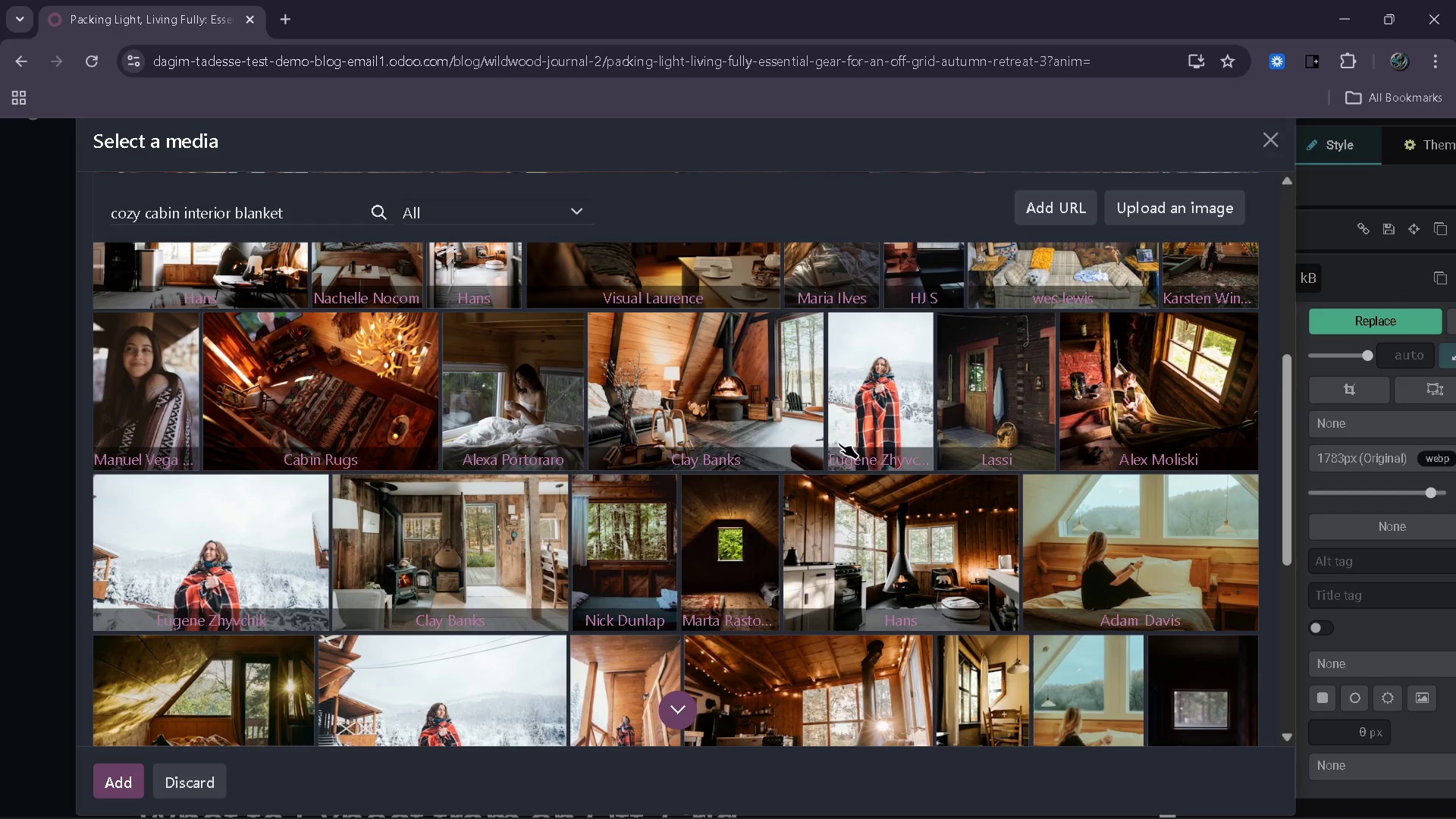 
left_click([553, 427])
 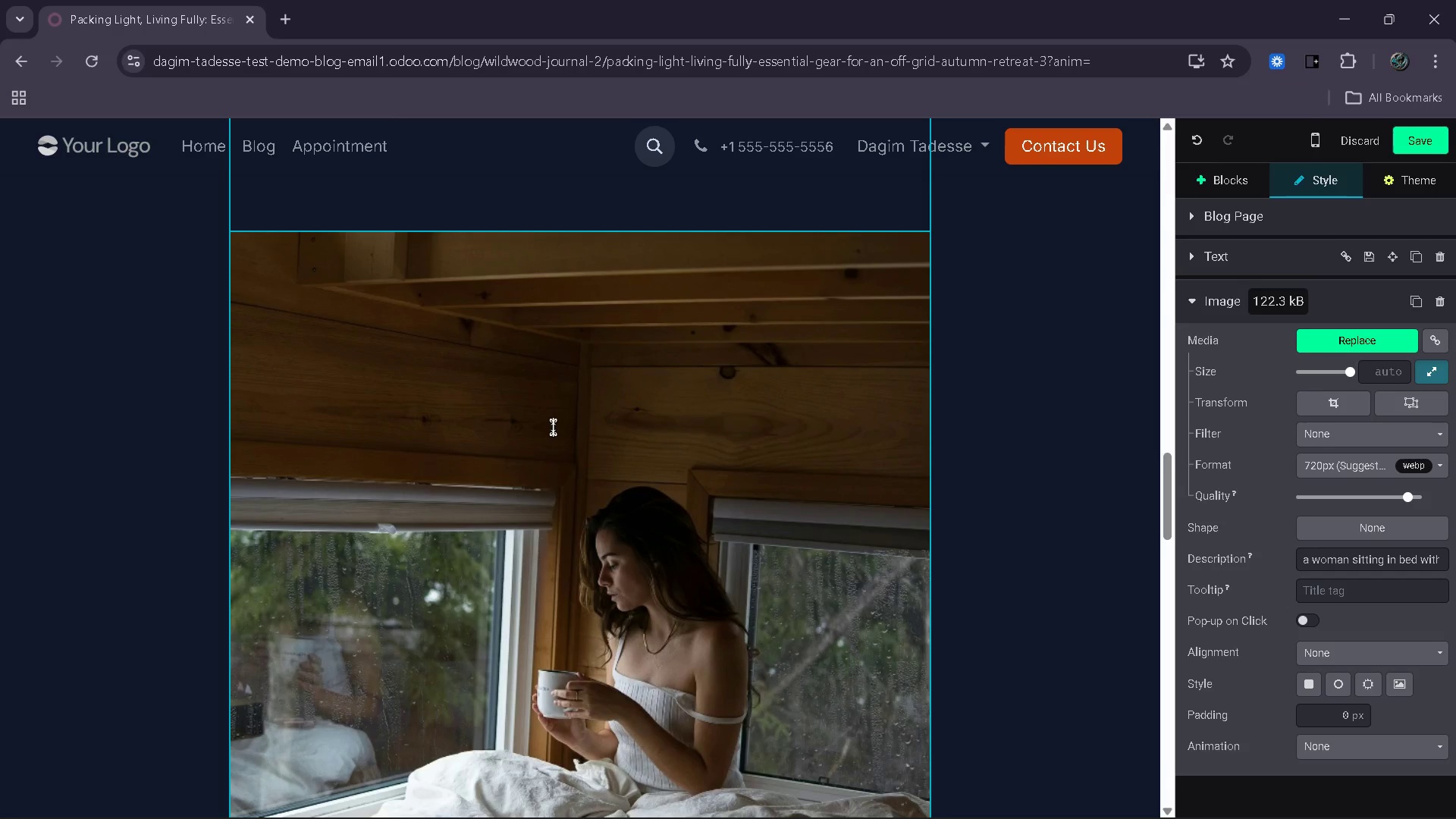 
wait(14.0)
 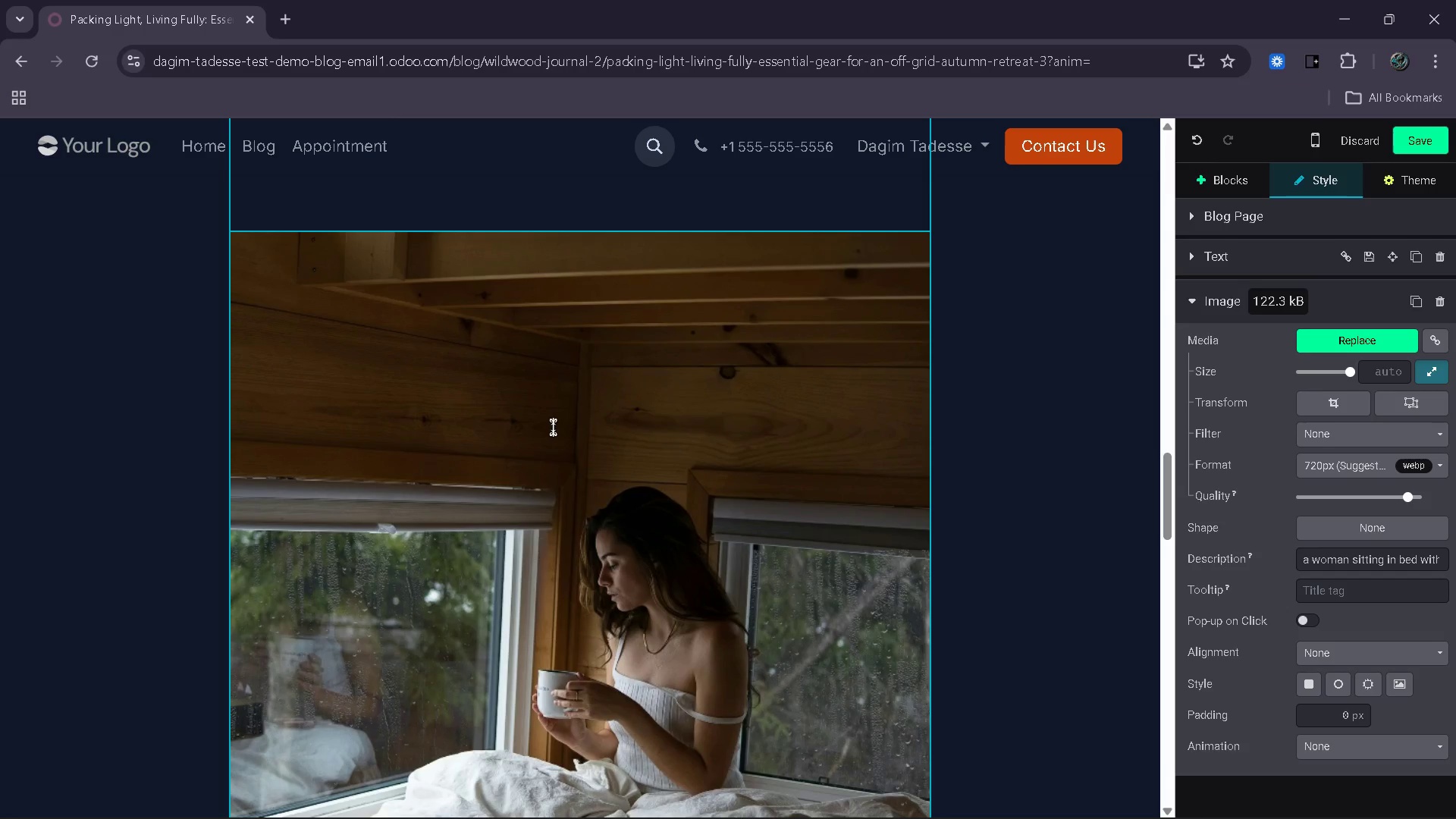 
left_click_drag(start_coordinate=[838, 750], to_coordinate=[747, 762])
 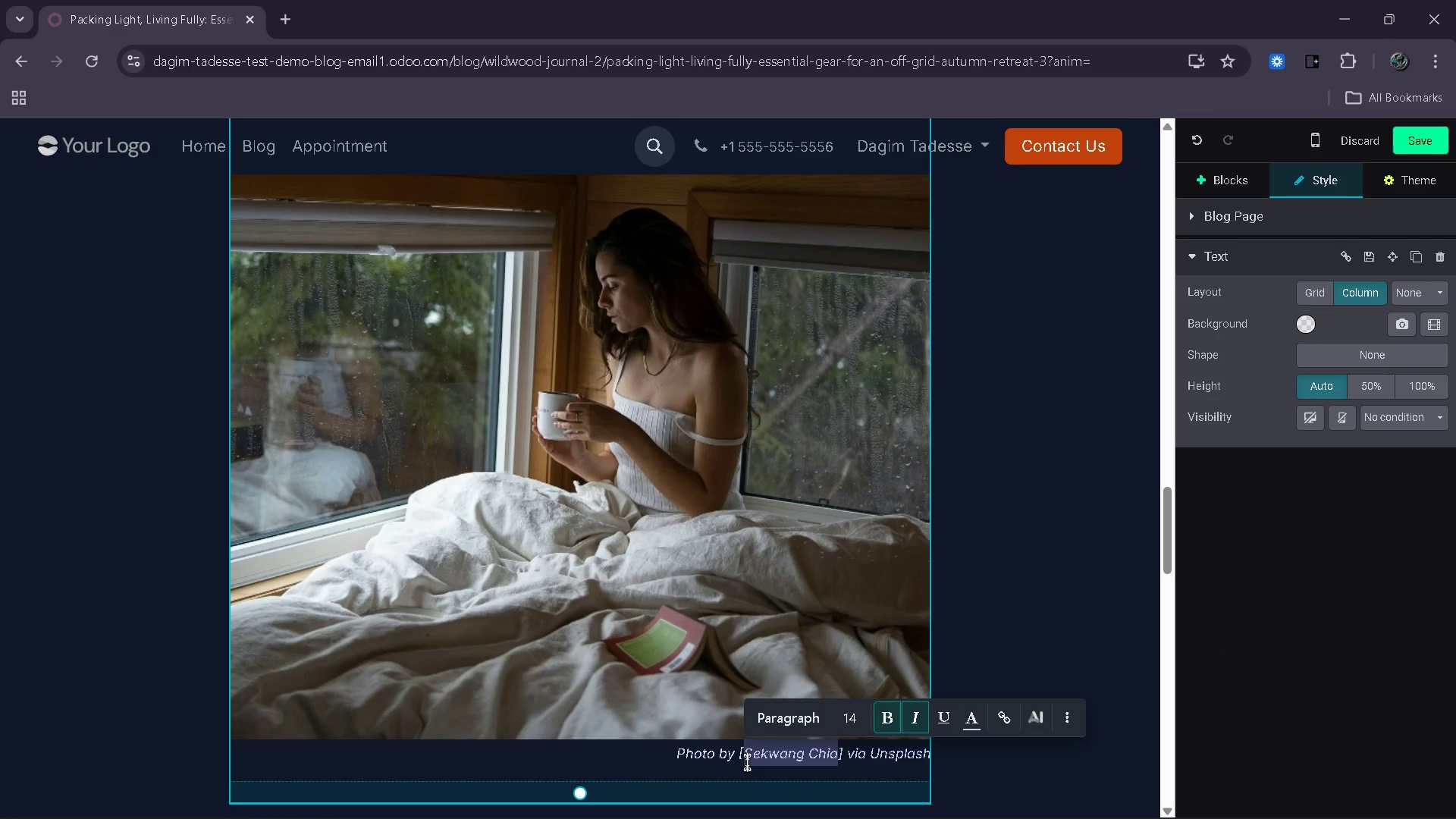 
type(Alexa Portoraro)
 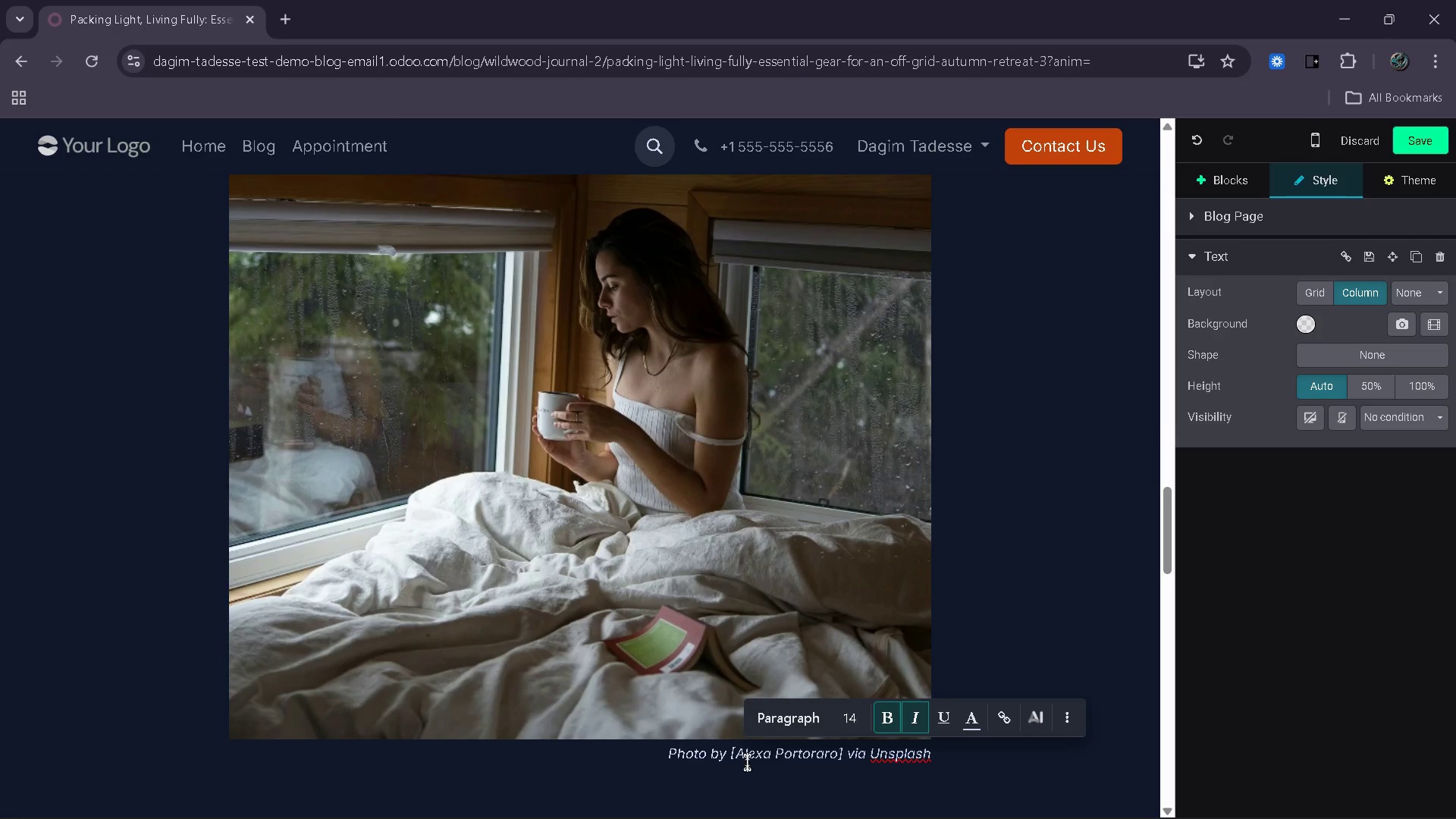 
wait(8.94)
 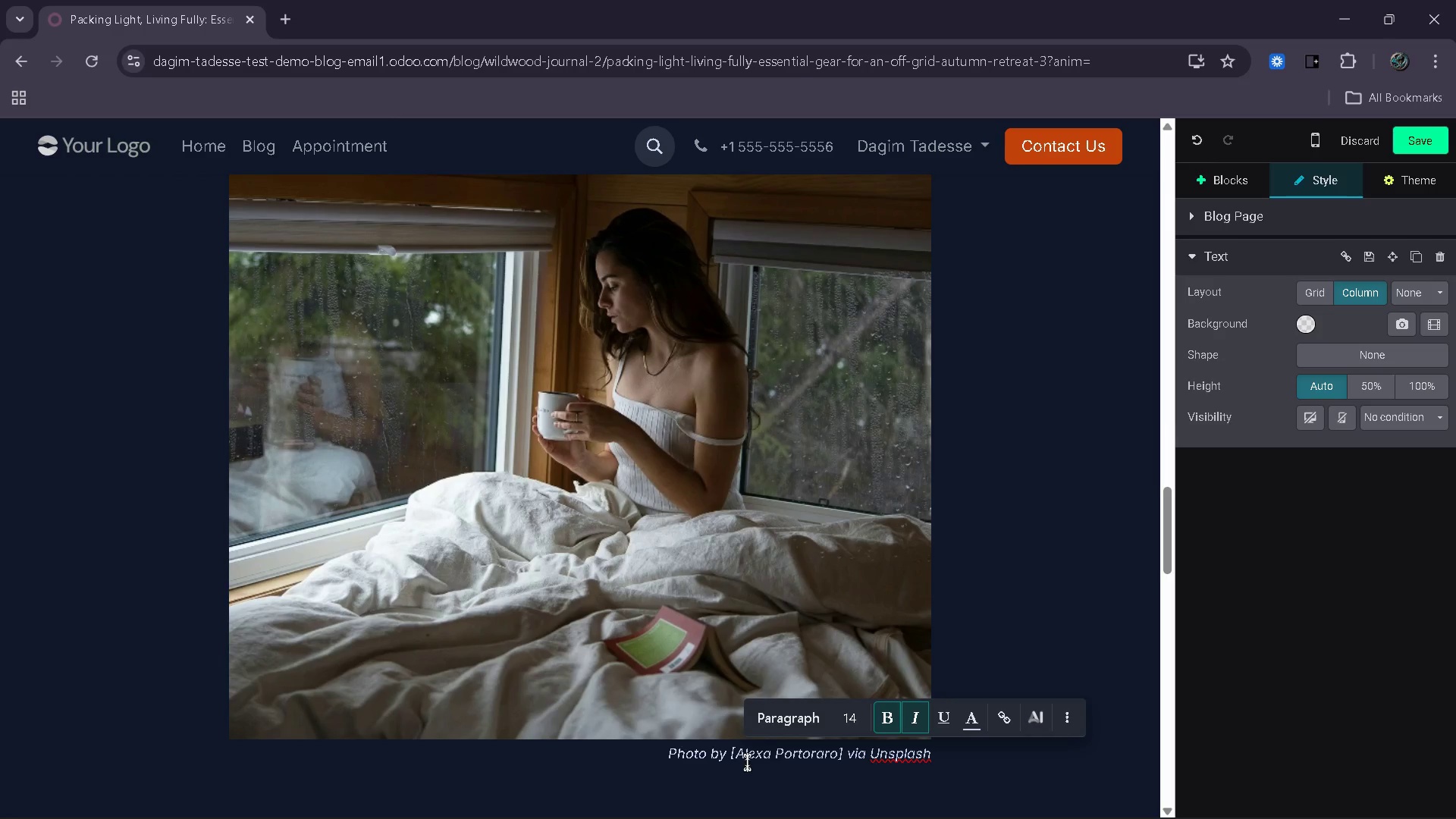 
left_click([789, 349])
 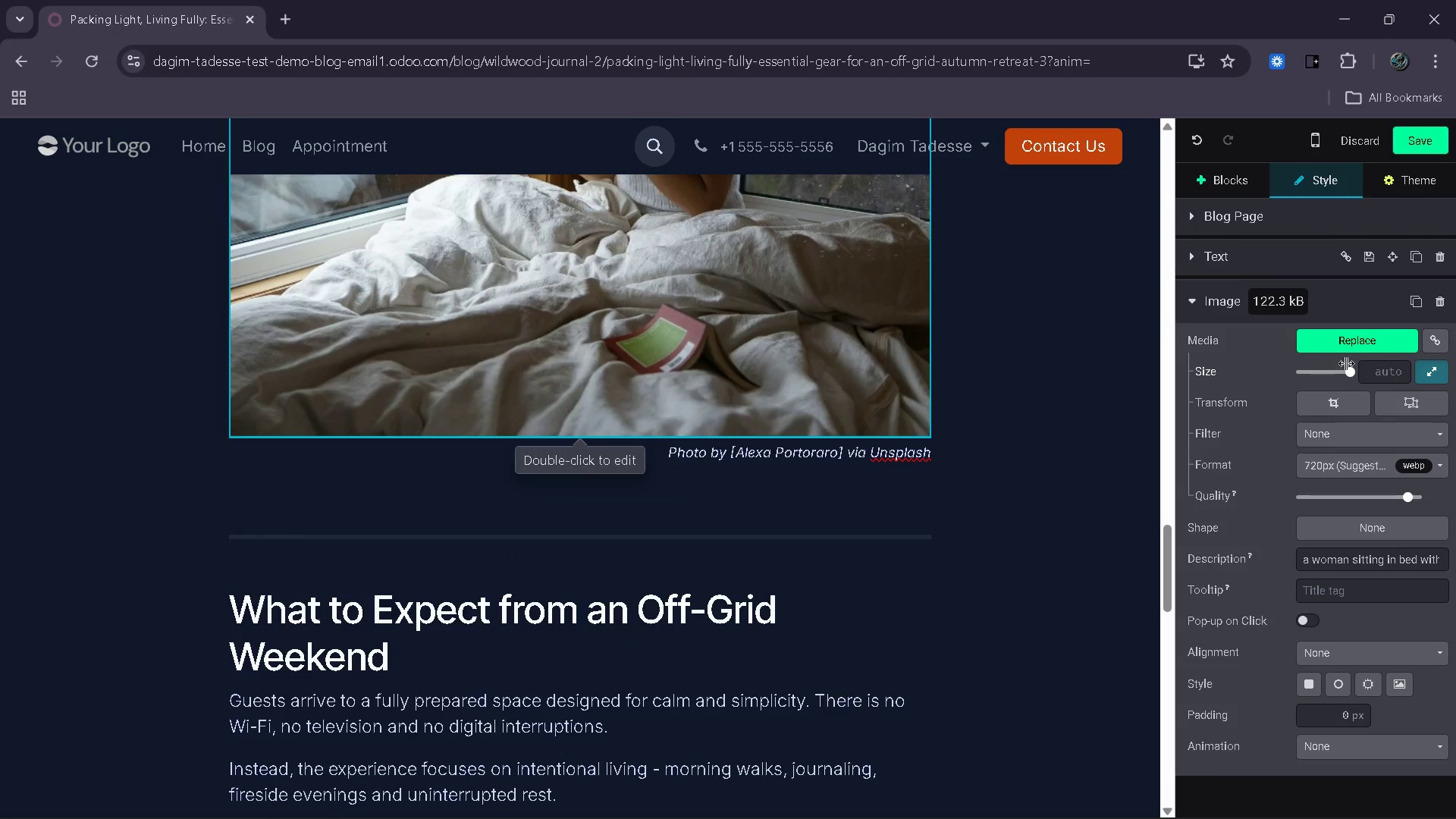 
left_click_drag(start_coordinate=[1352, 375], to_coordinate=[1345, 374])
 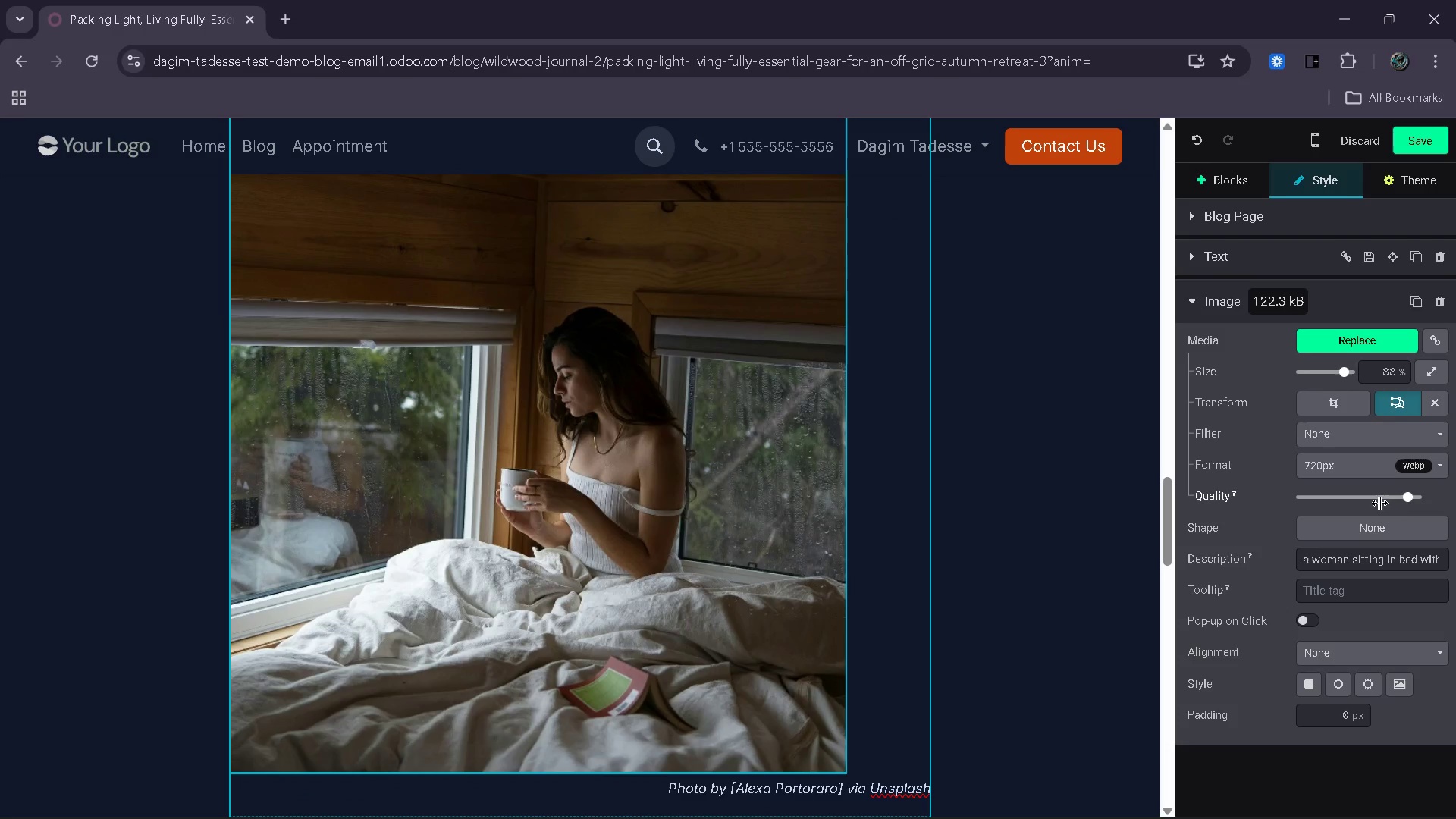 
wait(5.17)
 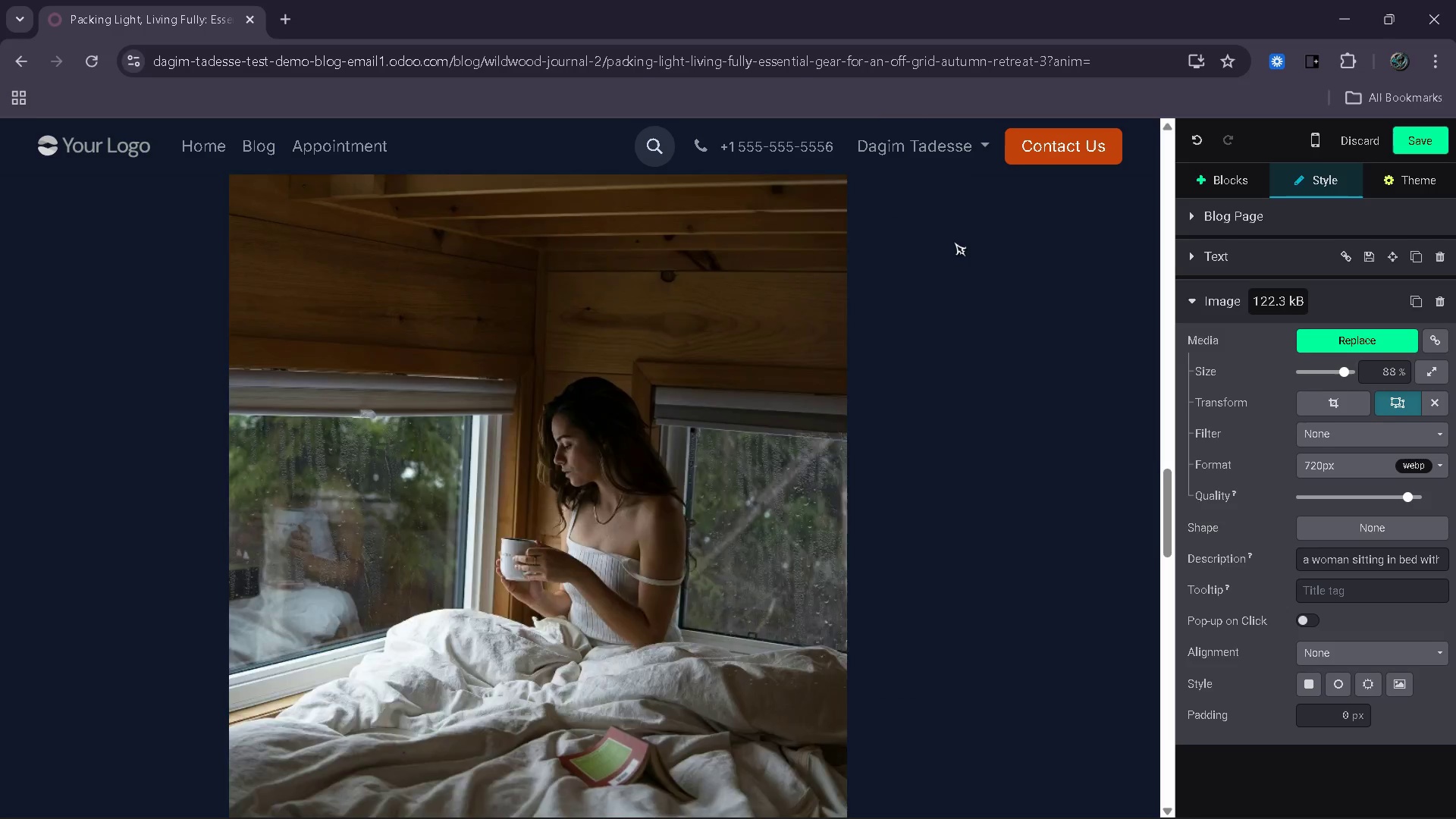 
left_click_drag(start_coordinate=[1345, 378], to_coordinate=[1335, 378])
 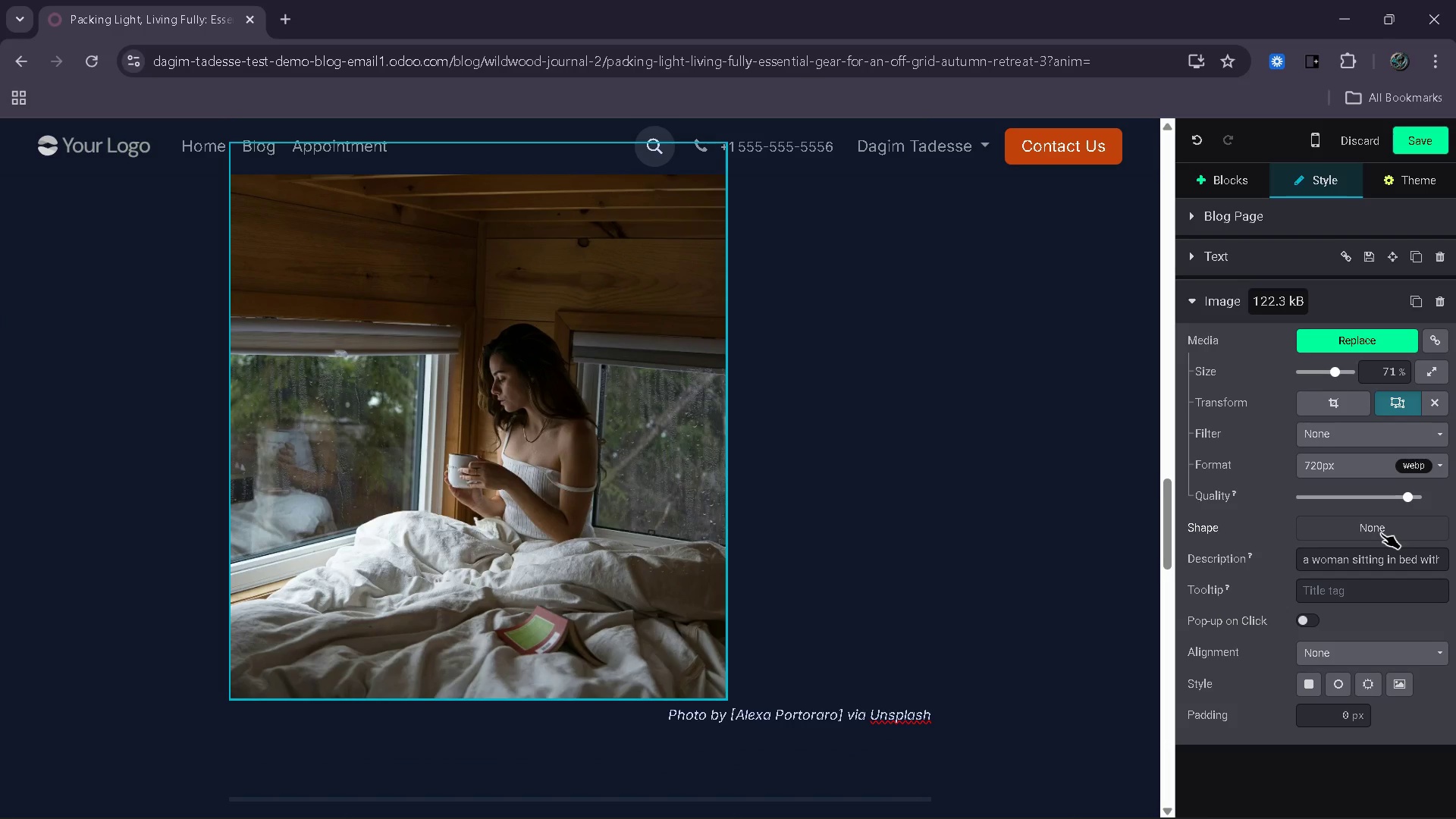 
wait(7.7)
 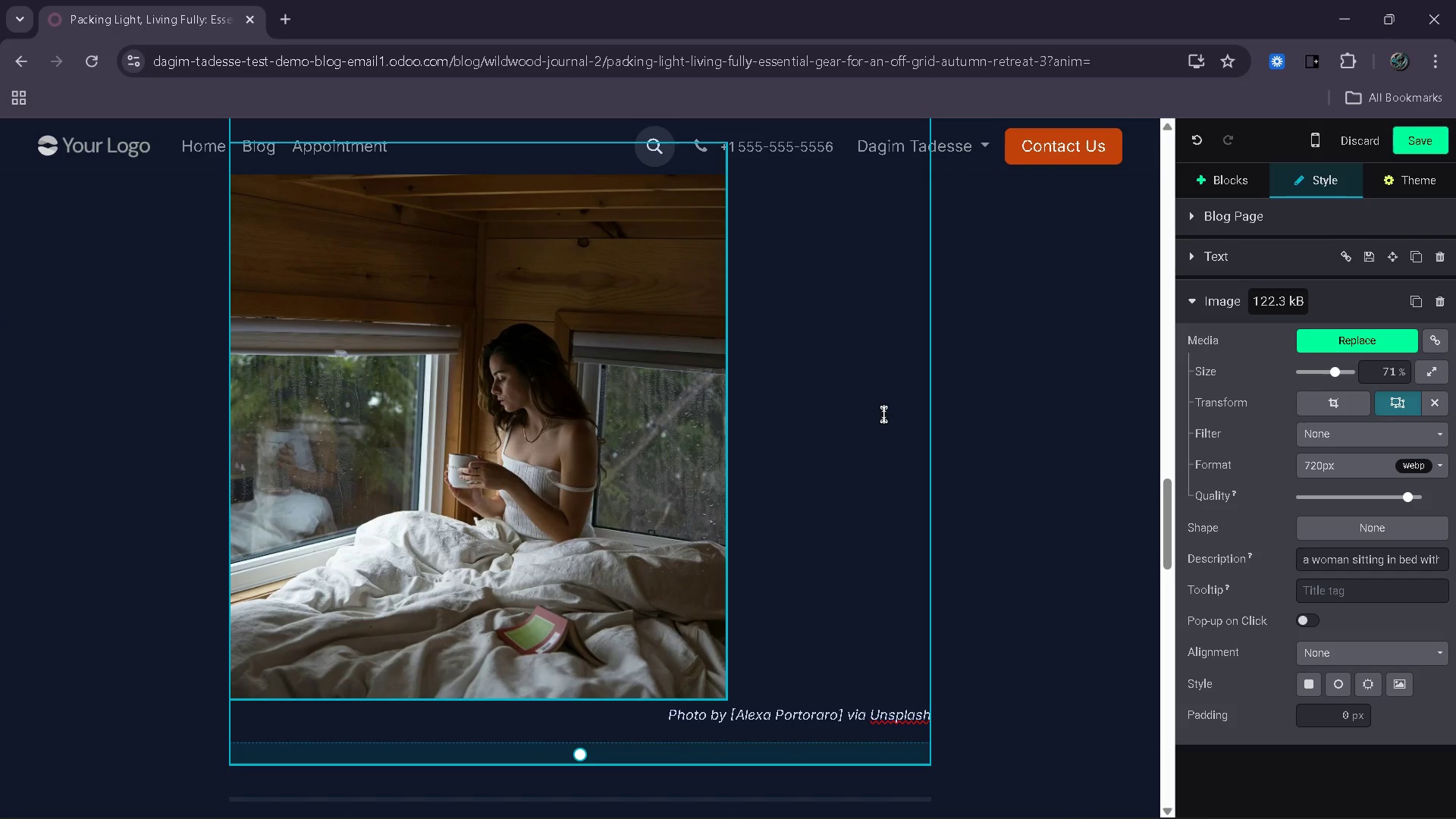 
left_click([1434, 651])
 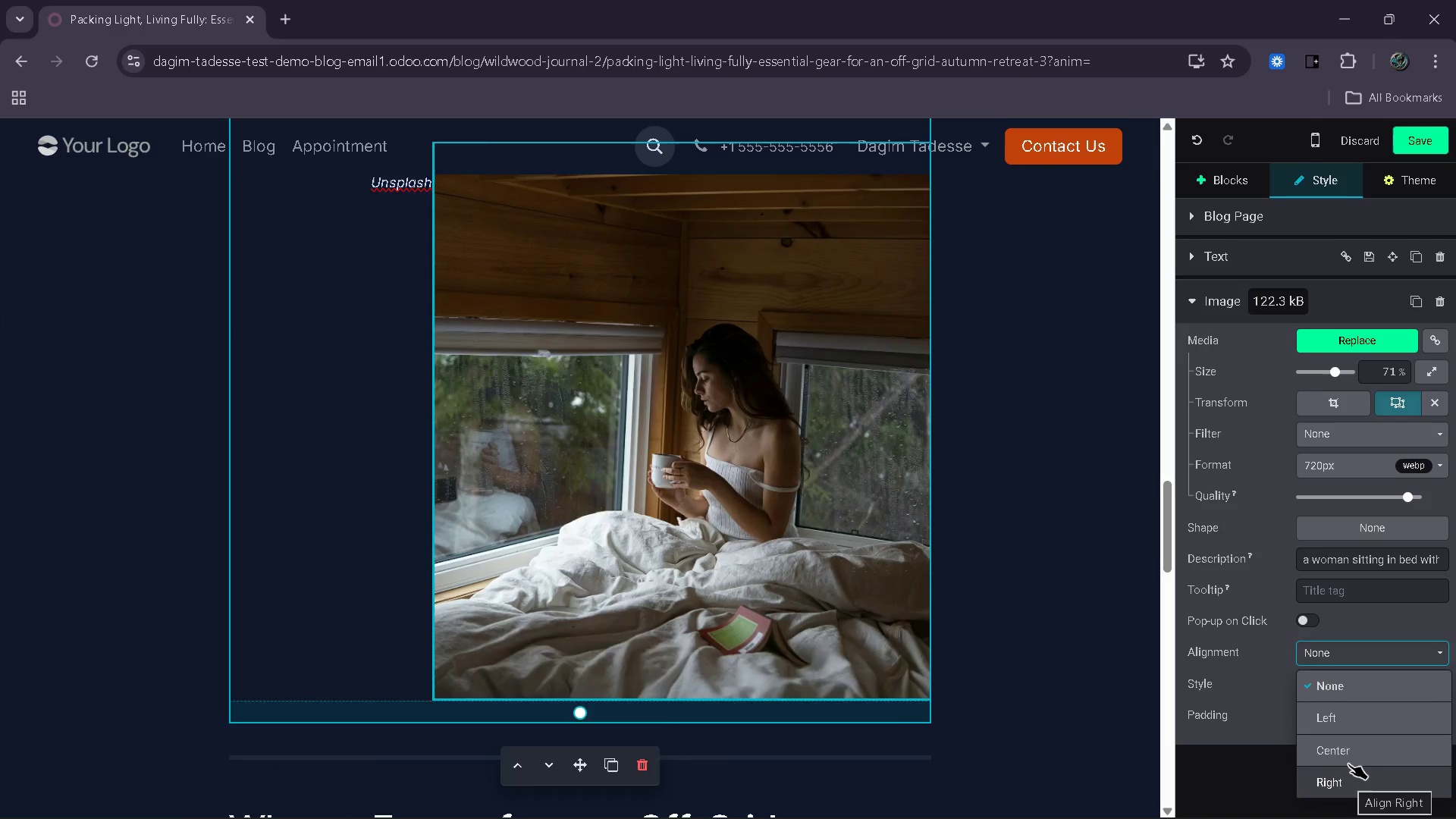 
left_click([1350, 752])
 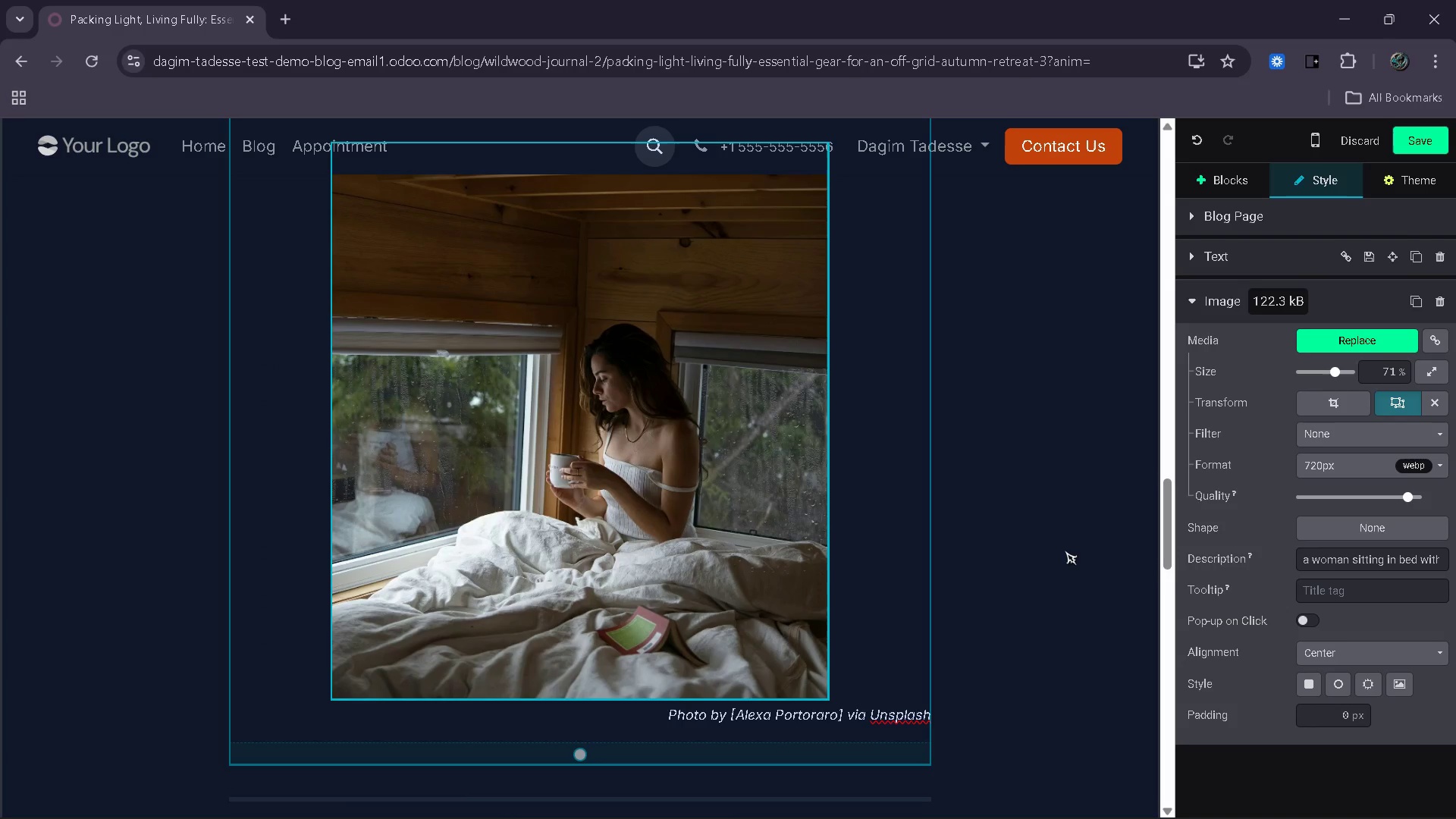 
left_click([1065, 551])
 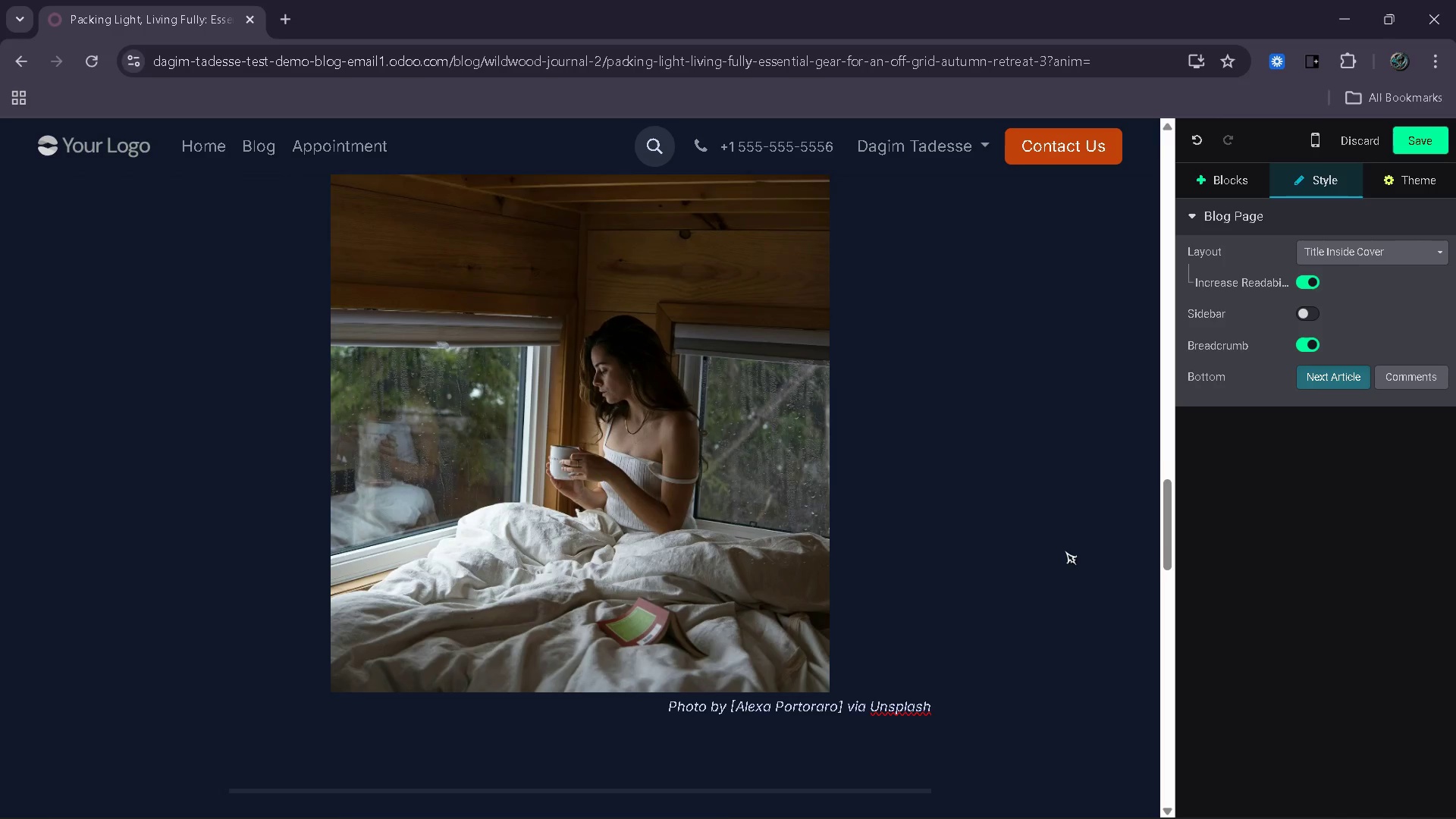 
wait(7.14)
 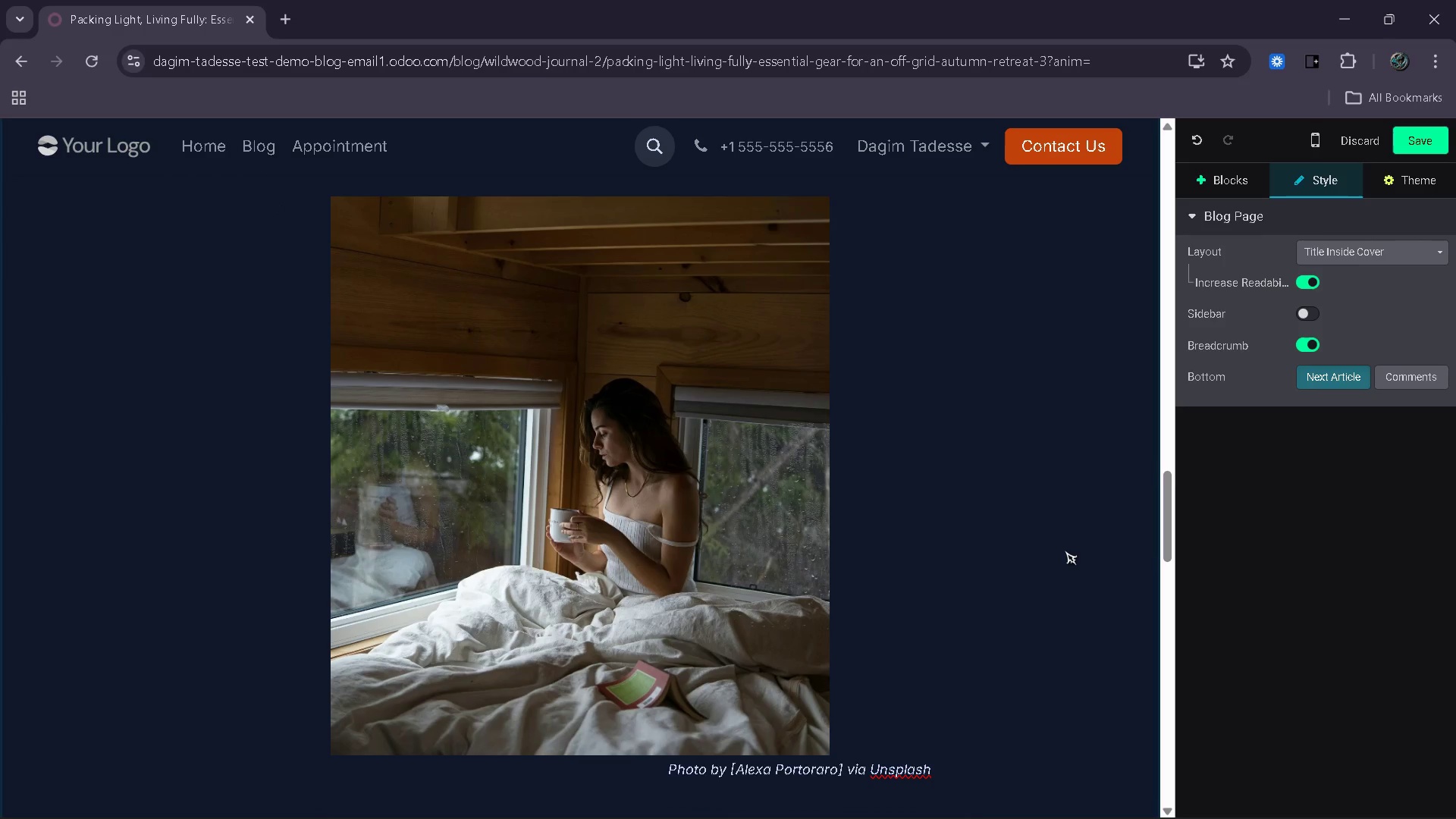 
left_click([927, 702])
 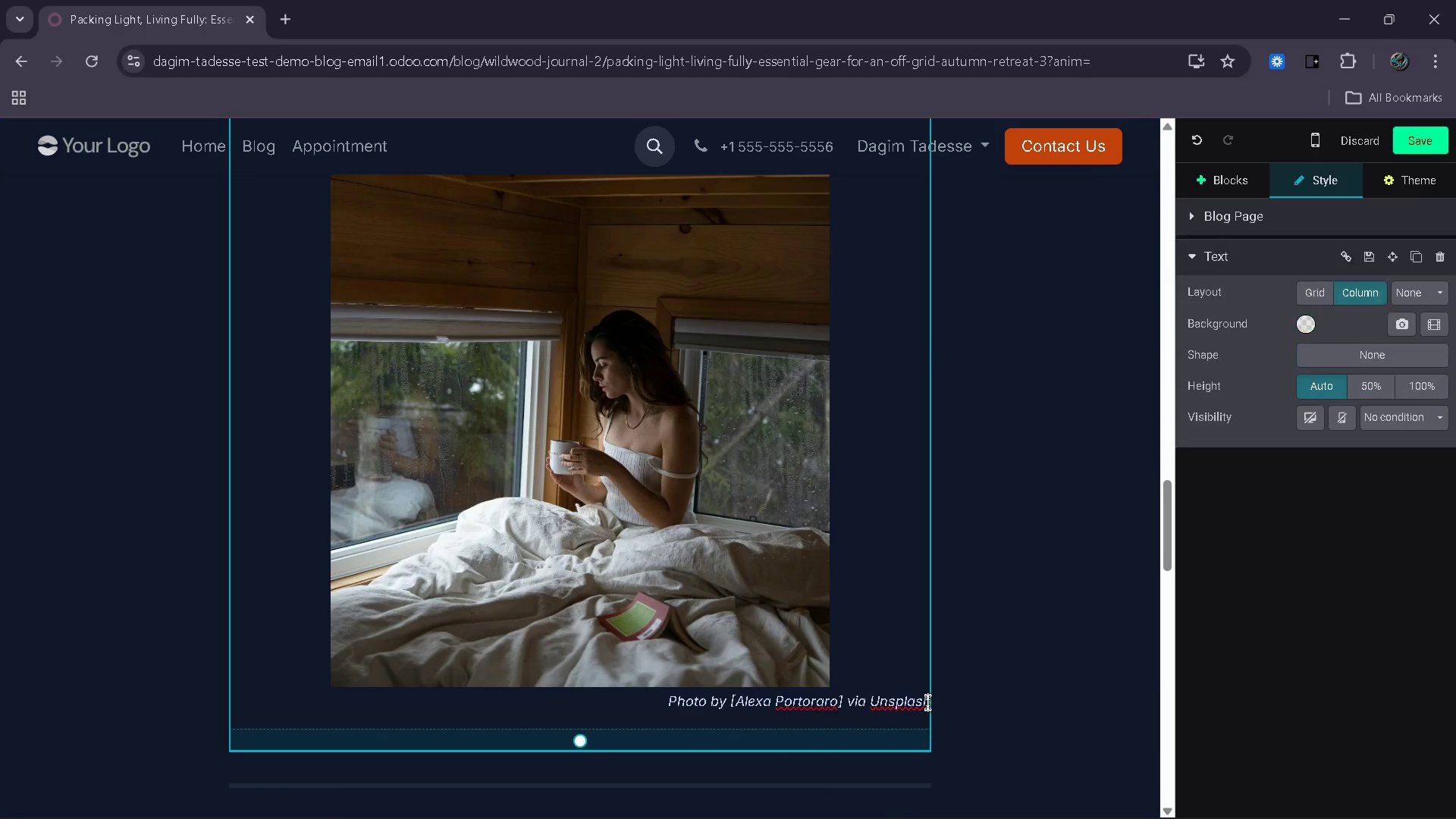 
hold_key(key=Space, duration=1.14)
 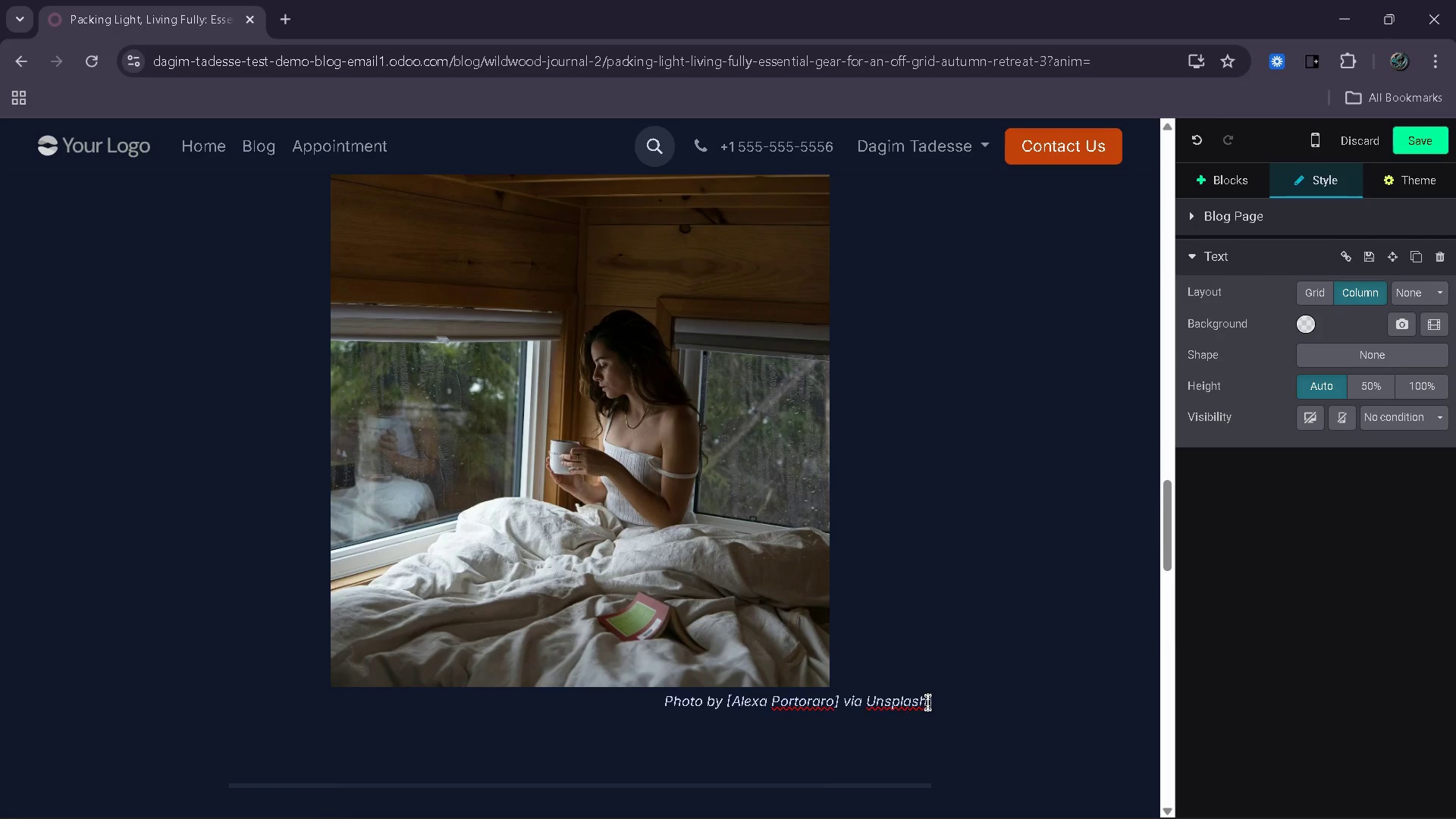 
key(Space)
 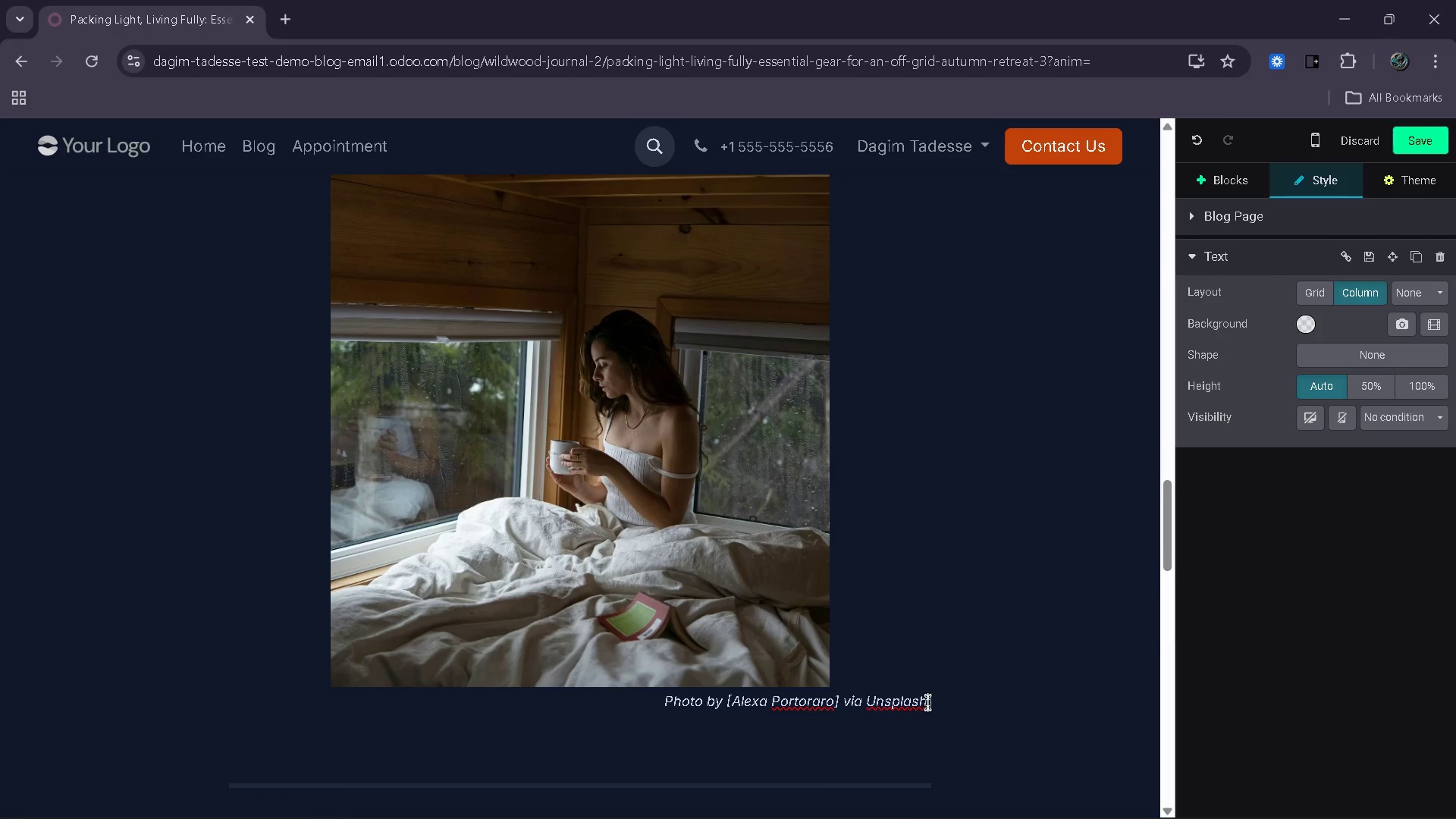 
key(Space)
 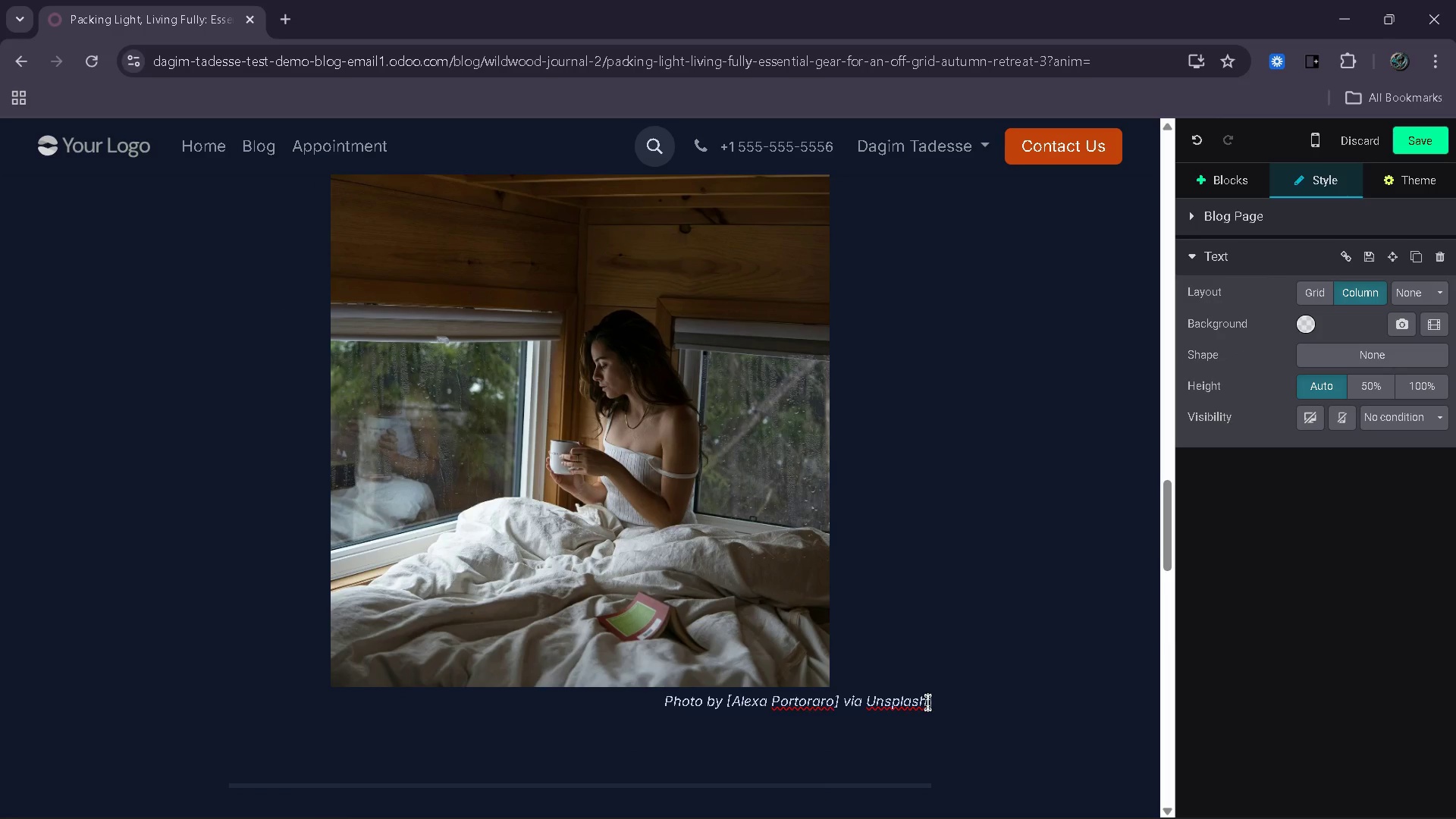 
key(Space)
 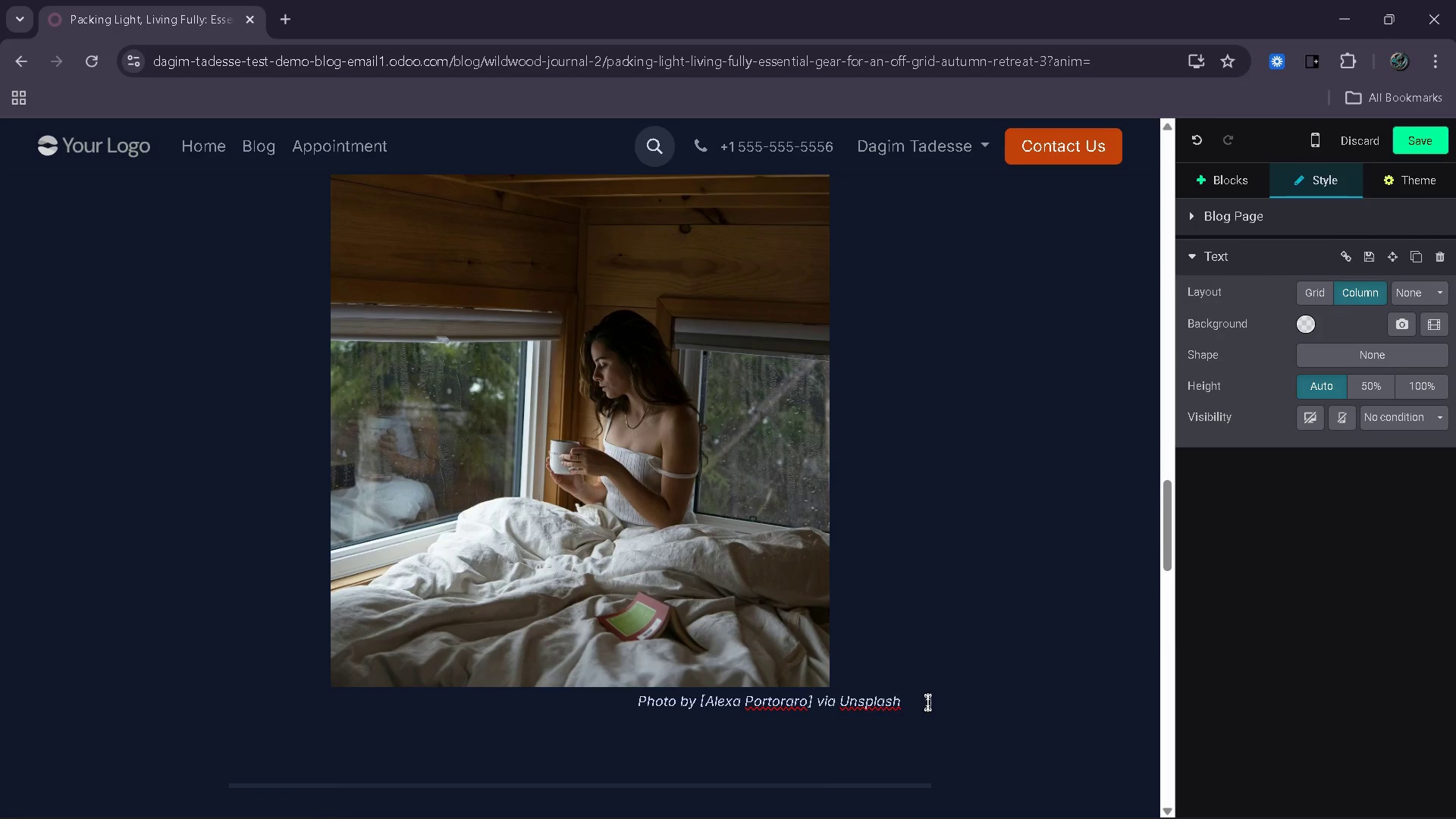 
key(Space)
 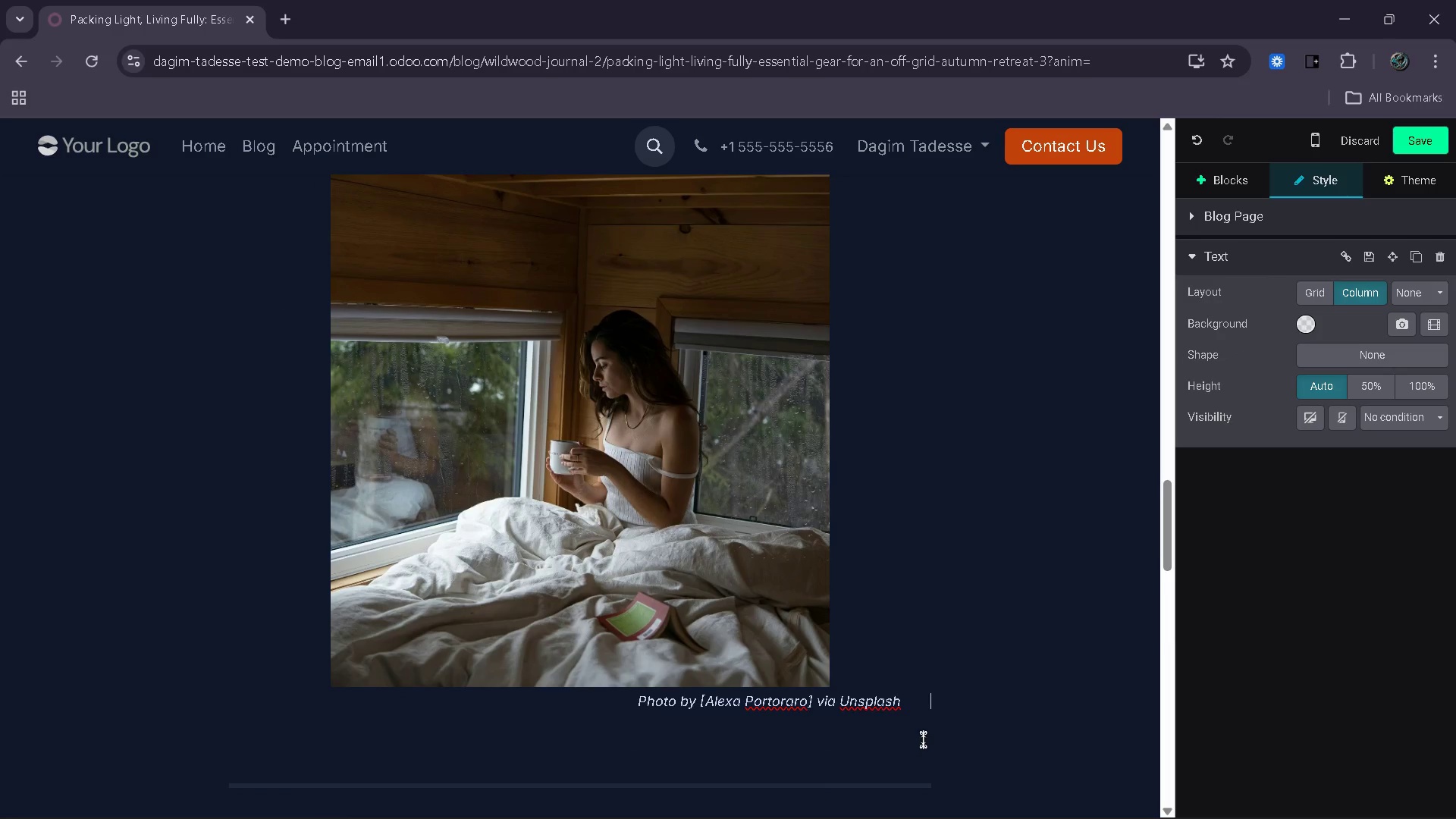 
key(Space)
 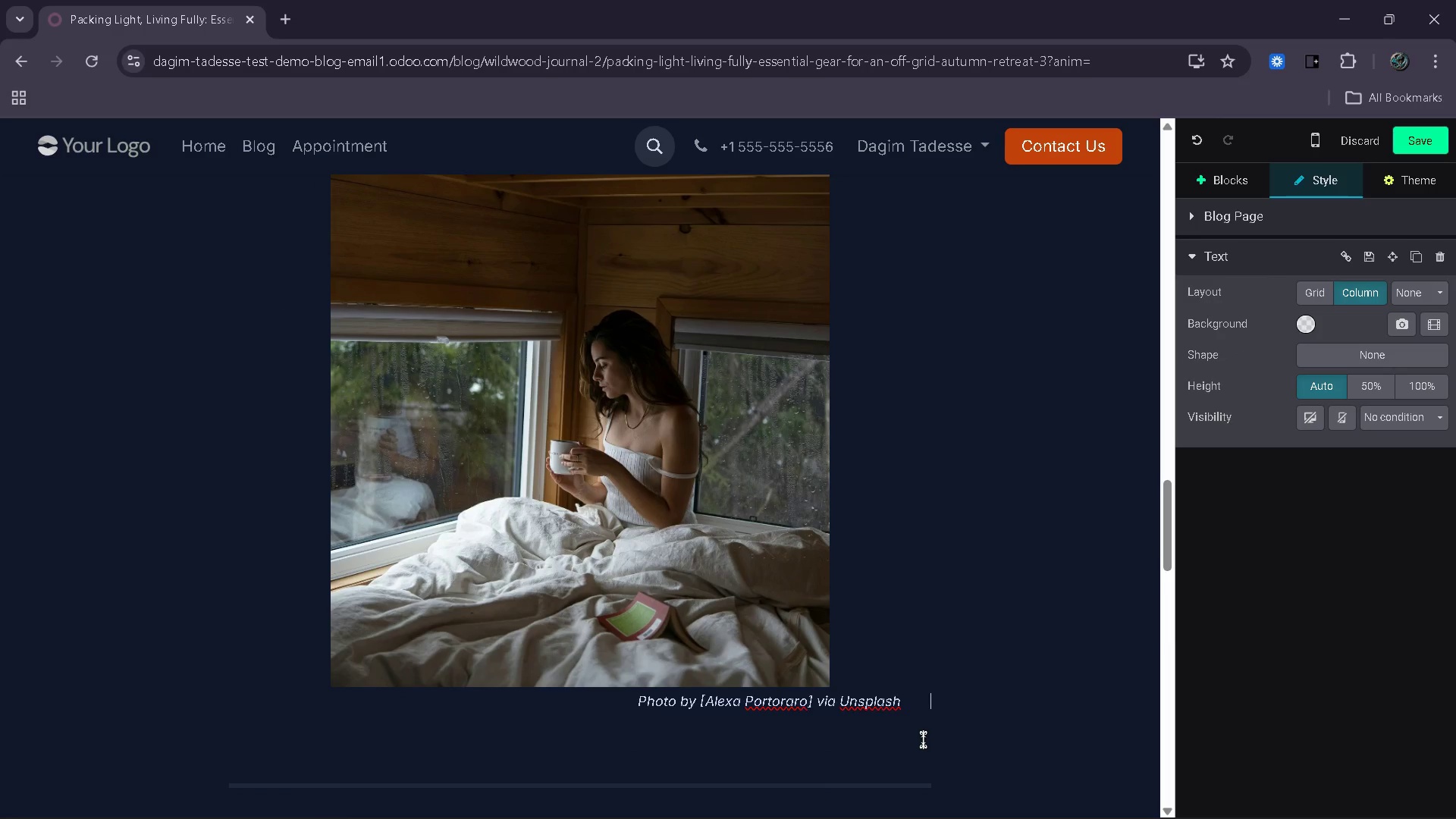 
key(Space)
 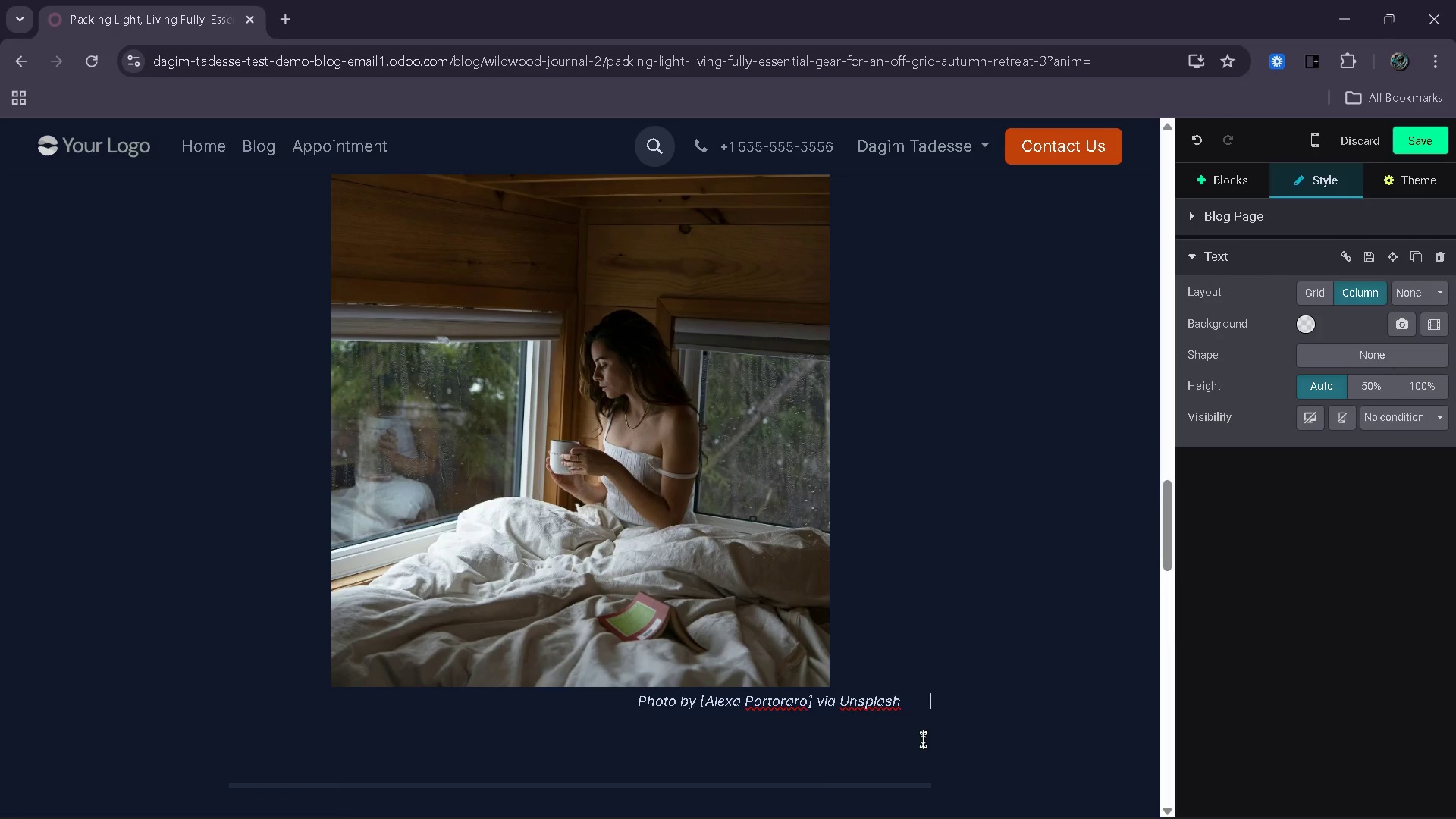 
key(Space)
 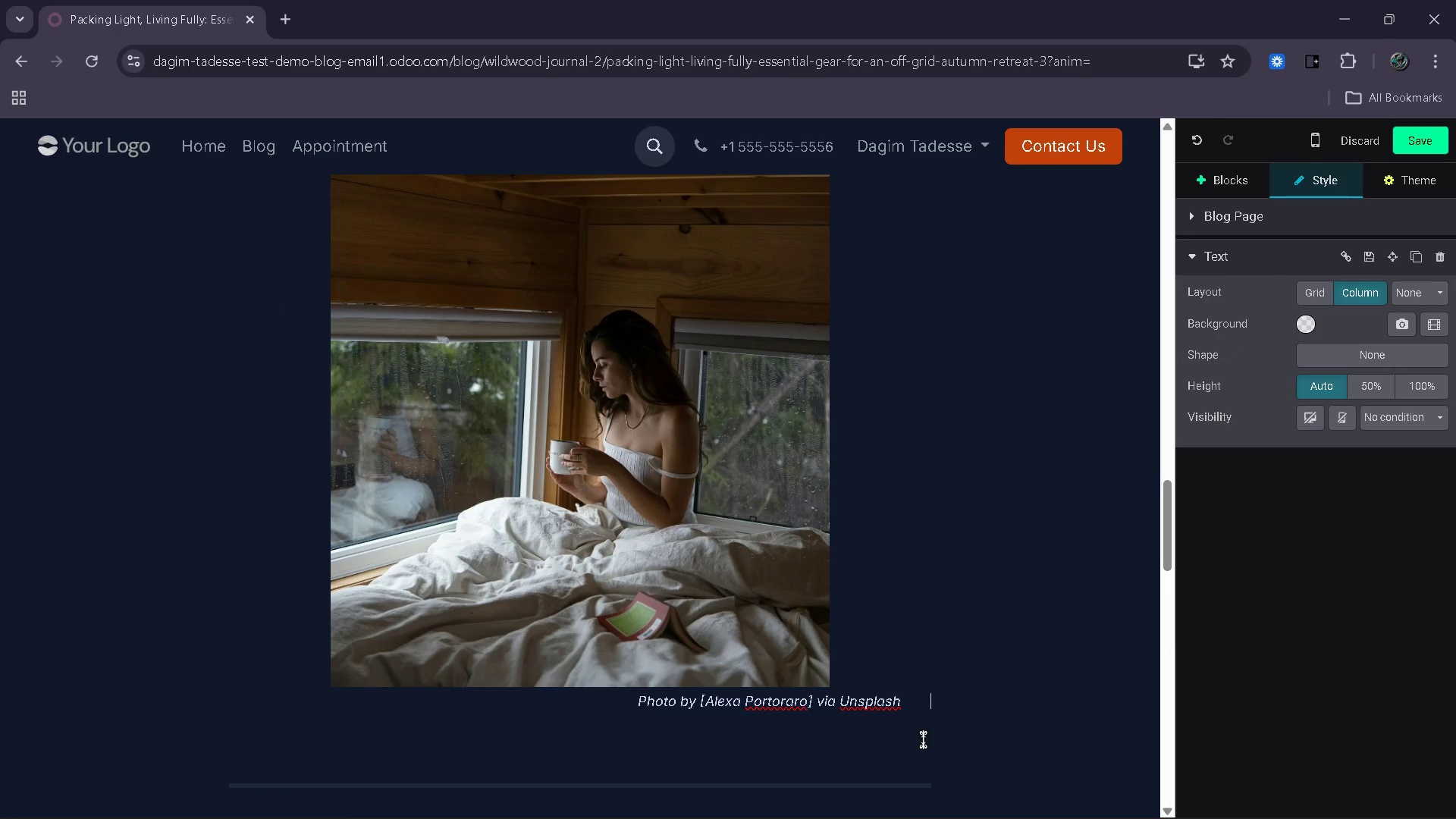 
key(Space)
 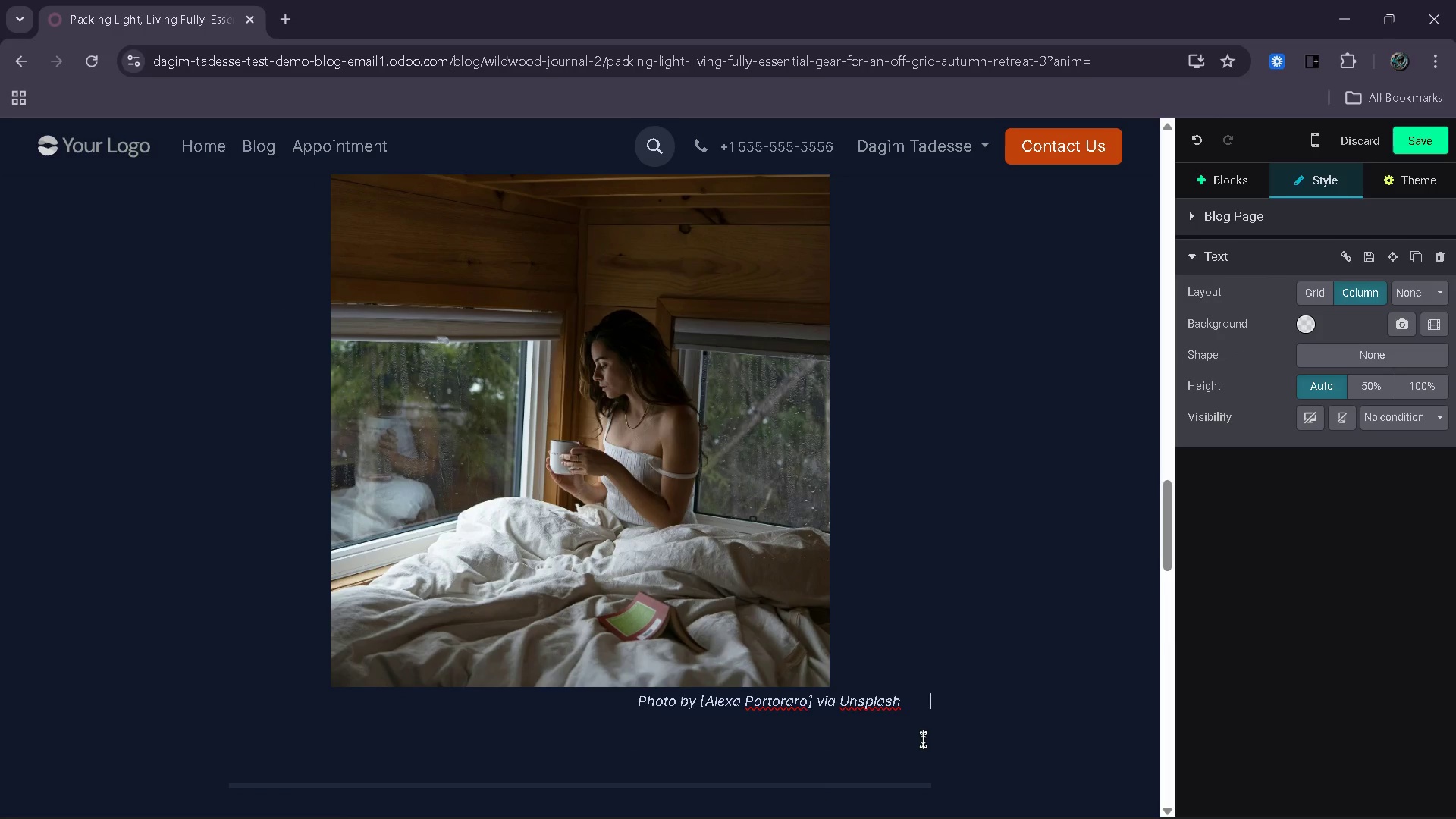 
key(Space)
 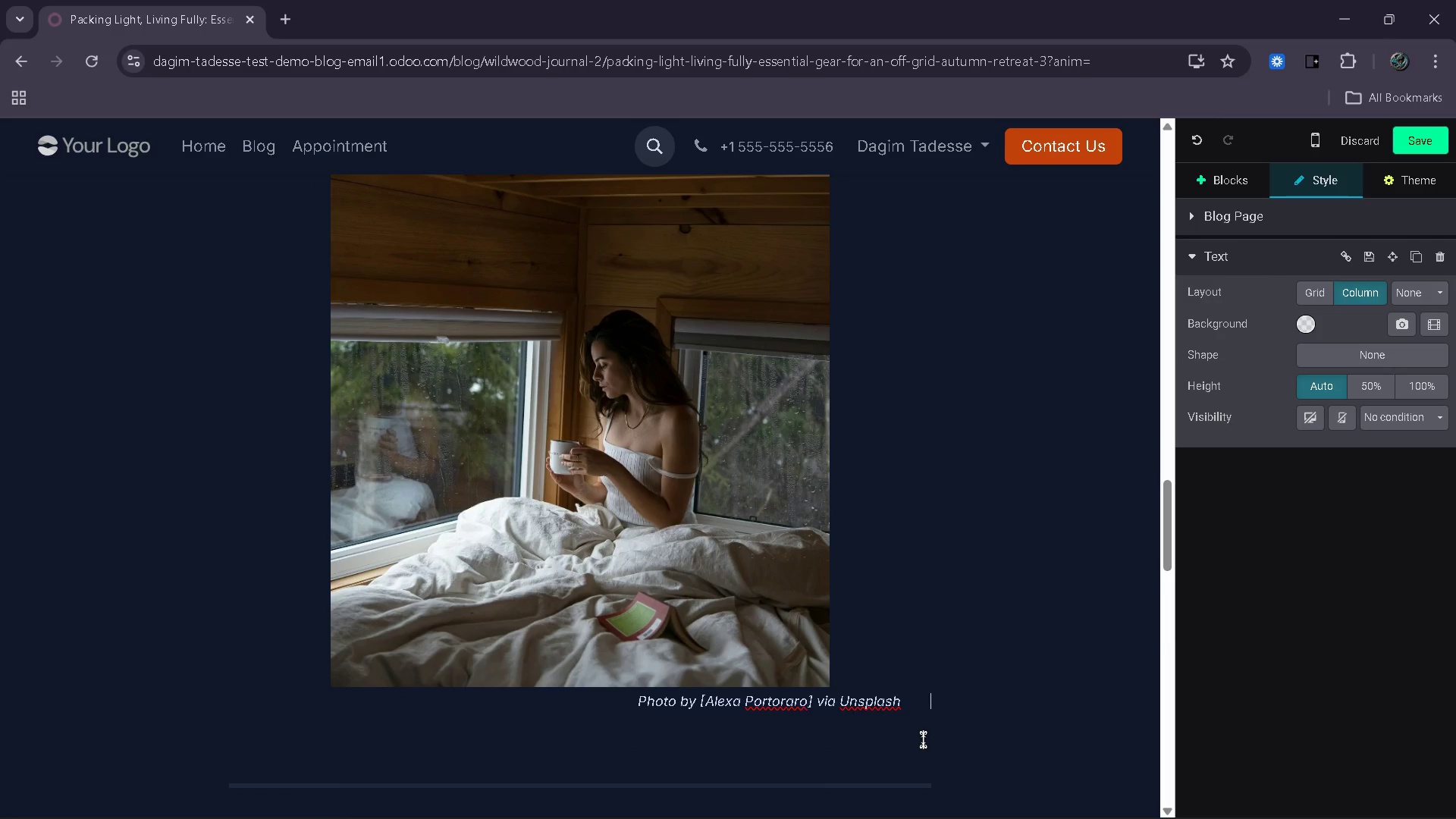 
key(Space)
 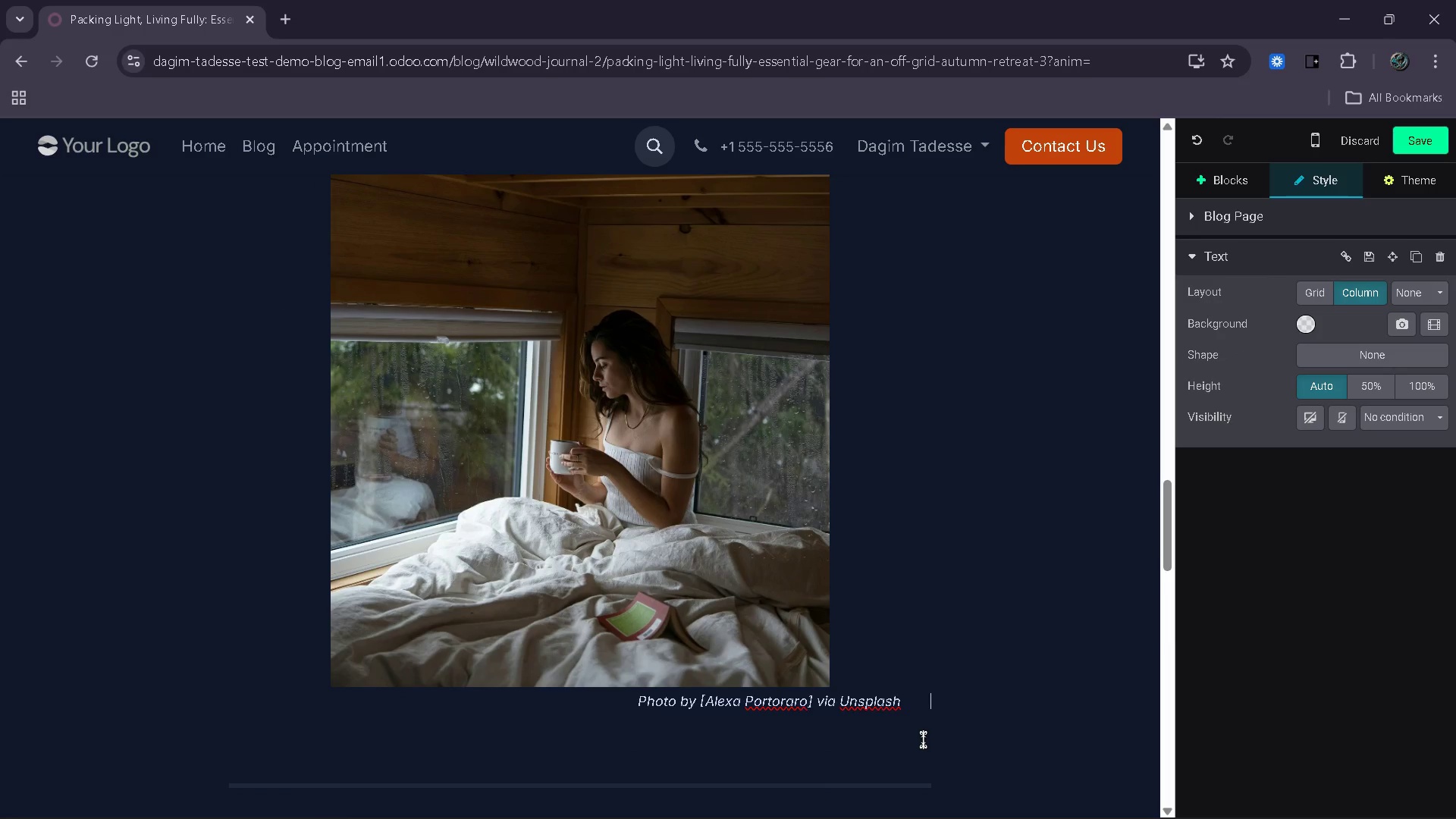 
key(Space)
 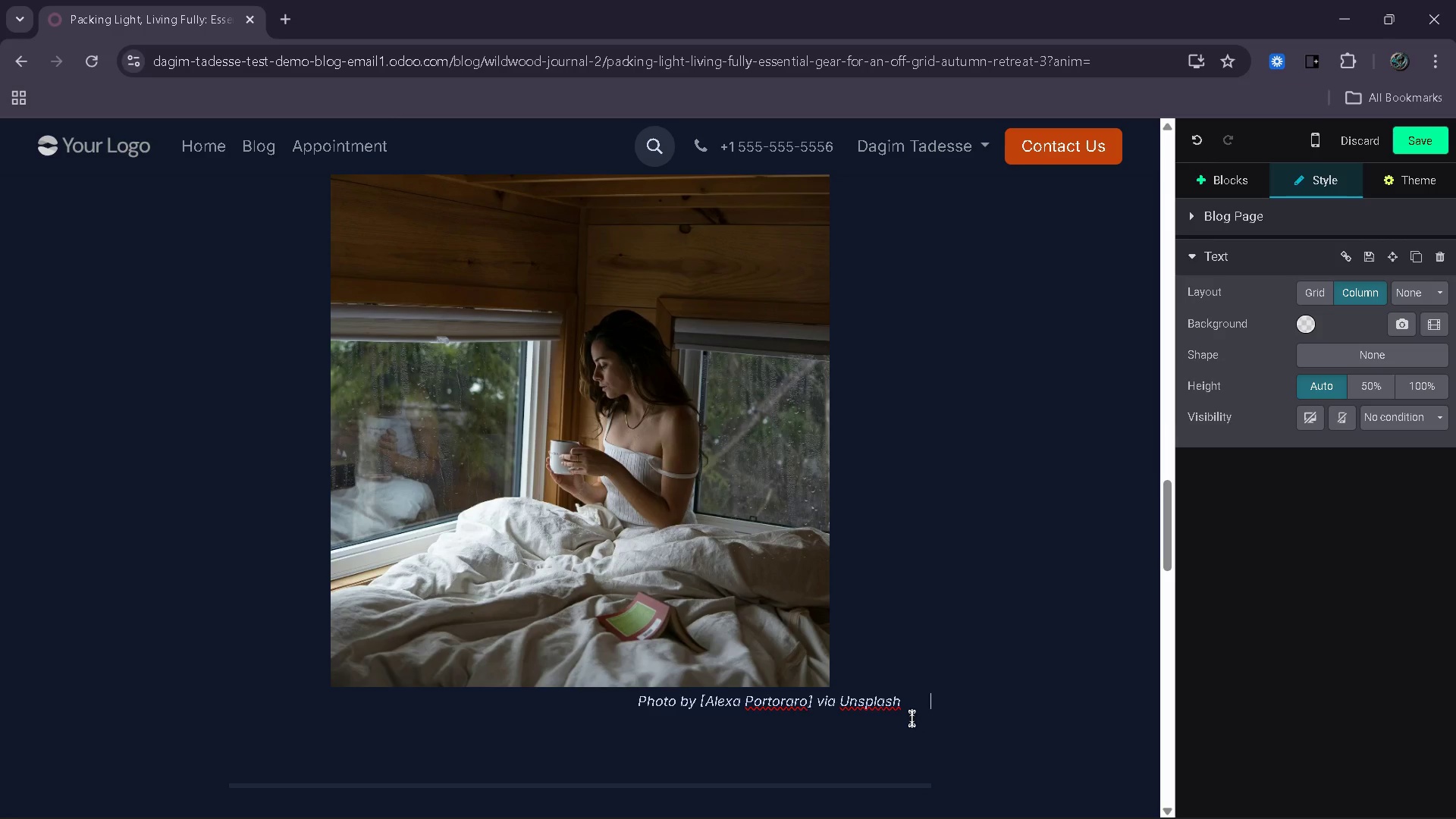 
left_click([915, 704])
 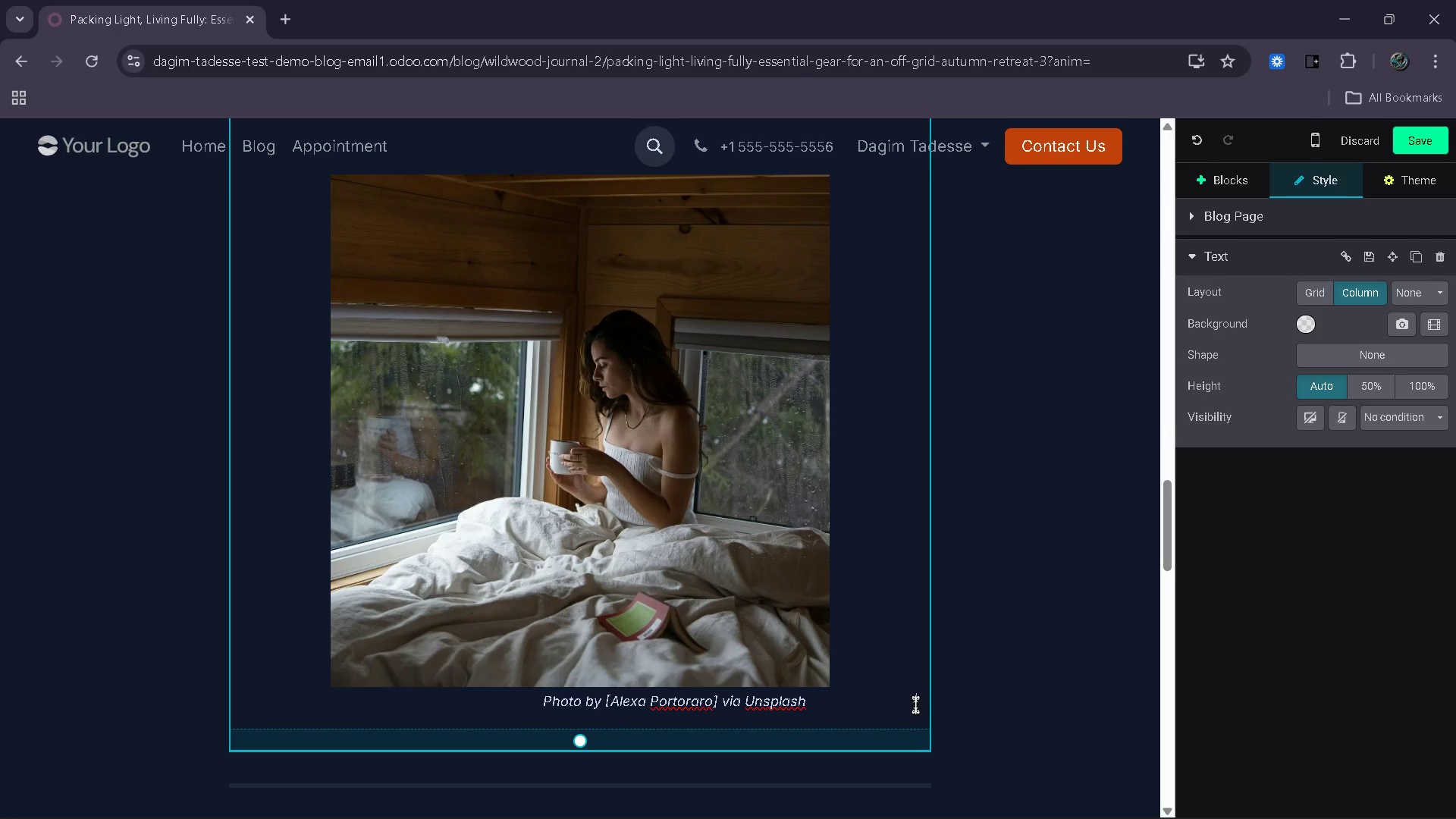 
left_click([1026, 570])
 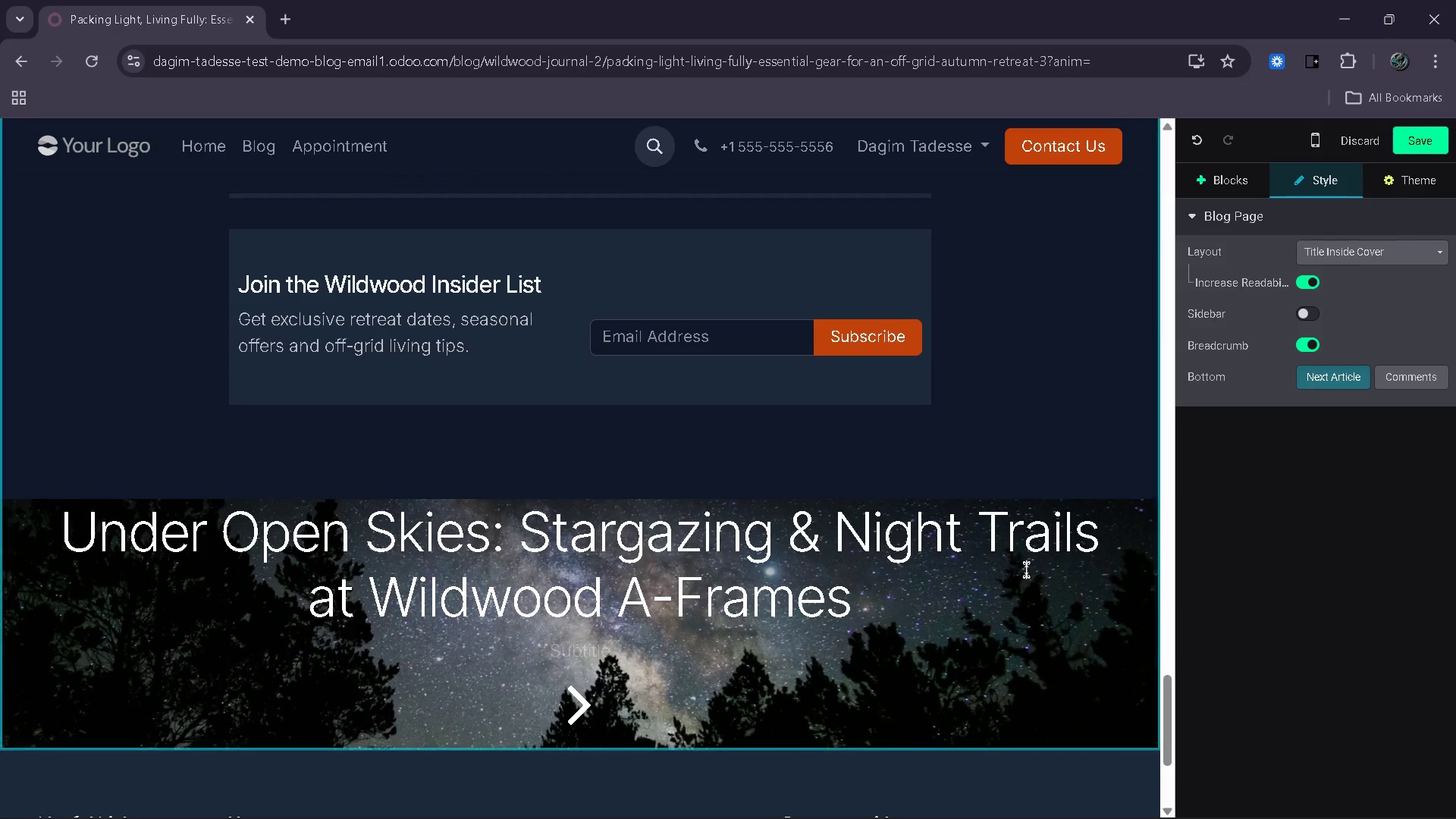 
wait(11.72)
 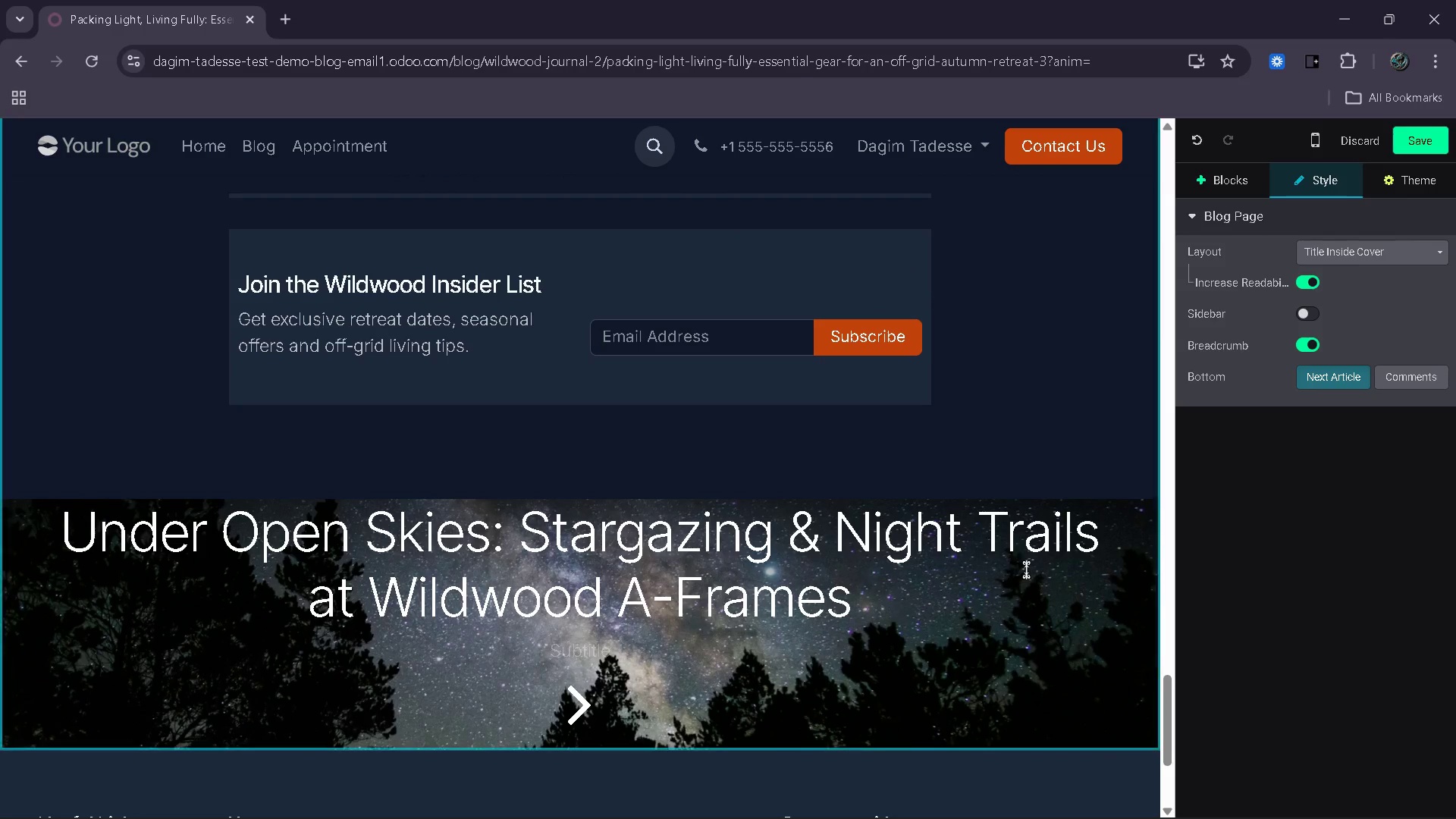 
left_click([1423, 149])
 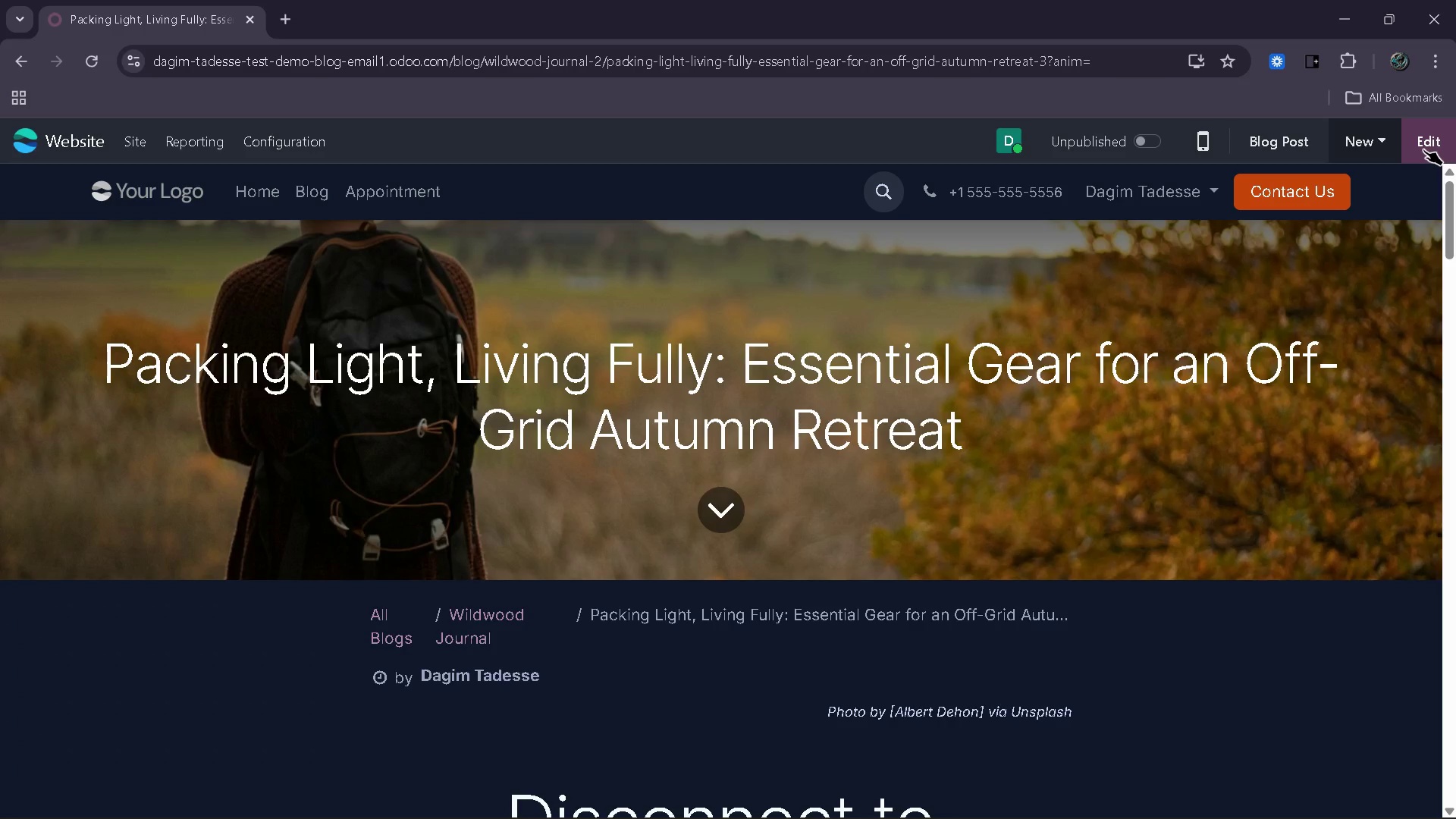 
wait(7.97)
 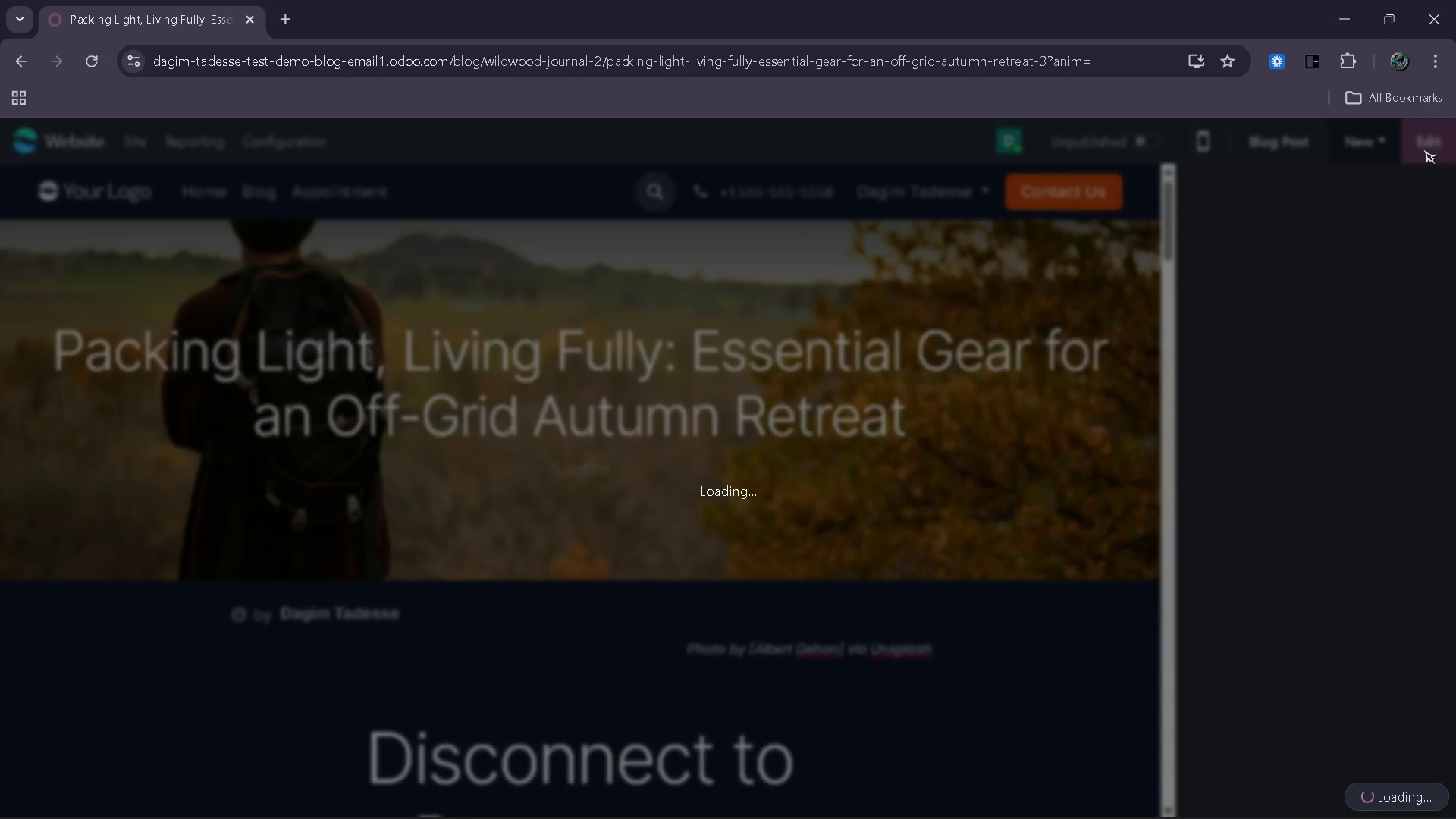 
left_click([1423, 149])
 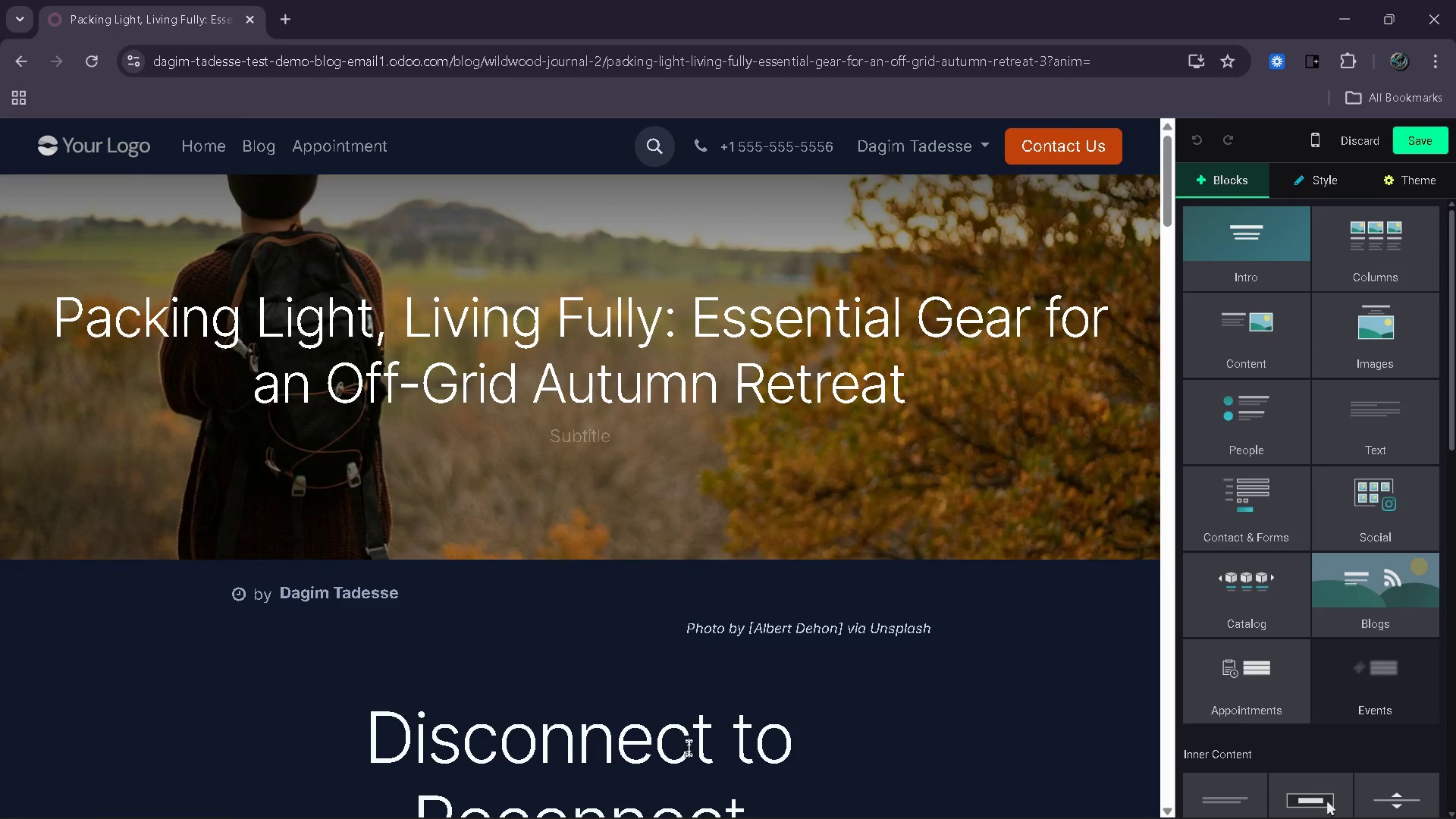 
wait(7.77)
 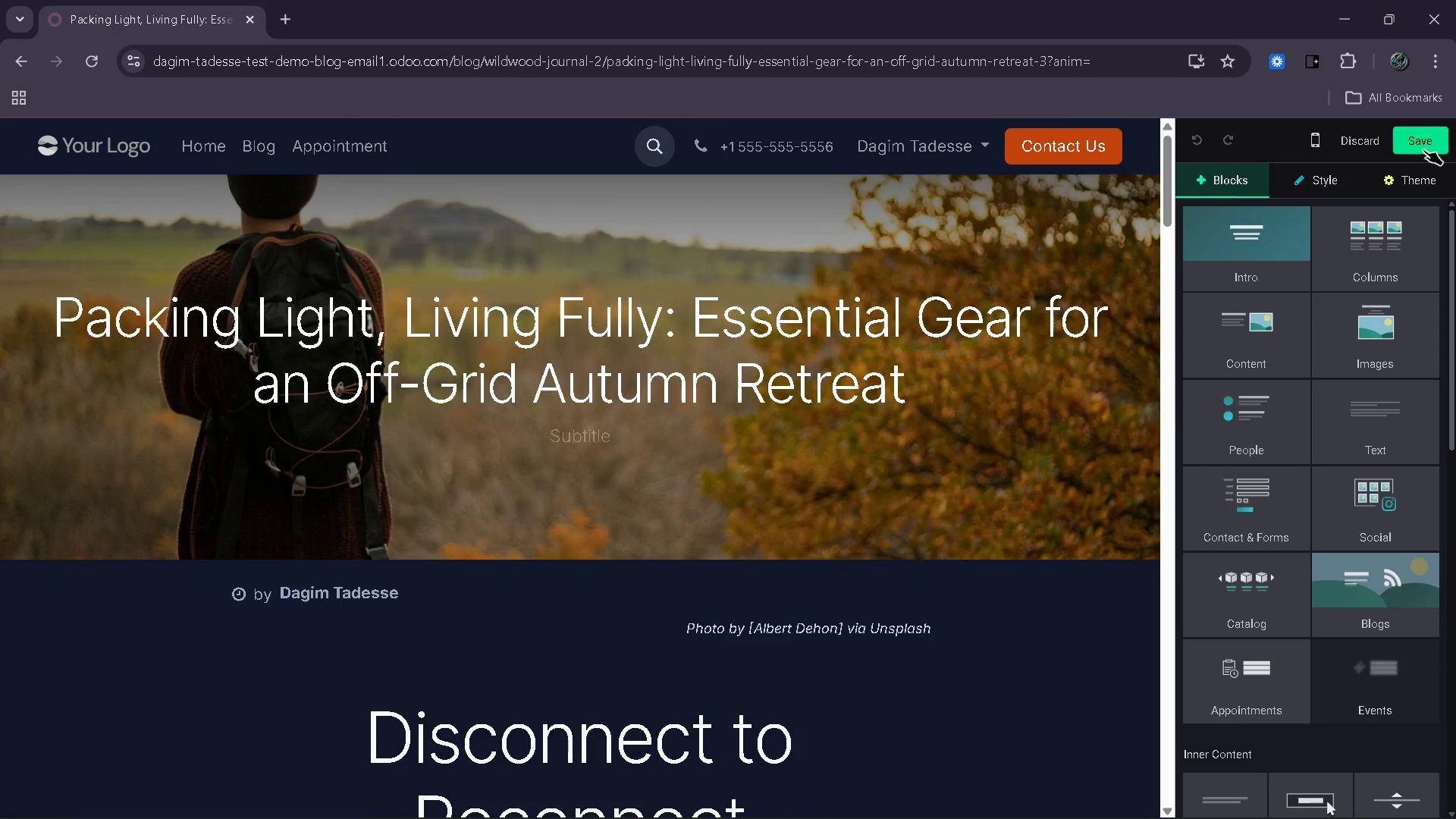 
left_click_drag(start_coordinate=[761, 495], to_coordinate=[388, 434])
 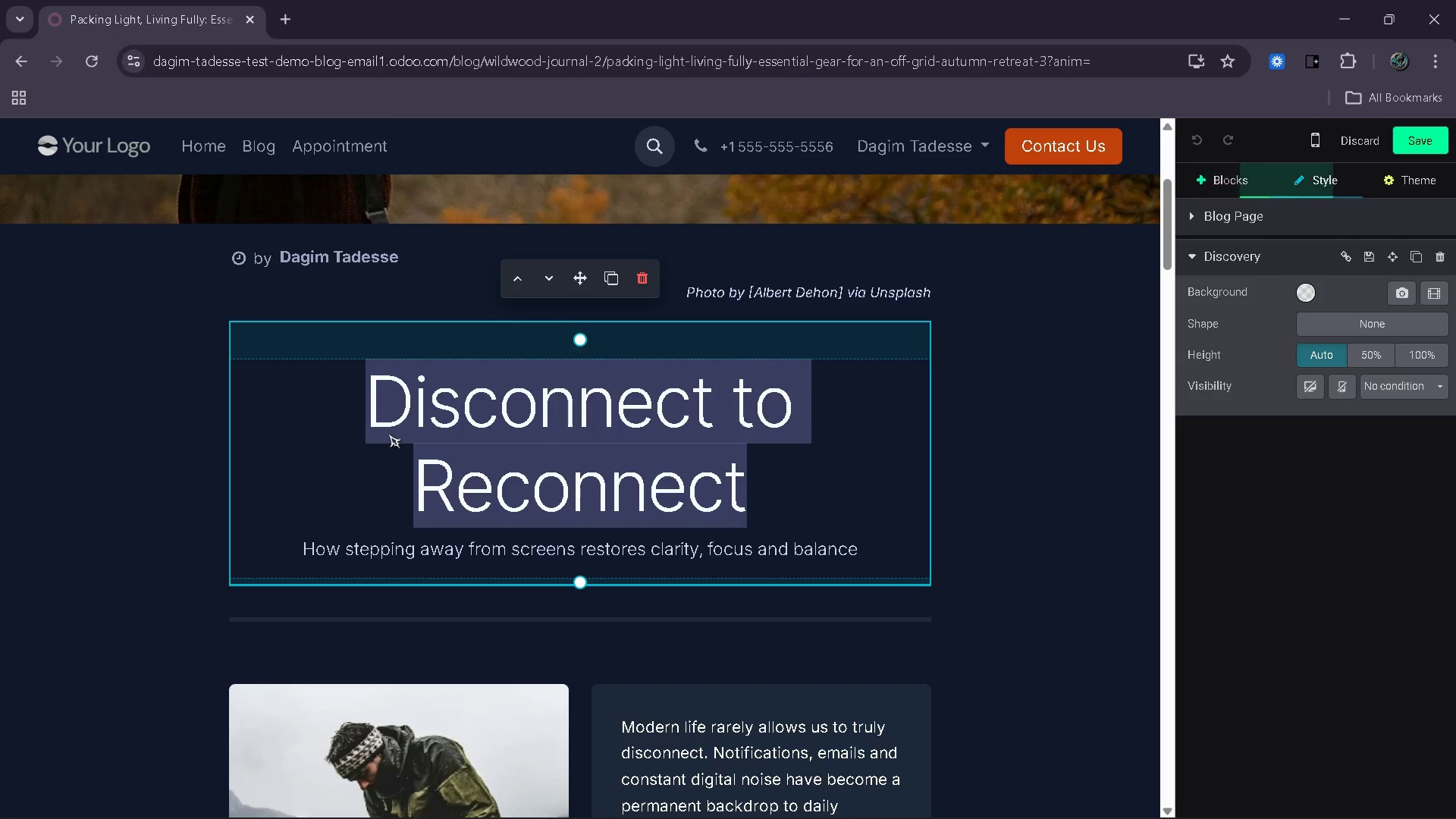 
type(Less to Carry )
key(Backspace)
type(, More to Experience )
key(Backspace)
 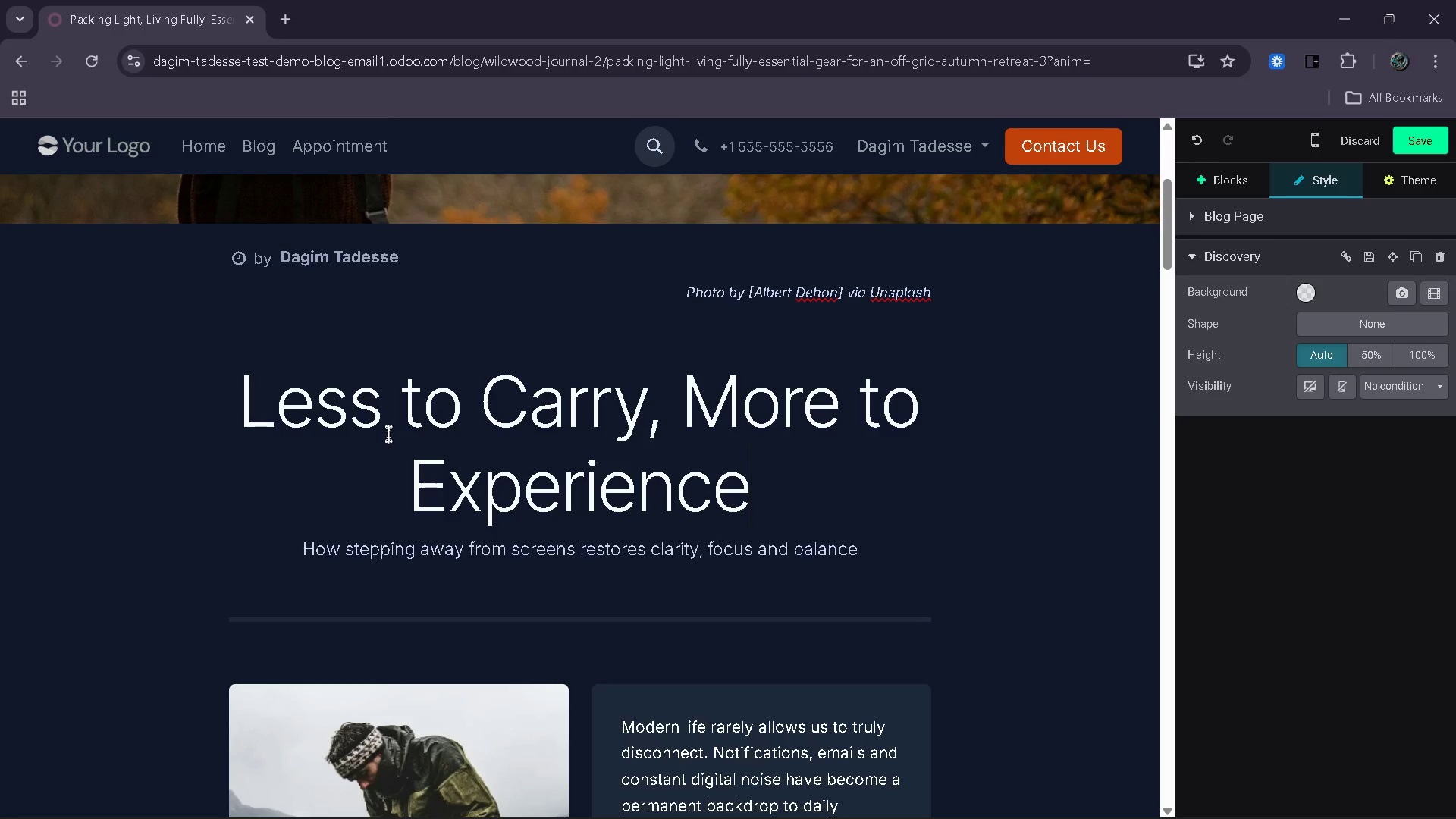 
left_click_drag(start_coordinate=[864, 542], to_coordinate=[306, 547])
 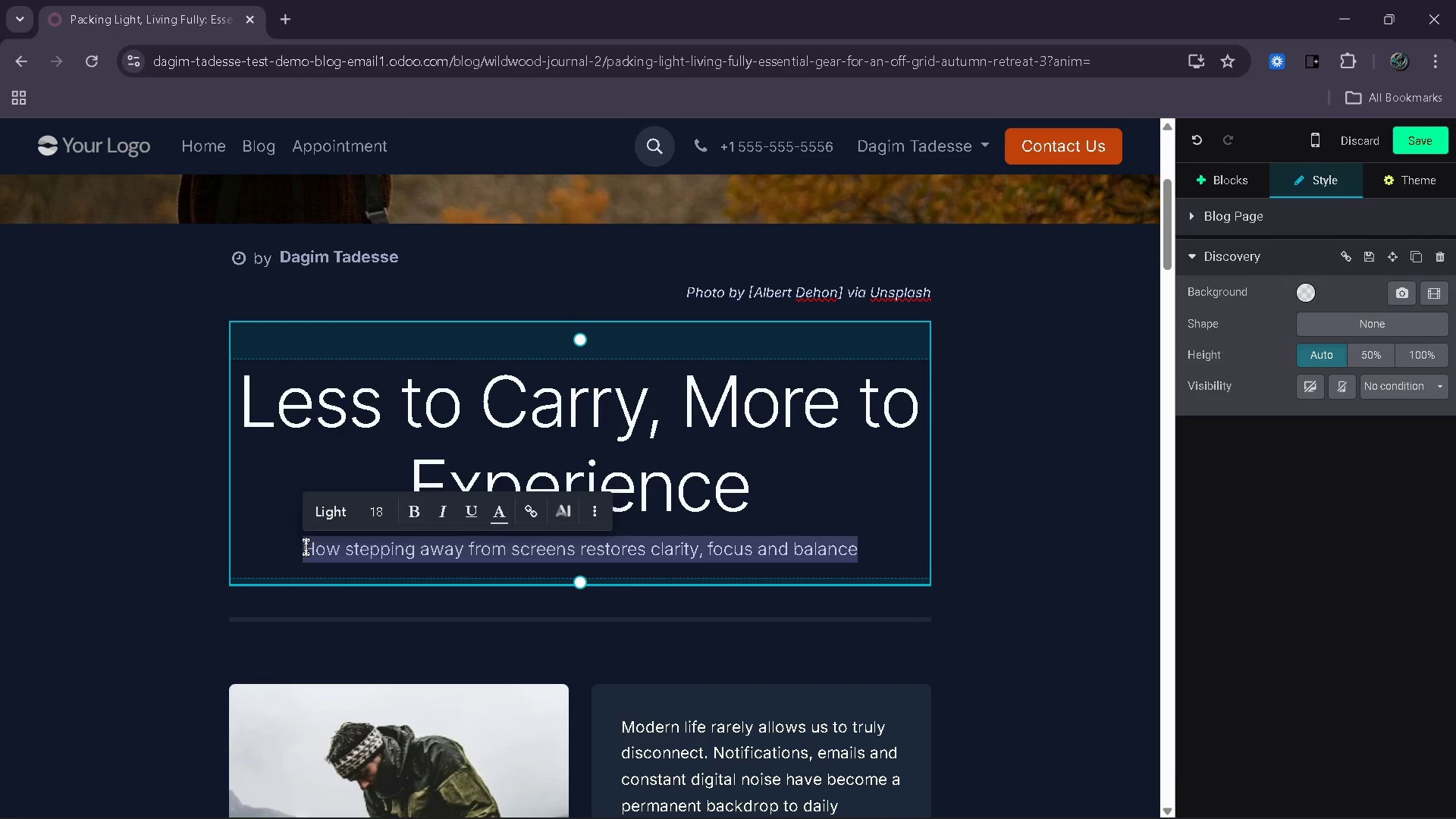 
type(What to v)
key(Backspace)
type(bring and what to leave behind fow )
key(Backspace)
key(Backspace)
type(r a true off-grid eascape)
 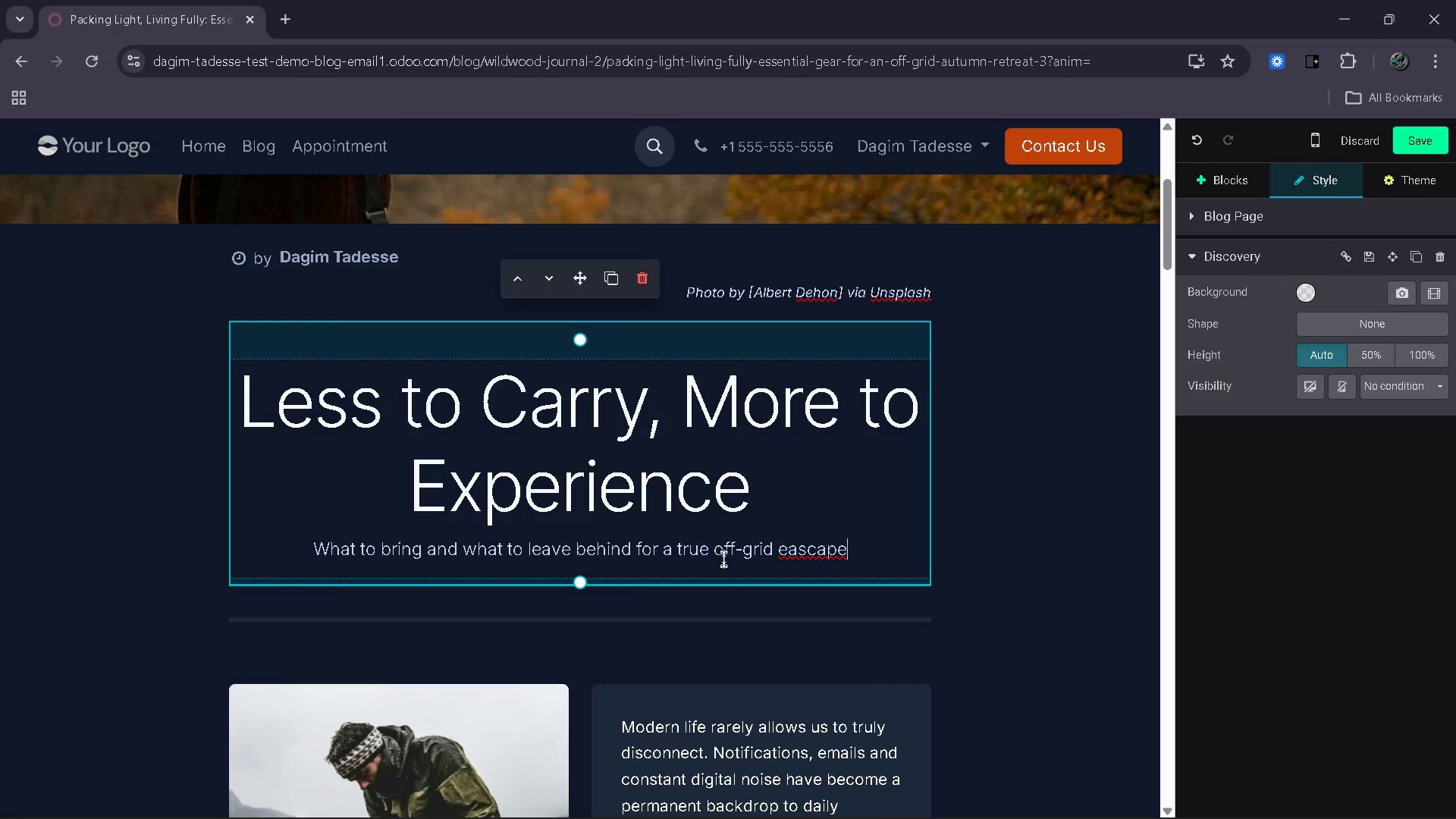 
wait(7.34)
 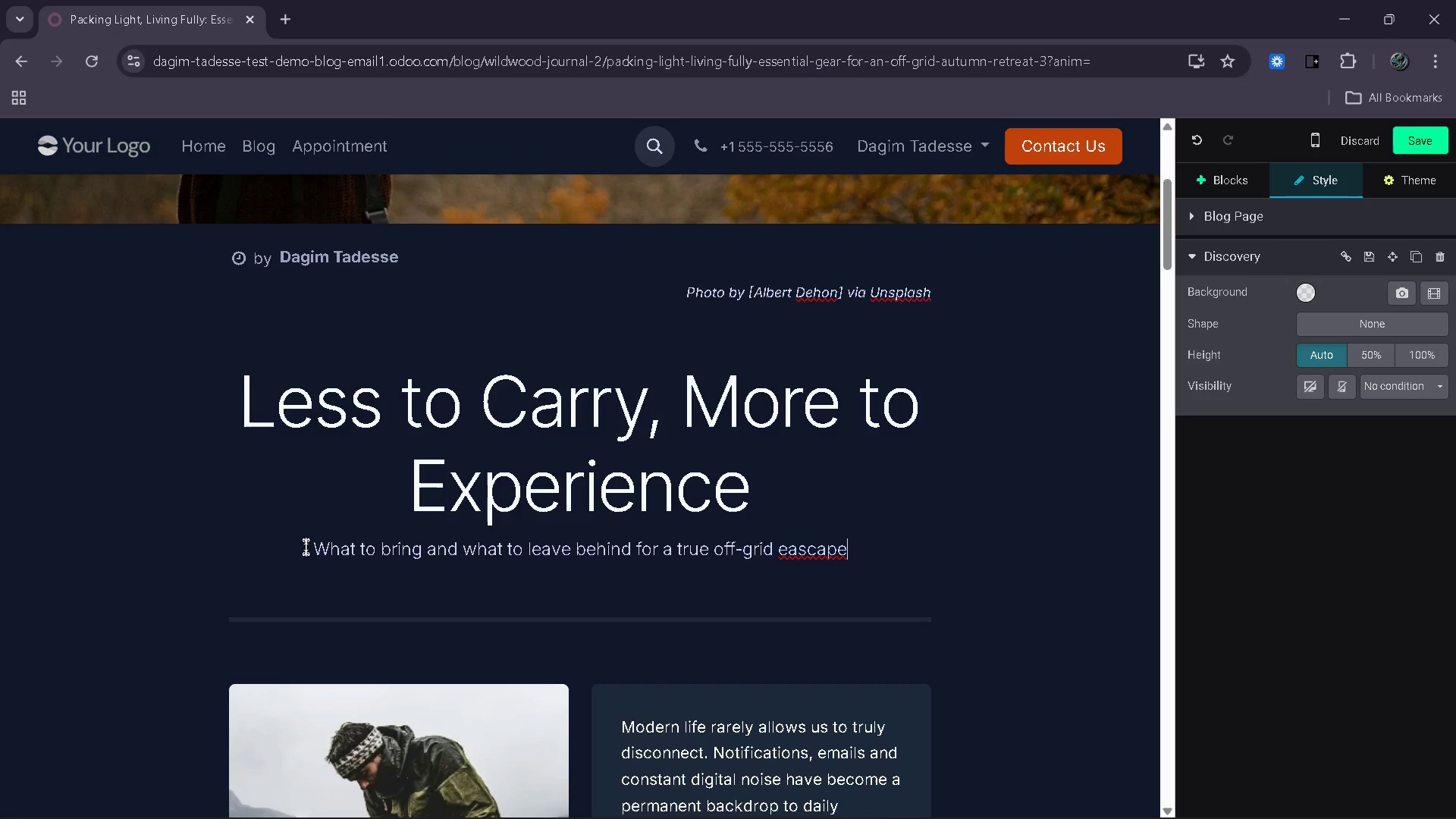 
left_click([802, 548])
 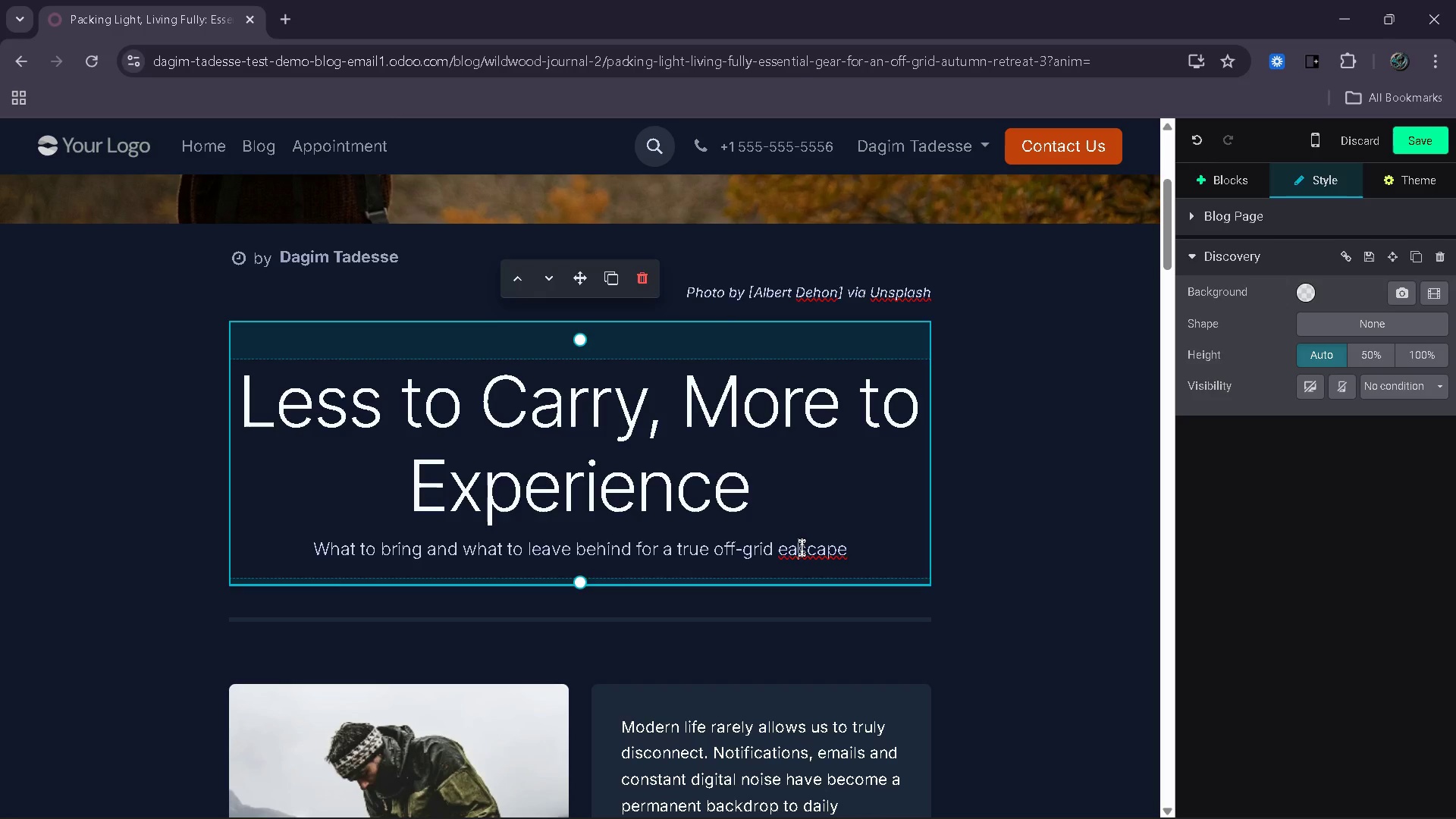 
key(Backspace)
 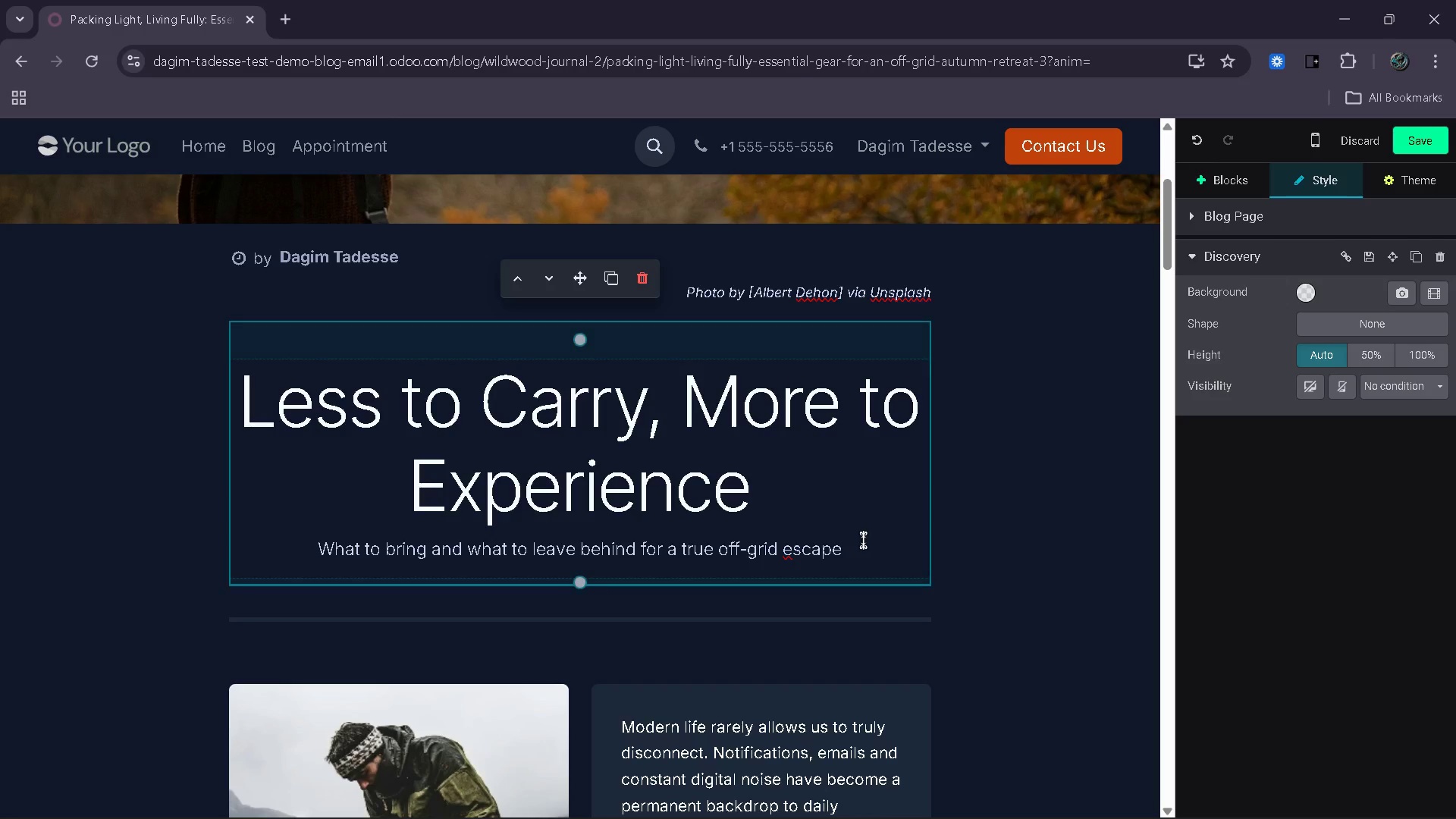 
left_click([863, 540])
 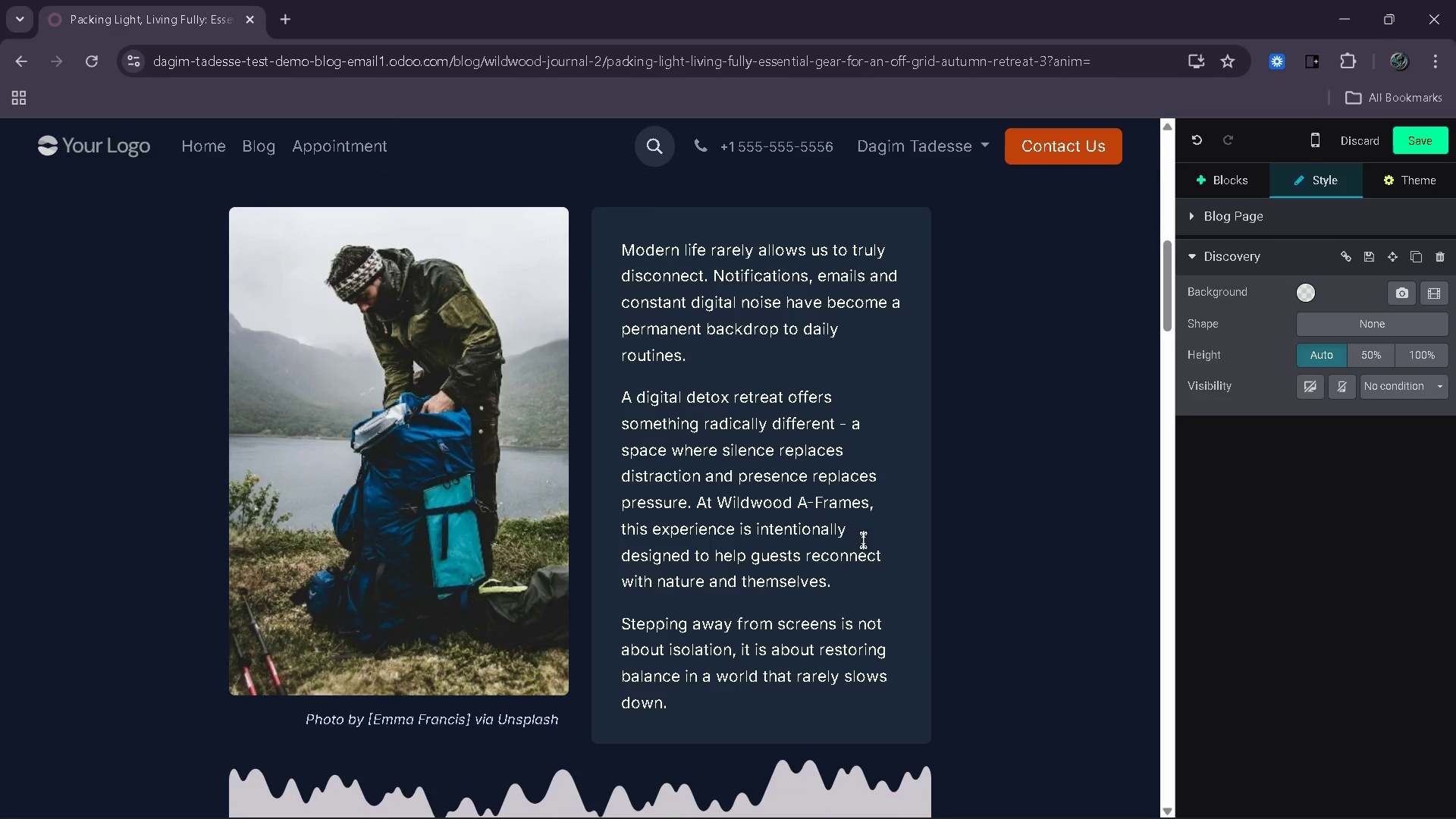 
left_click_drag(start_coordinate=[712, 707], to_coordinate=[623, 260])
 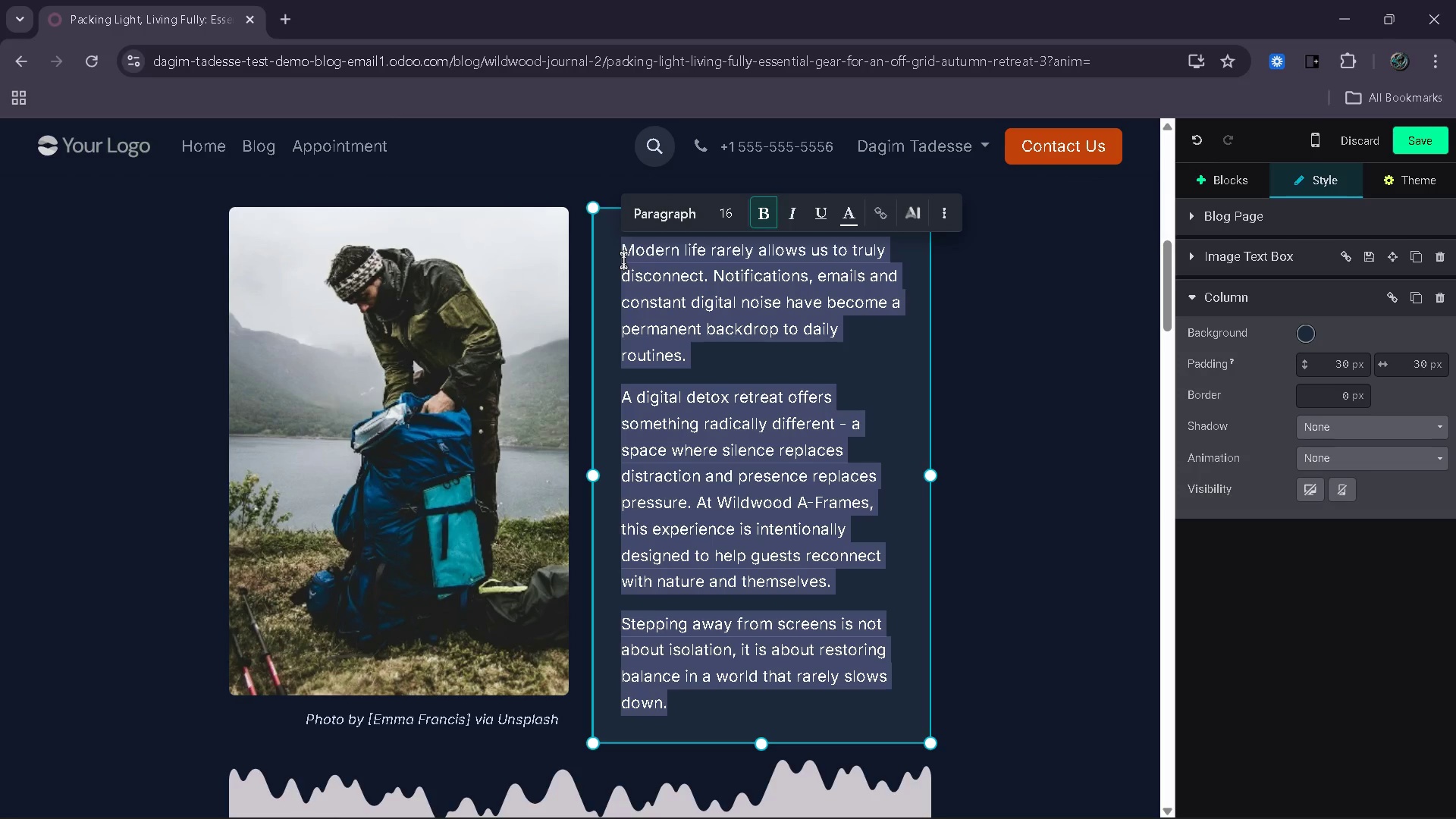 
type(Prepare)
 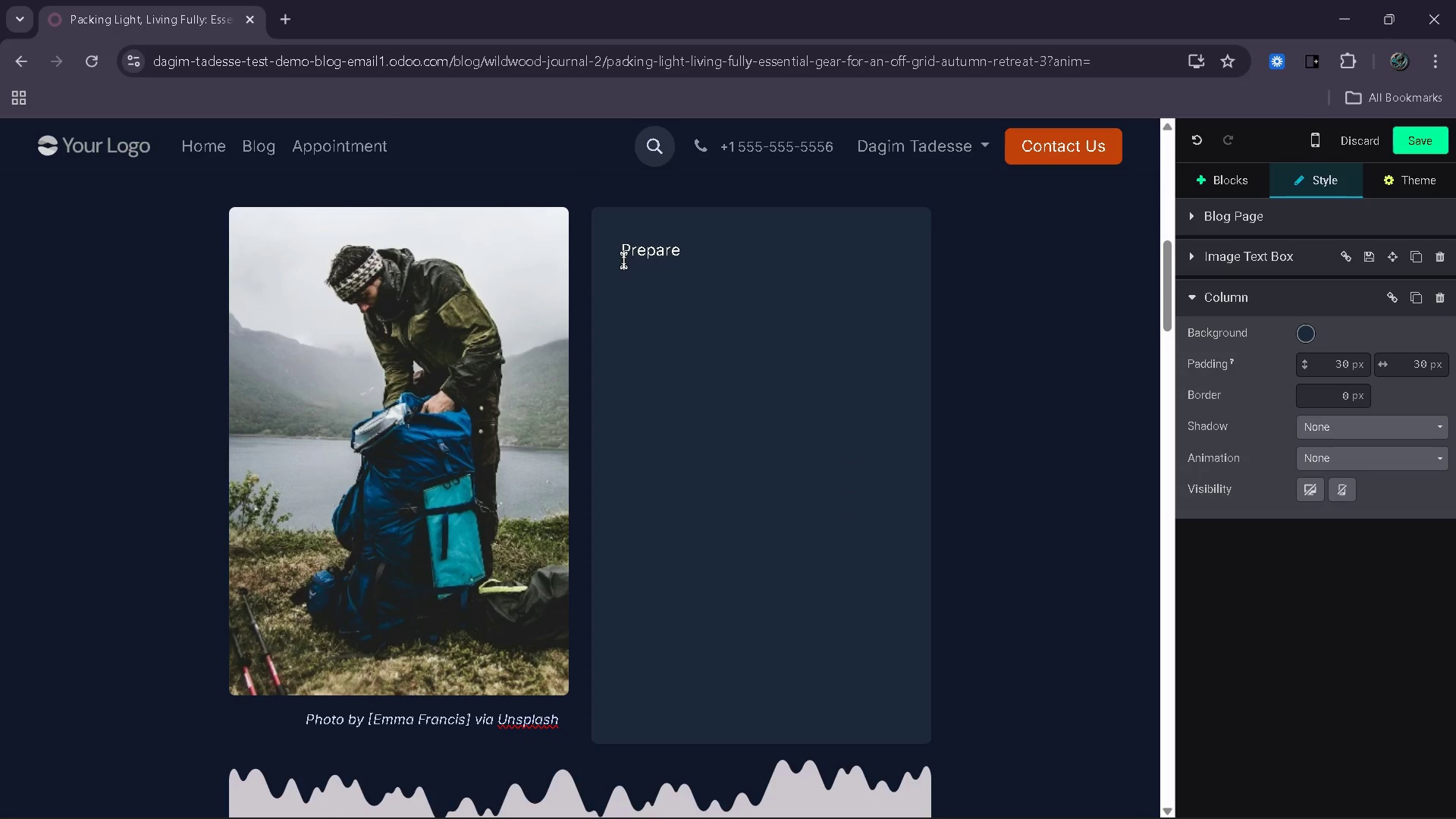 
key(Control+ControlLeft)
 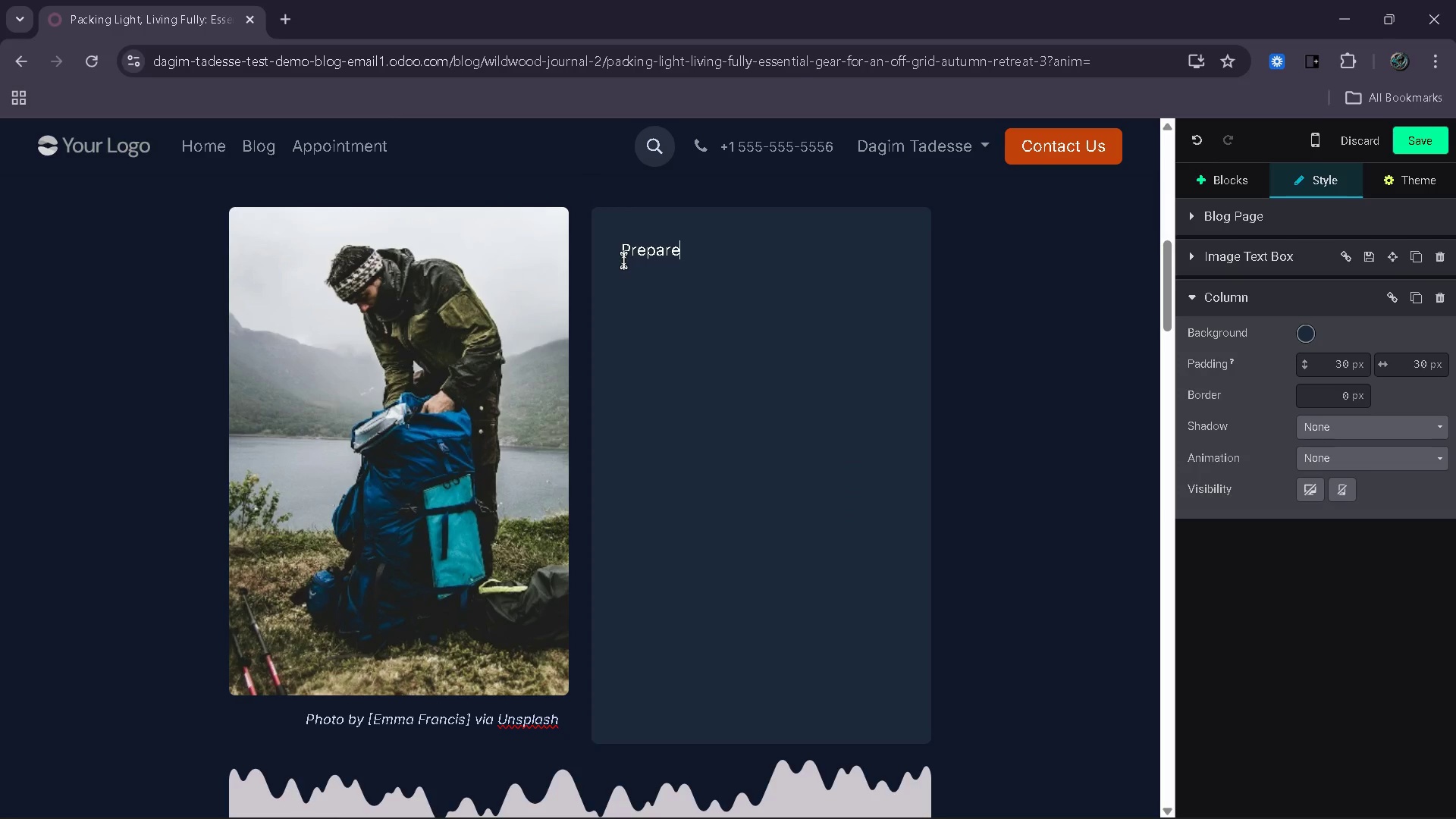 
key(Alt+Control+AltLeft)
 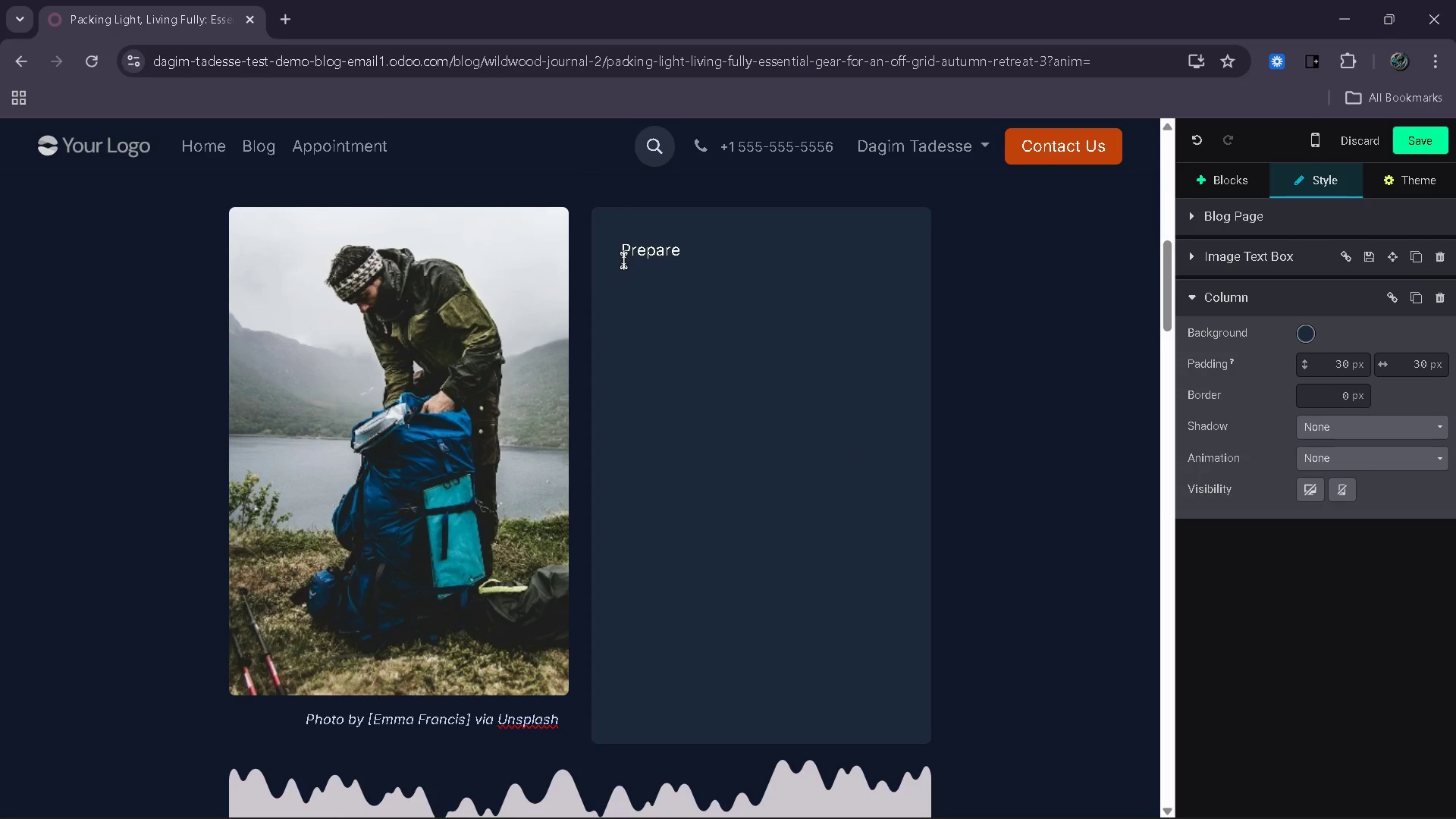 
key(Alt+Control+F14)
 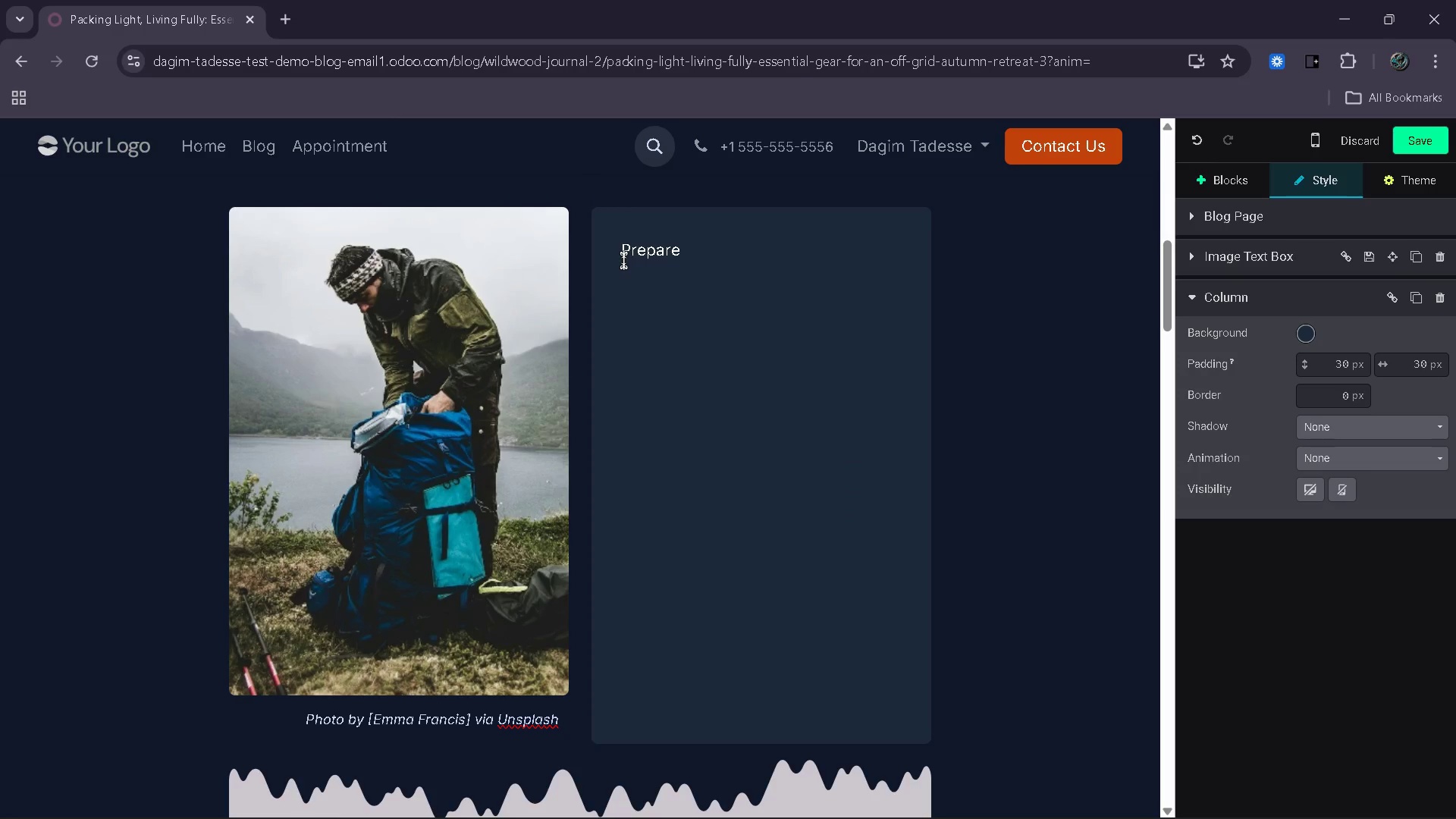 
key(Backspace)
type(ing for an off-grid retreat is not about packing more  )
key(Backspace)
type(0)
key(Backspace)
type(- it's about packing intentionally)
 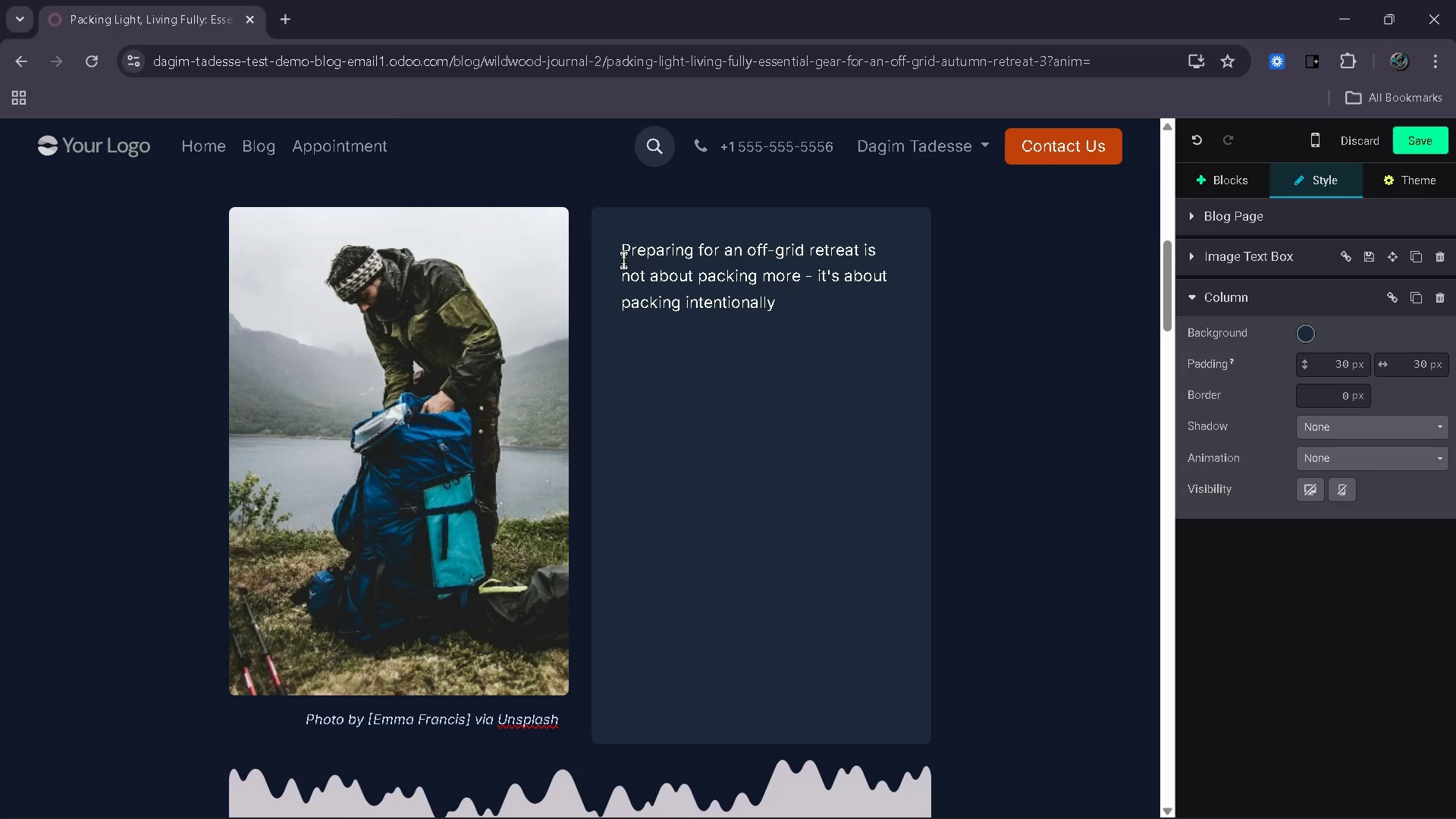 
wait(5.06)
 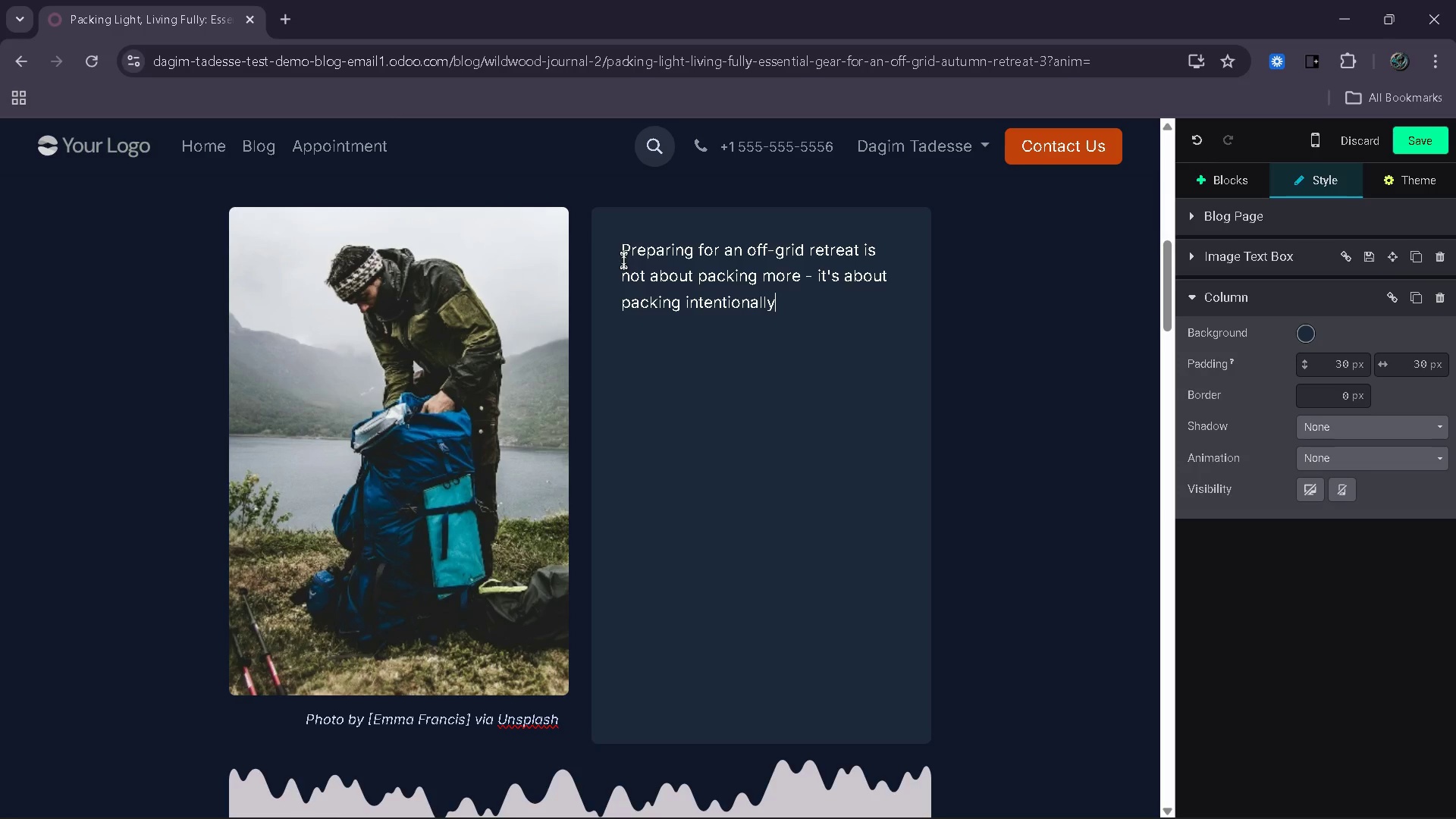 
type(. The goal is to bring only what enhan)
 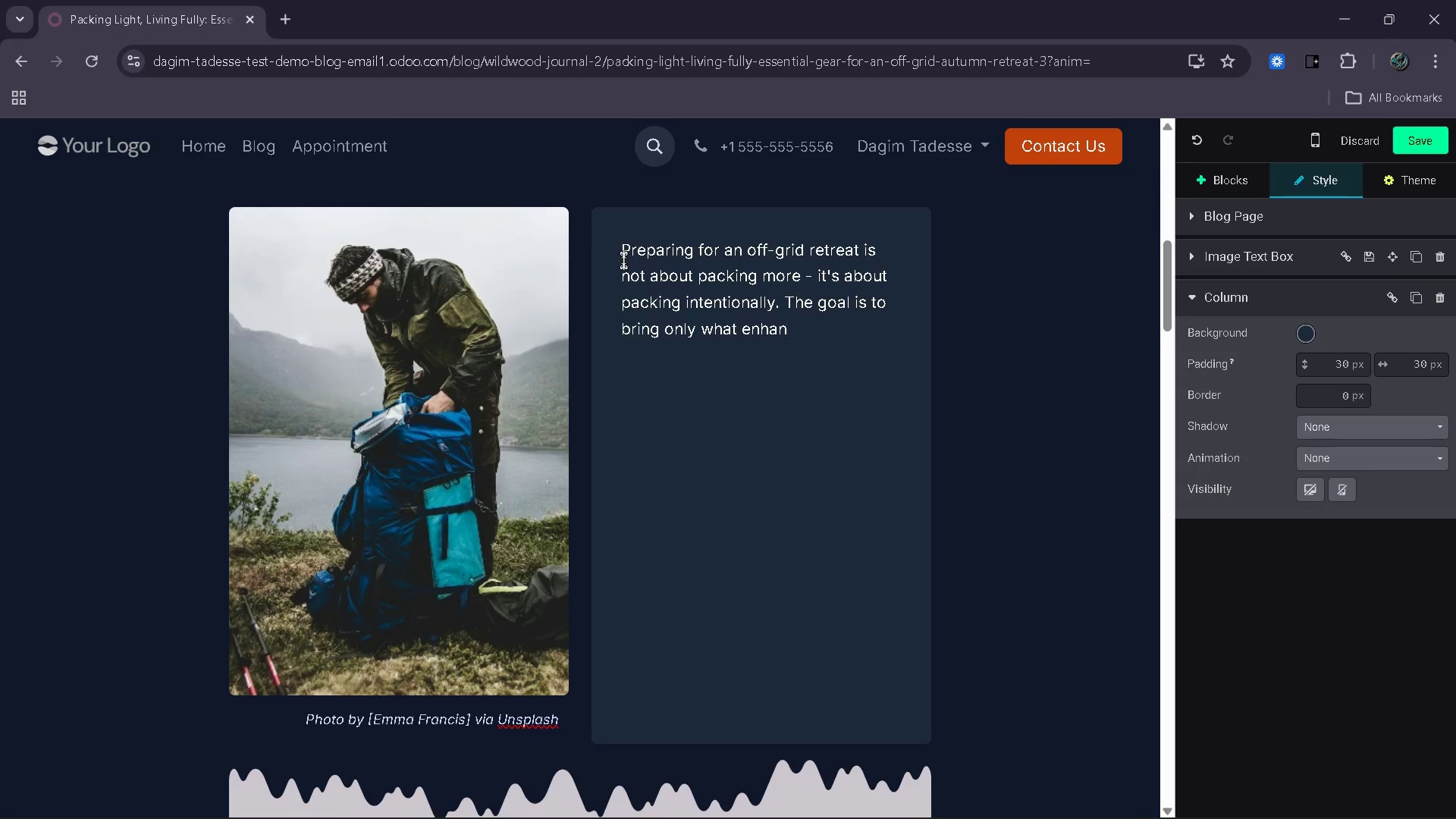 
type(ces comfot)
key(Backspace)
type(rt while leaving behindd )
key(Backspace)
key(Backspace)
type( de)
key(Backspace)
type(istractions.)
 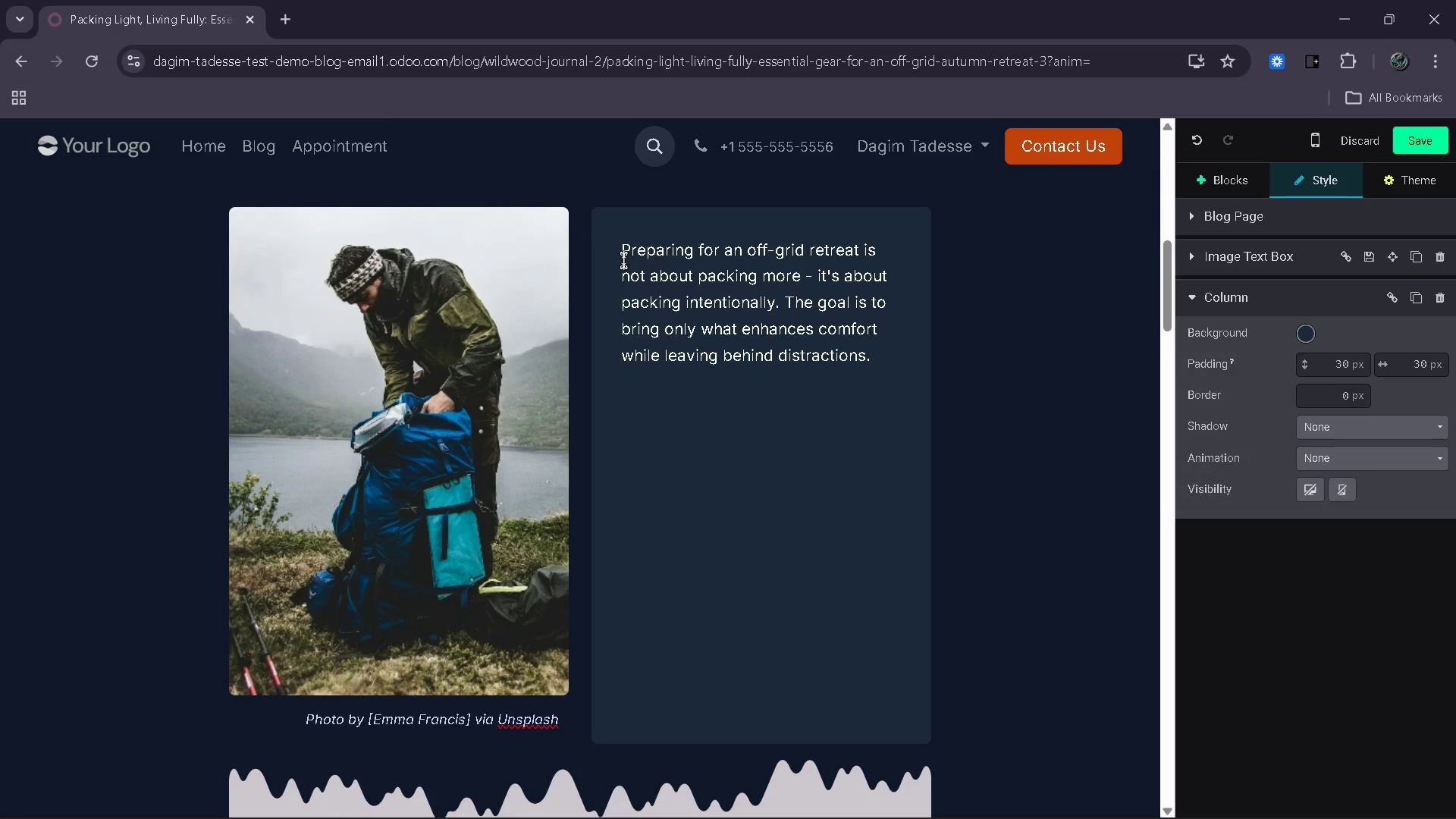 
key(Enter)
 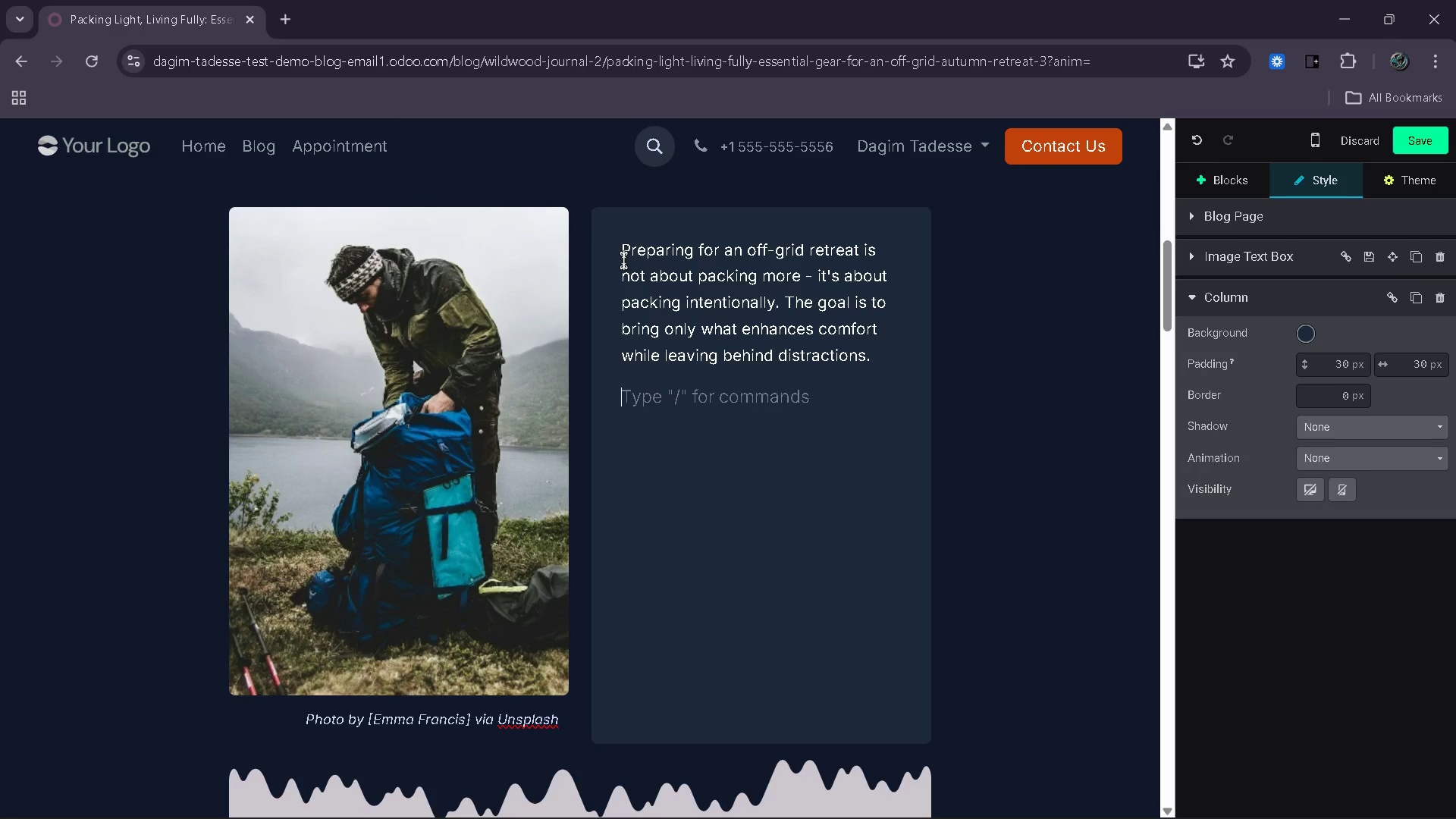 
type(At Wildwood A-Frames, Simlp)
key(Backspace)
key(Backspace)
type(plicity is apa)
key(Backspace)
key(Backspace)
type( part of the experience. By reducing what you carry, you reate space to fi)
key(Backspace)
type(ully engage)
 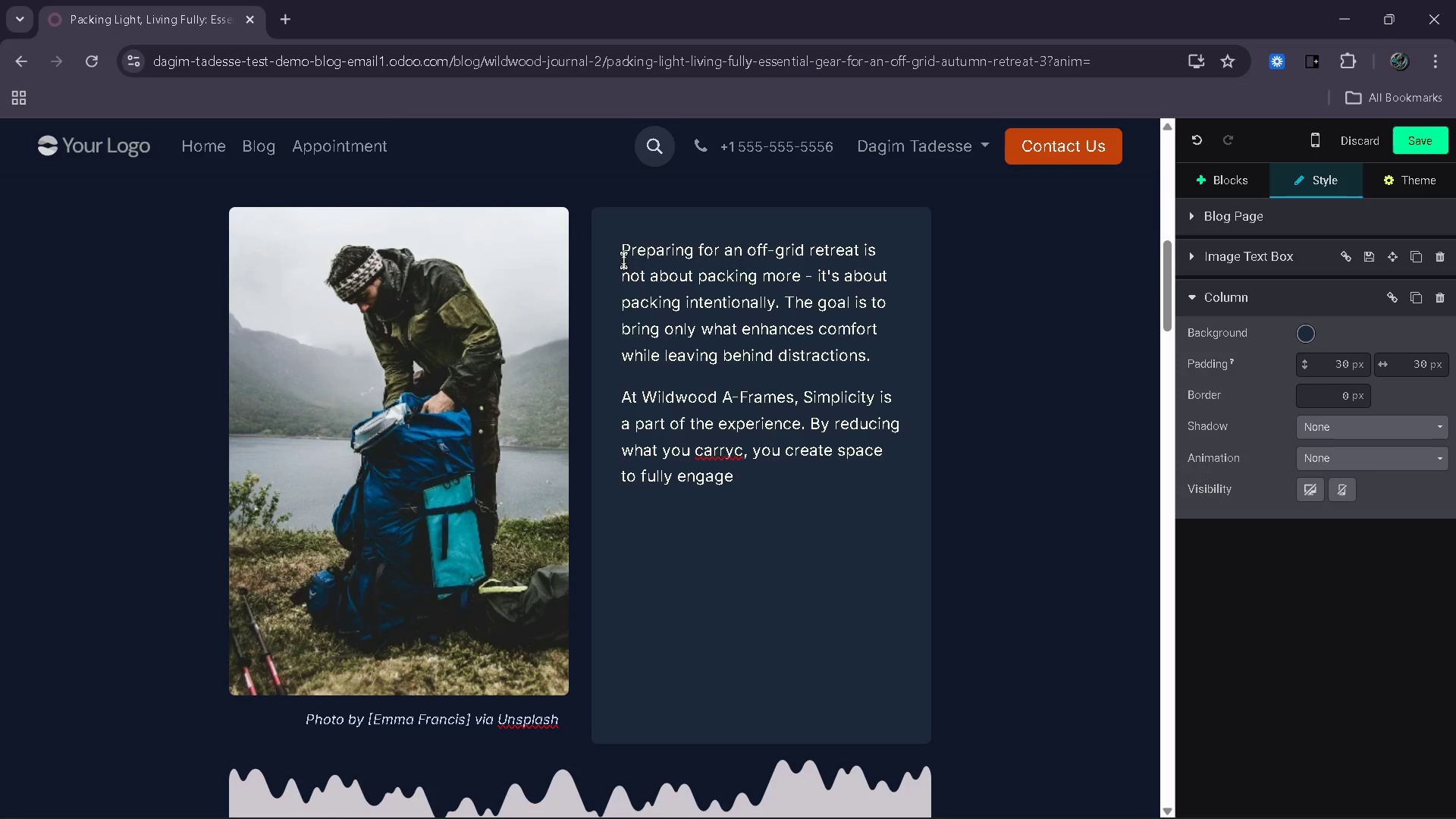 
left_click([741, 439])
 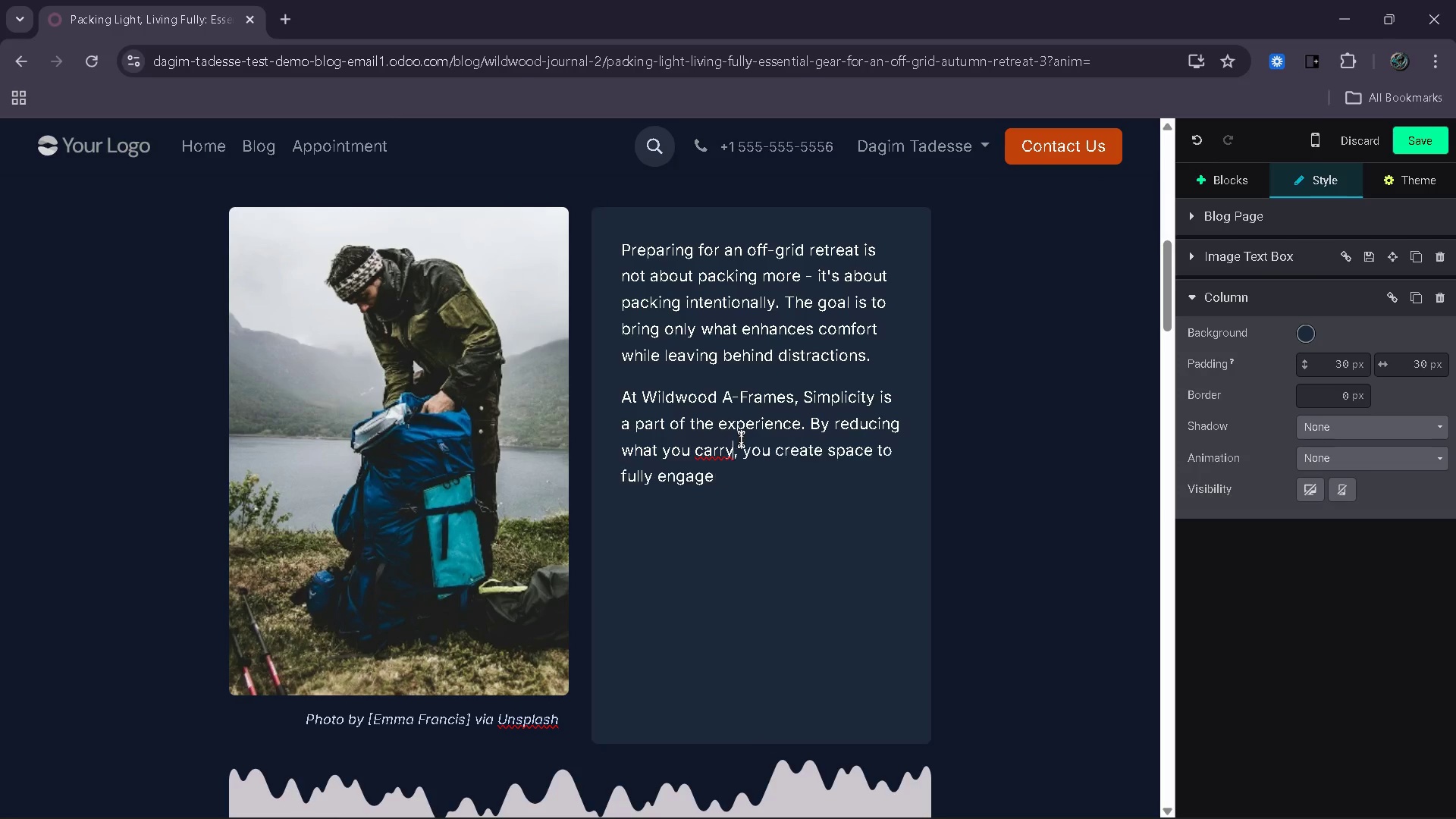 
key(Backspace)
 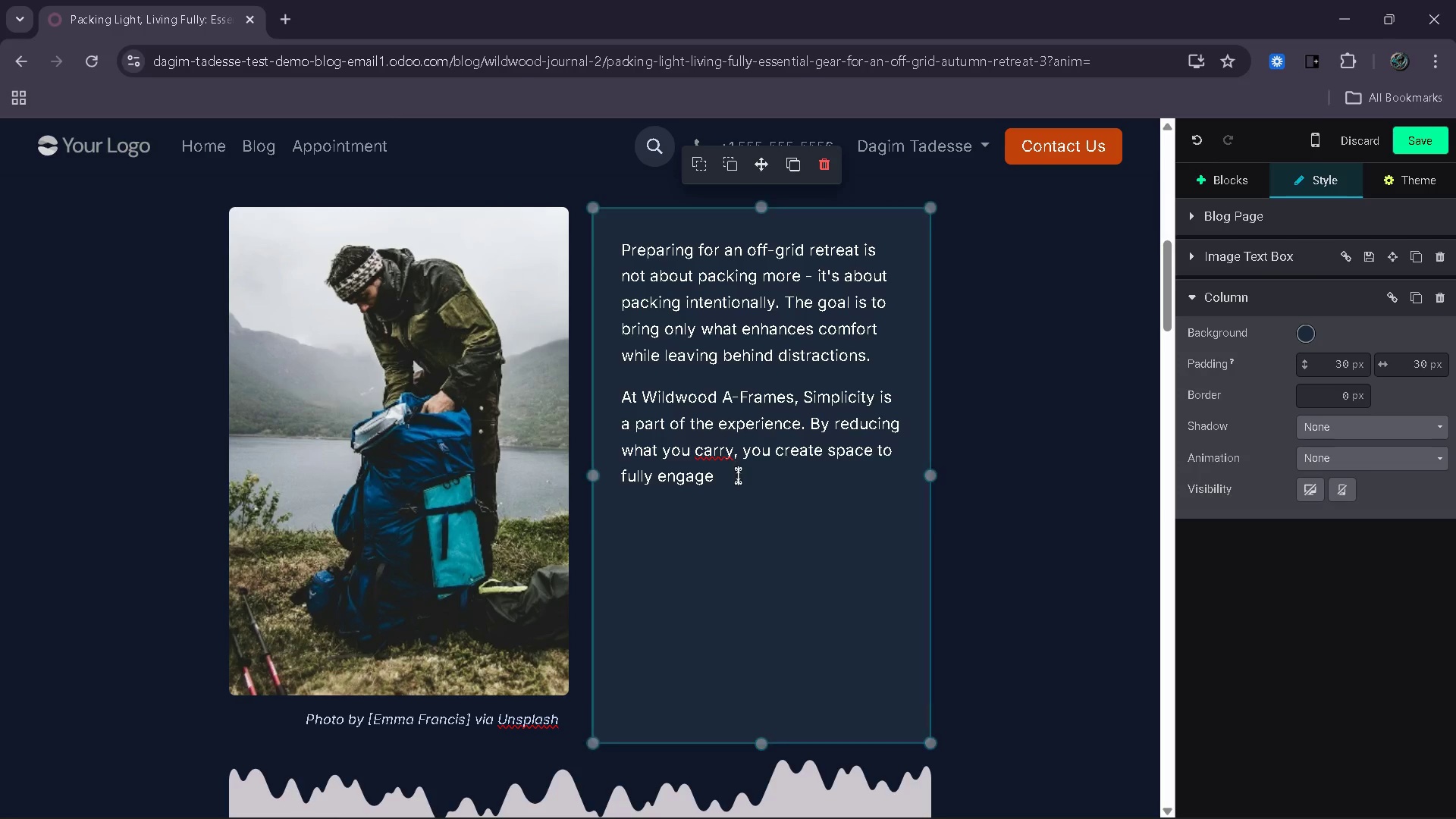 
left_click([742, 473])
 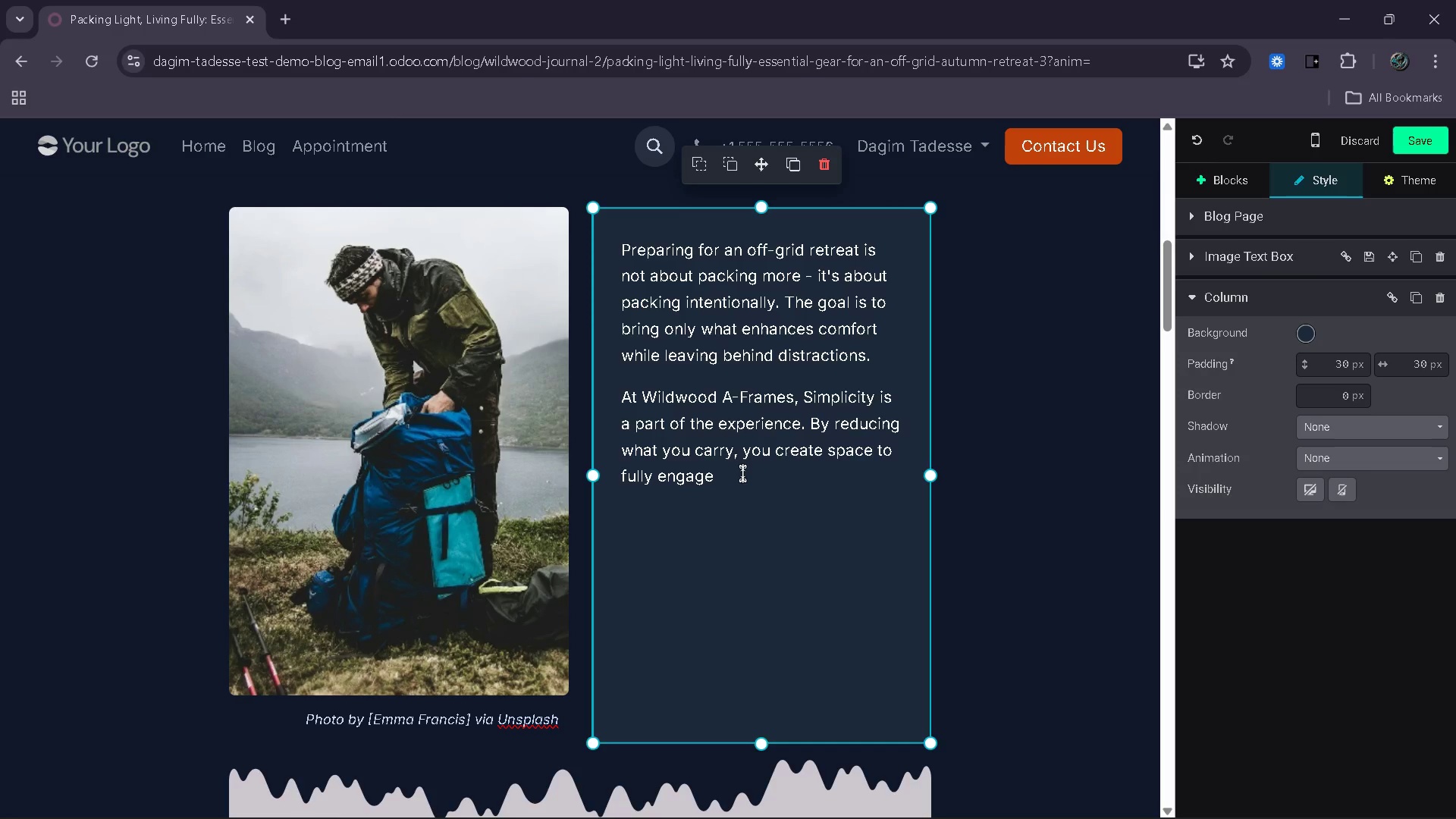 
wait(6.59)
 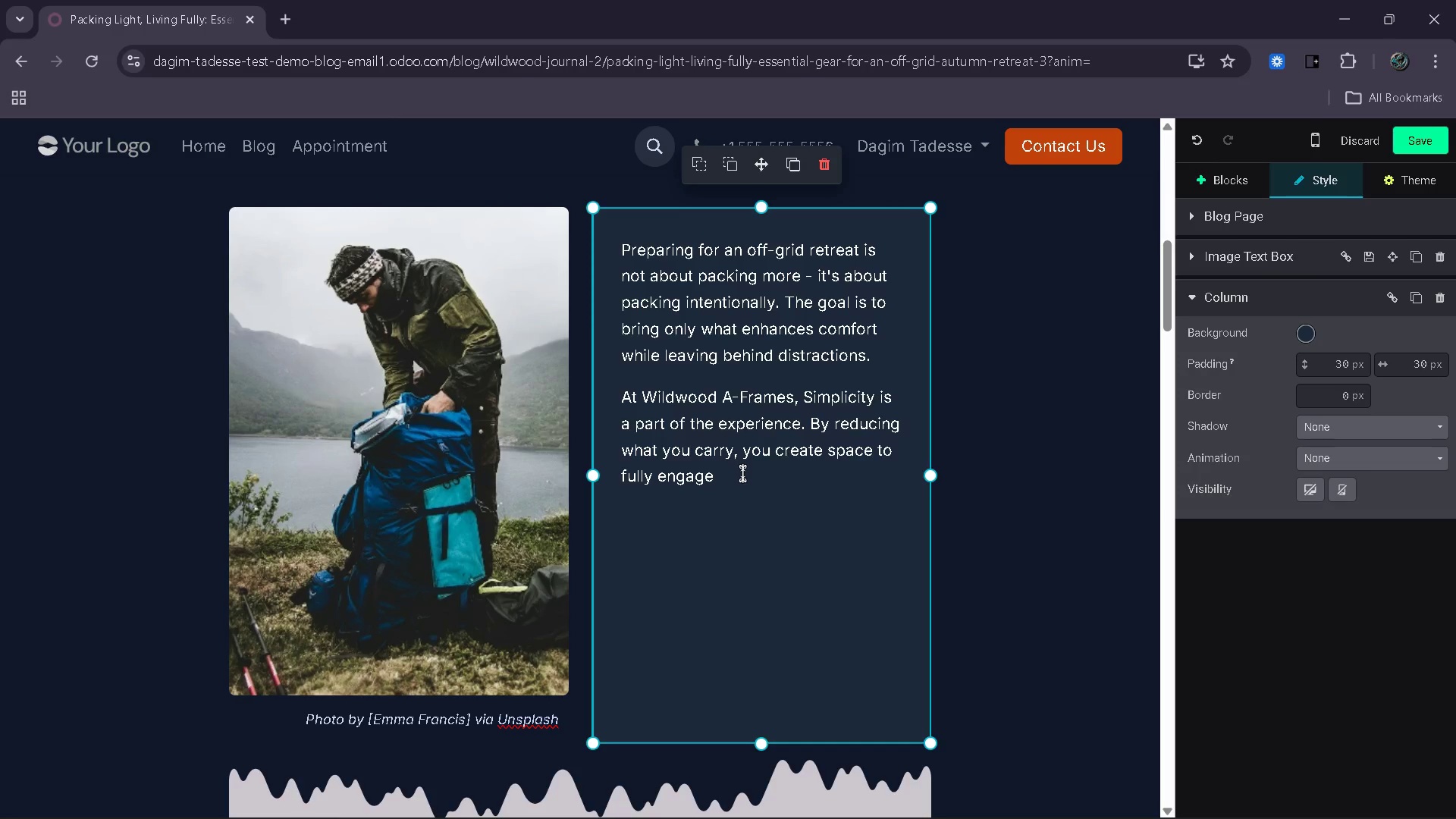 
type( with your surroundings.)
 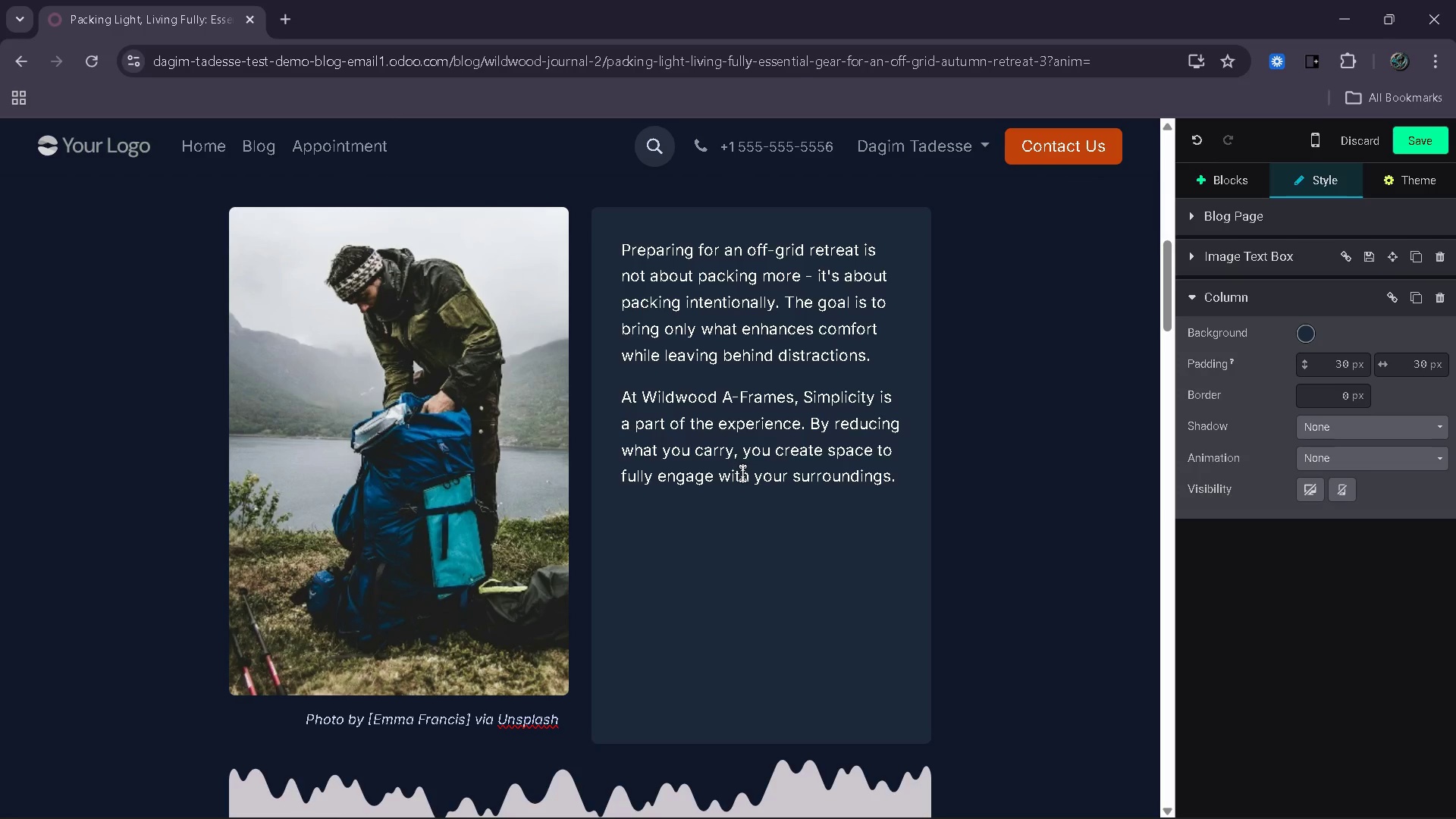 
key(Enter)
 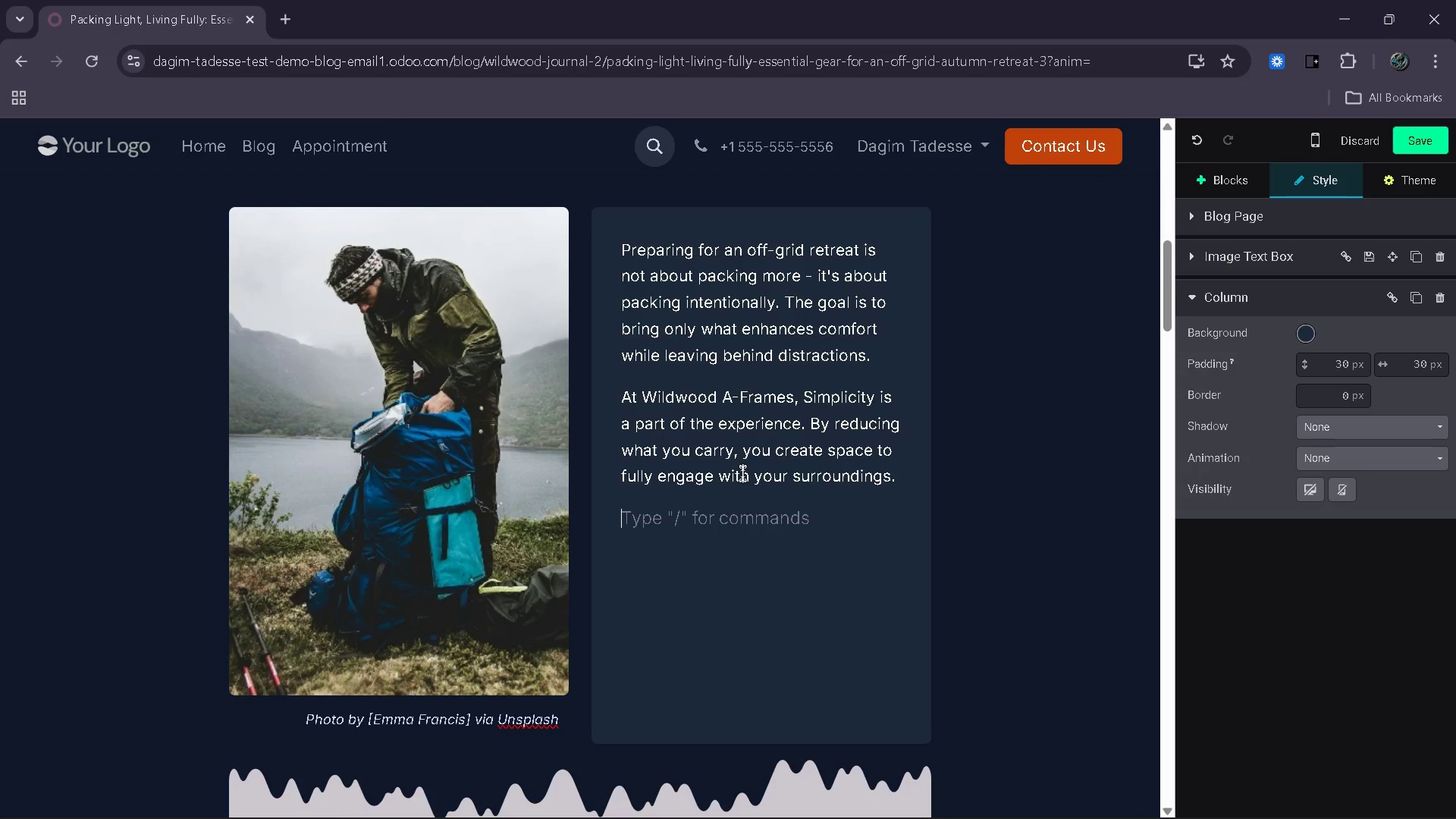 
type(The right gear supports the experience)
 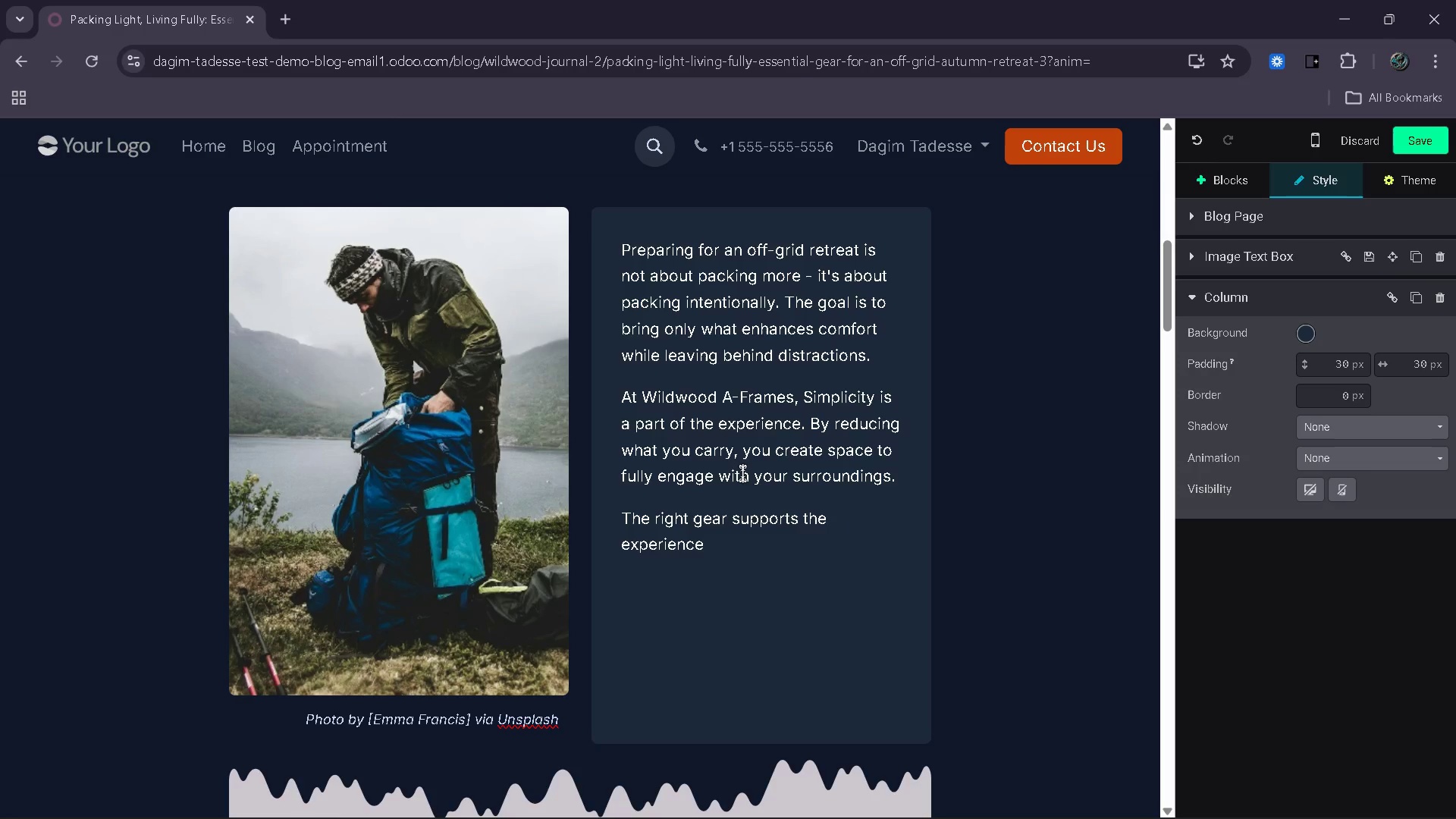 
wait(9.89)
 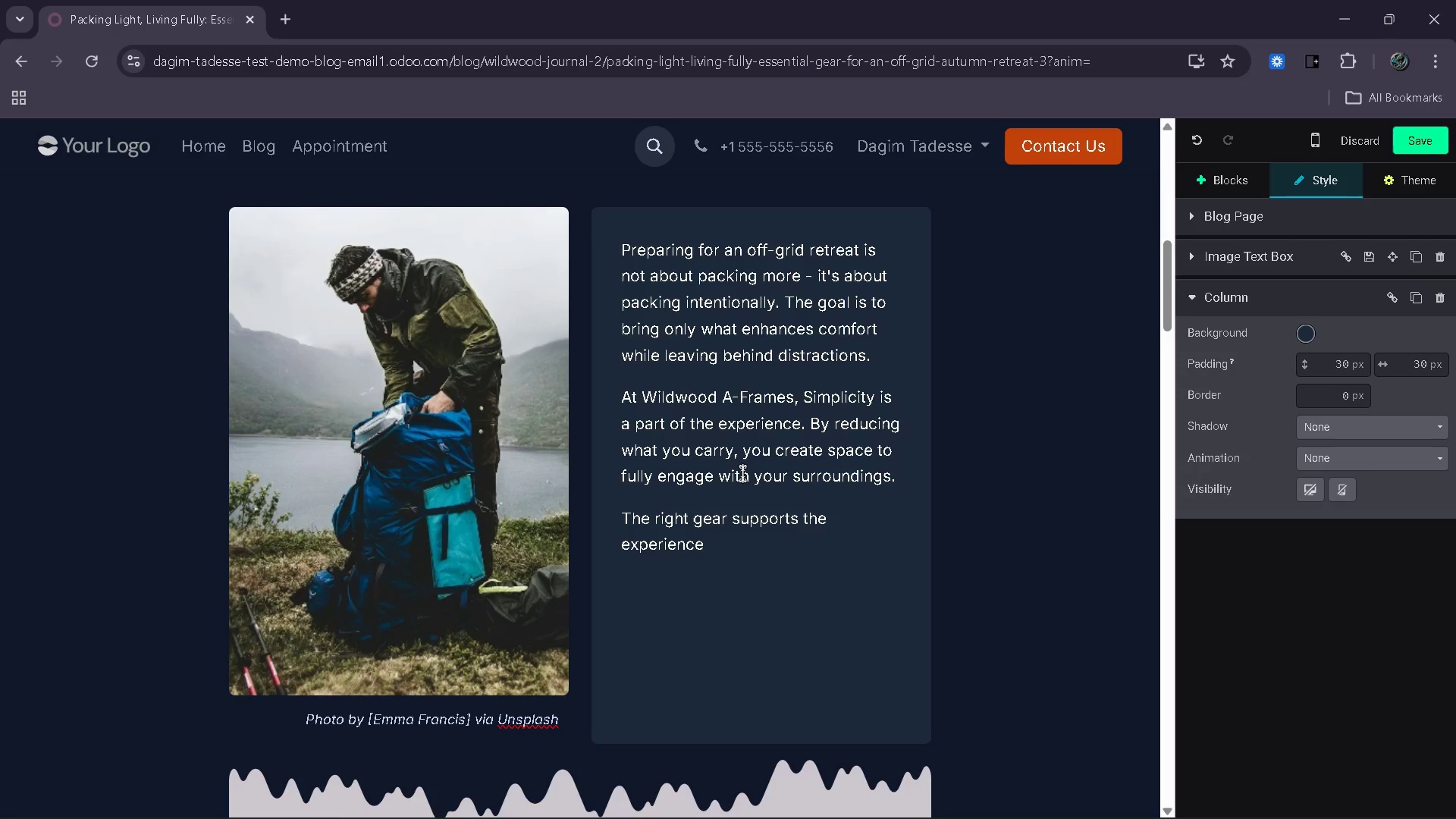 
key(Space)
 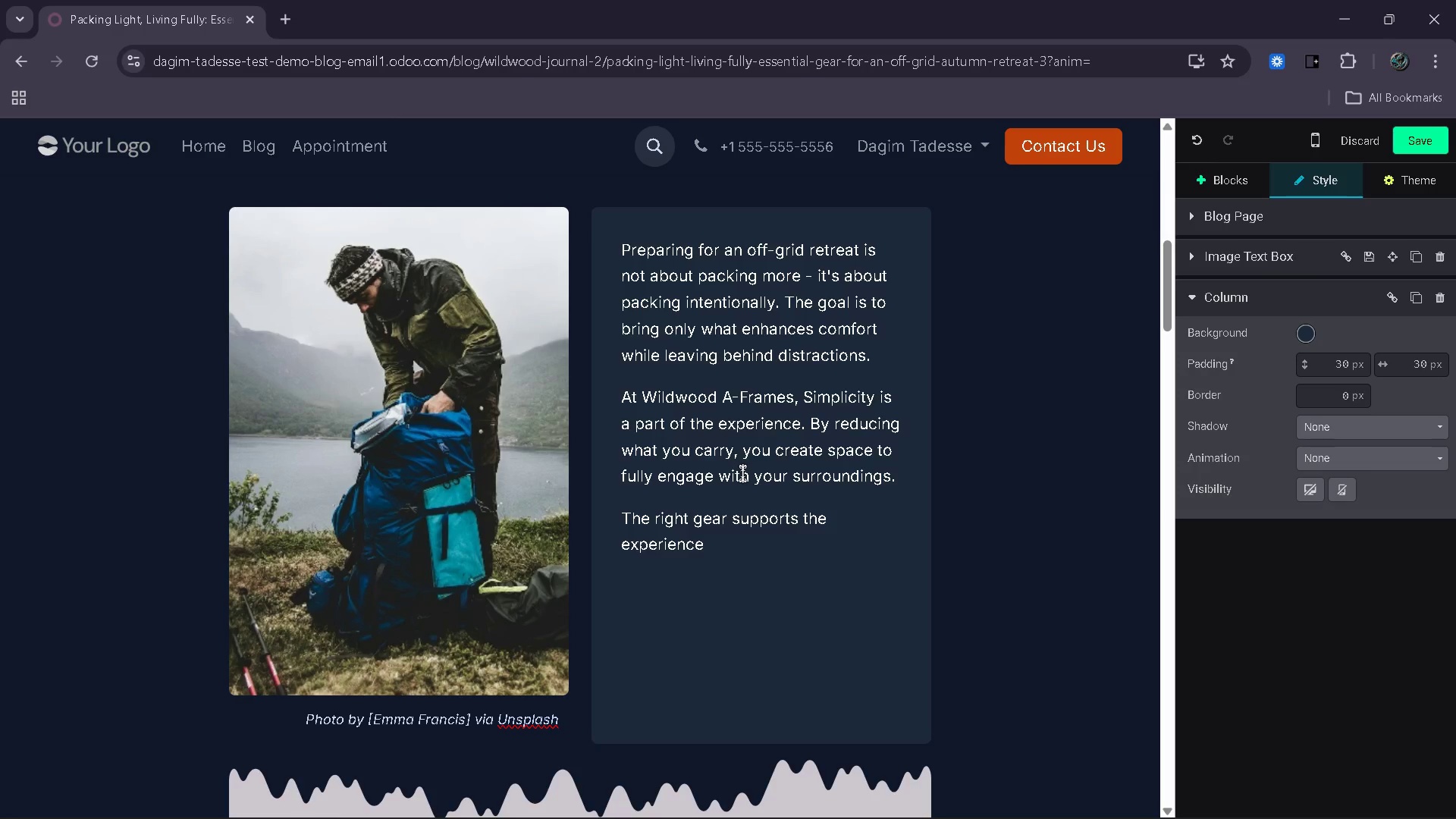 
type(witt)
key(Backspace)
type(hout overwhelming it.)
 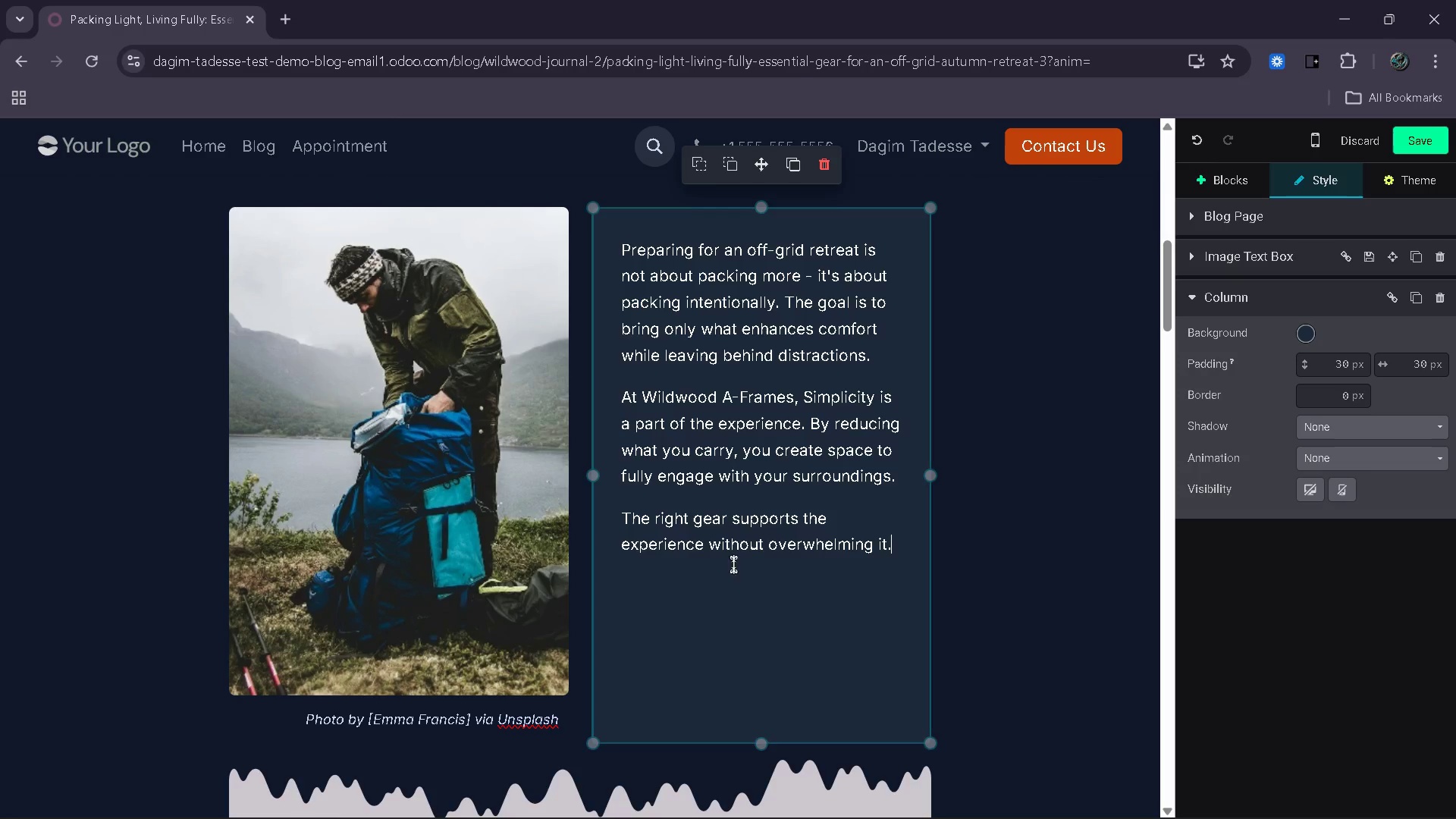 
left_click([729, 620])
 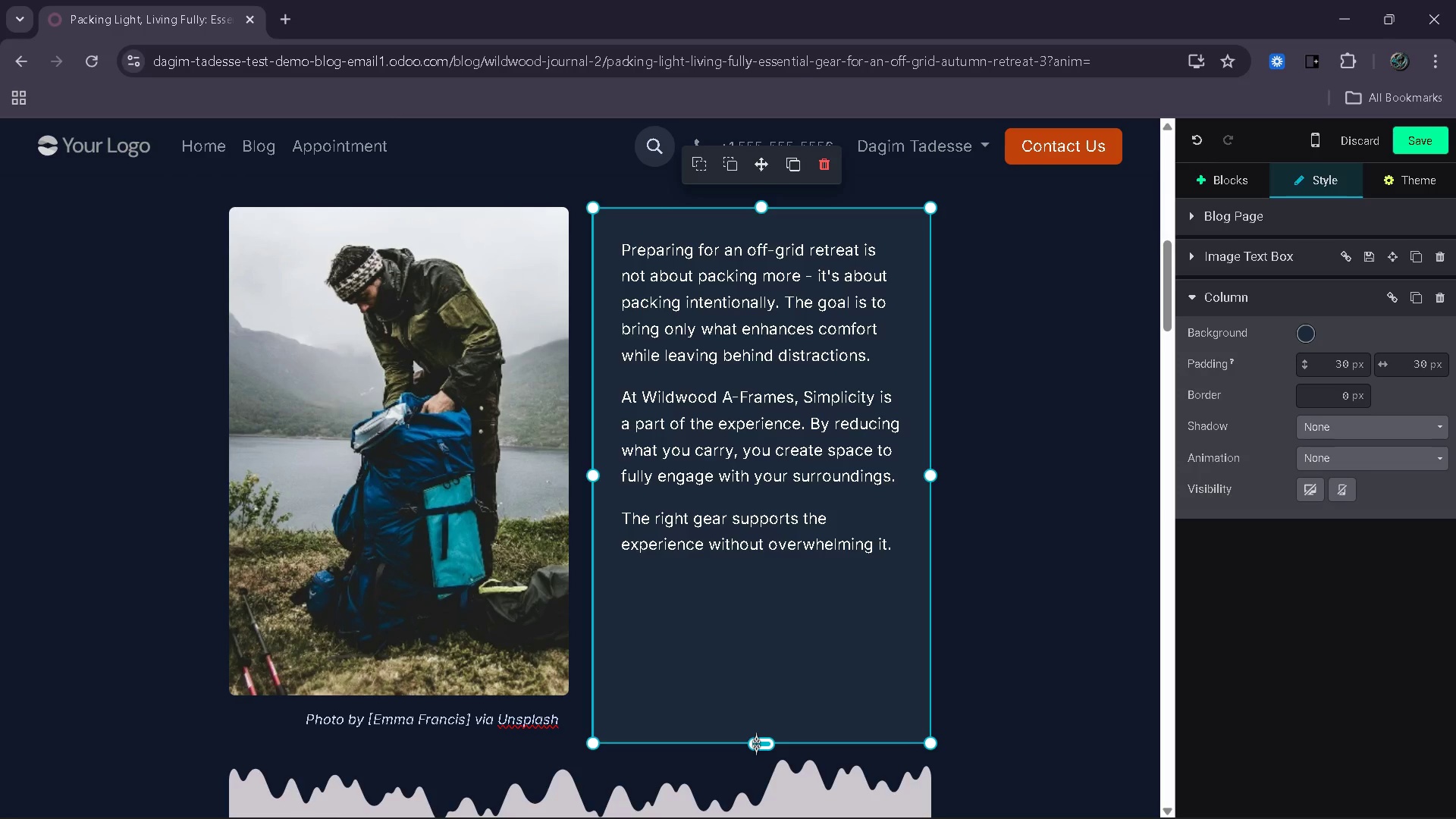 
left_click_drag(start_coordinate=[756, 743], to_coordinate=[782, 639])
 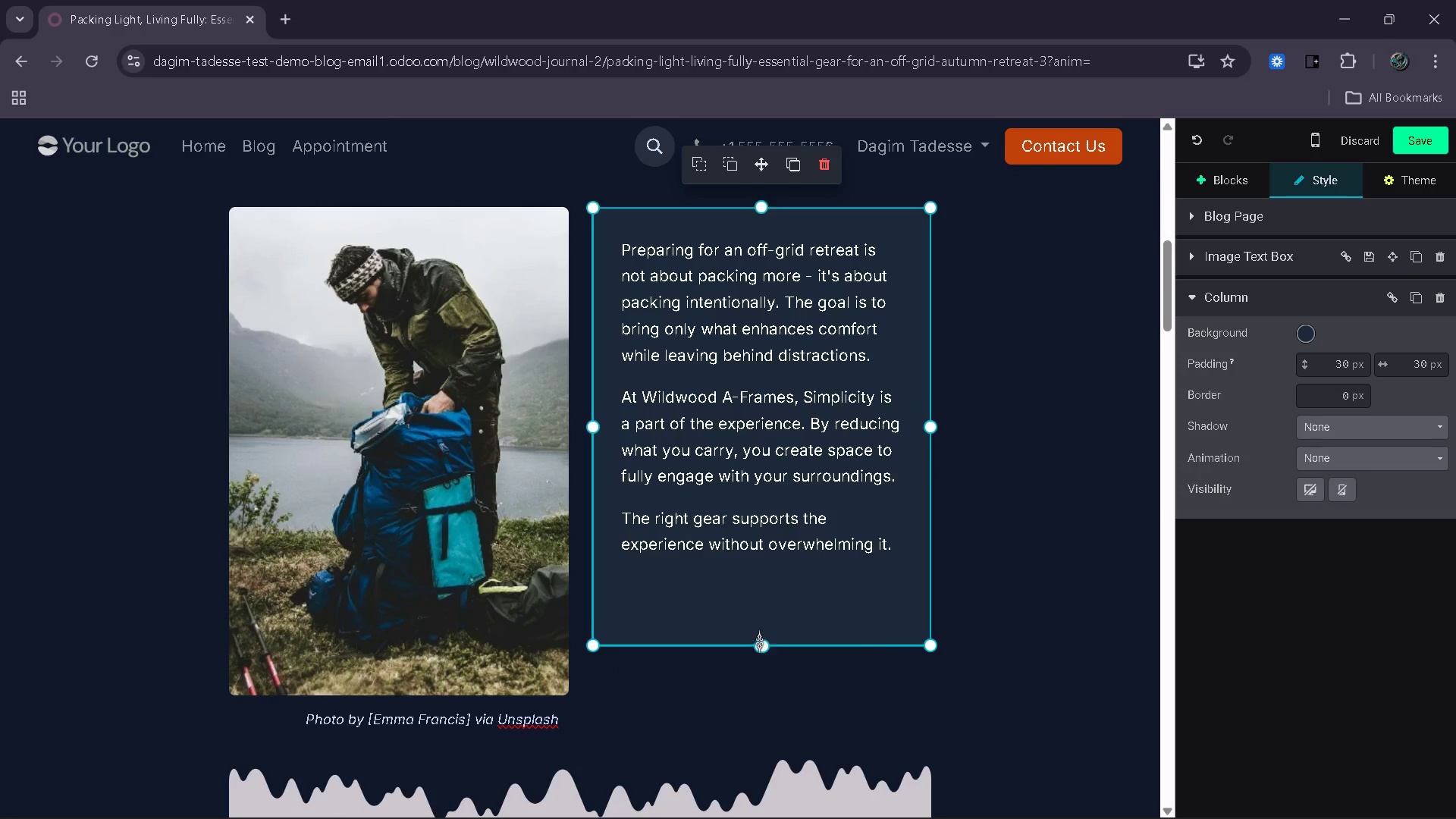 
left_click_drag(start_coordinate=[759, 640], to_coordinate=[770, 601])
 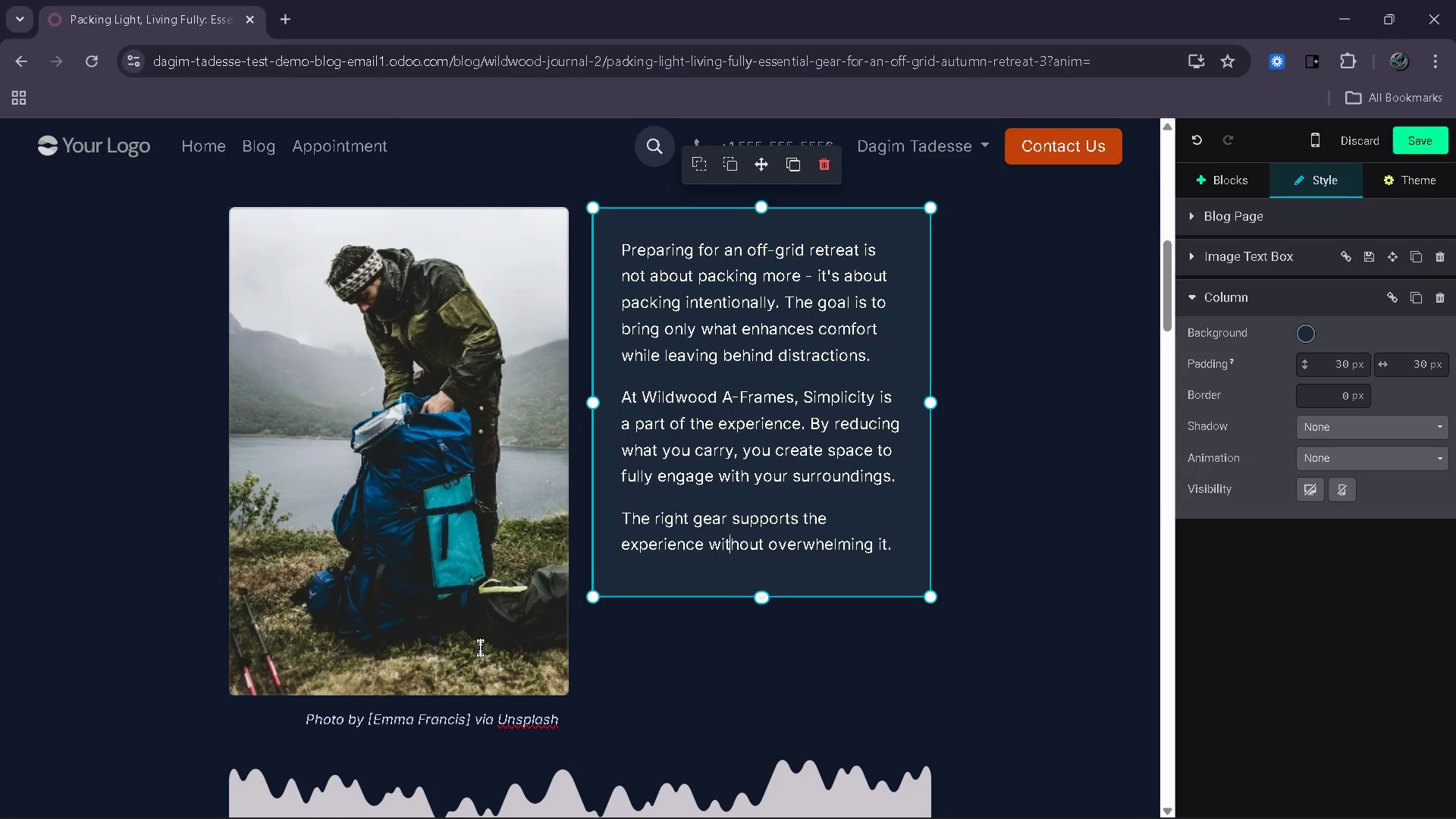 
left_click([480, 648])
 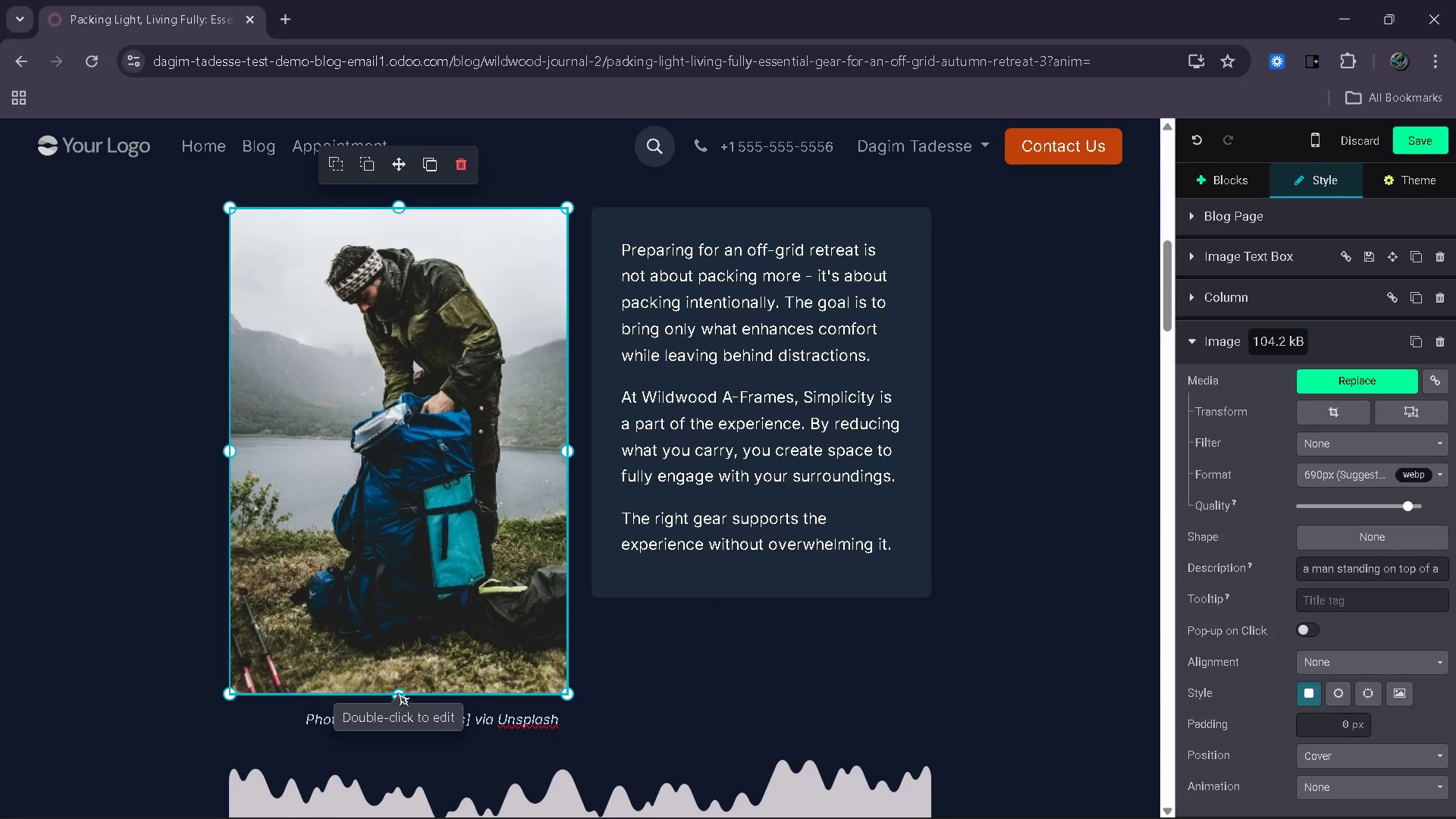 
left_click_drag(start_coordinate=[399, 690], to_coordinate=[433, 631])
 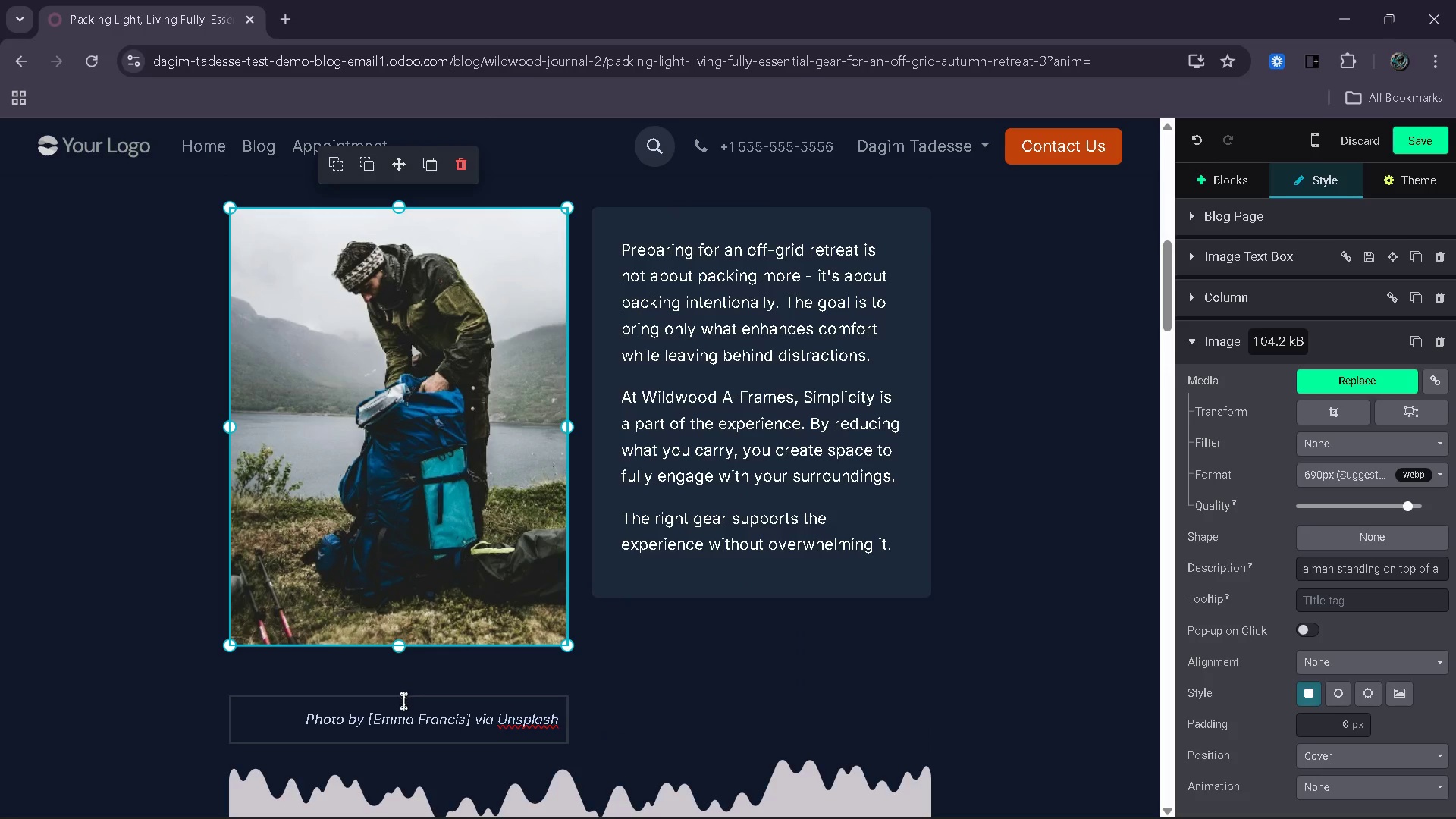 
left_click([403, 701])
 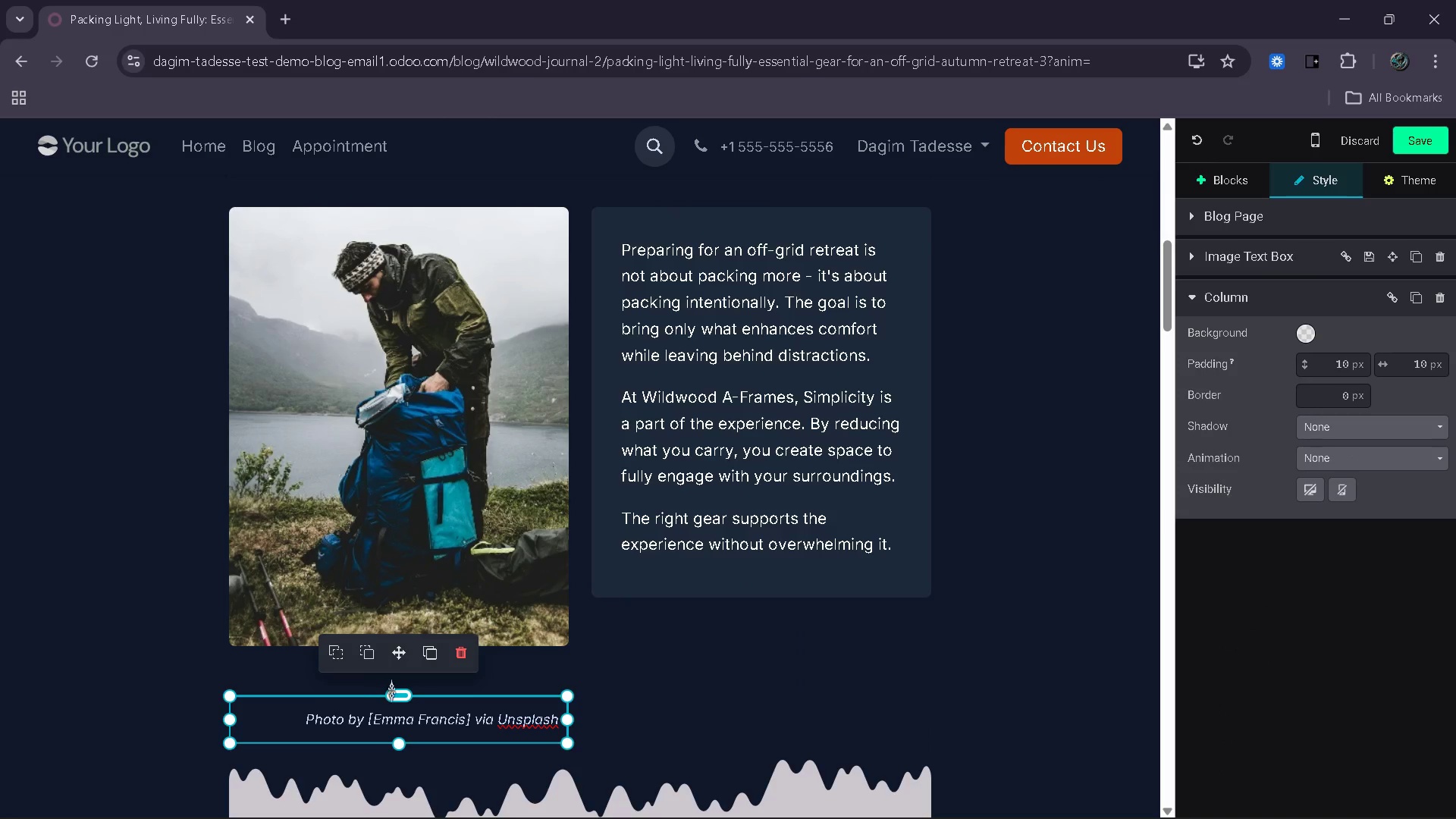 
left_click_drag(start_coordinate=[400, 689], to_coordinate=[400, 698])
 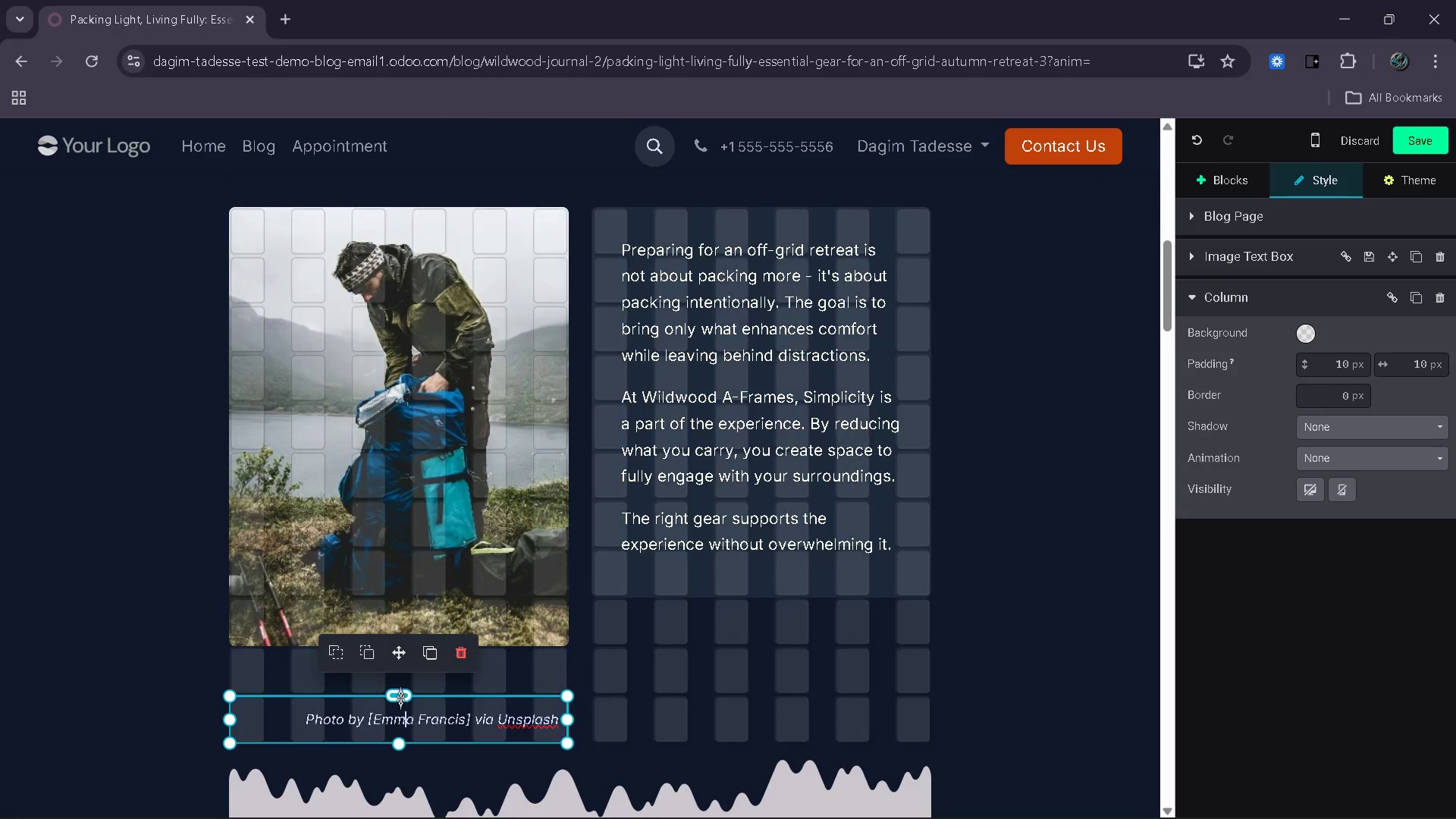 
left_click_drag(start_coordinate=[400, 698], to_coordinate=[401, 672])
 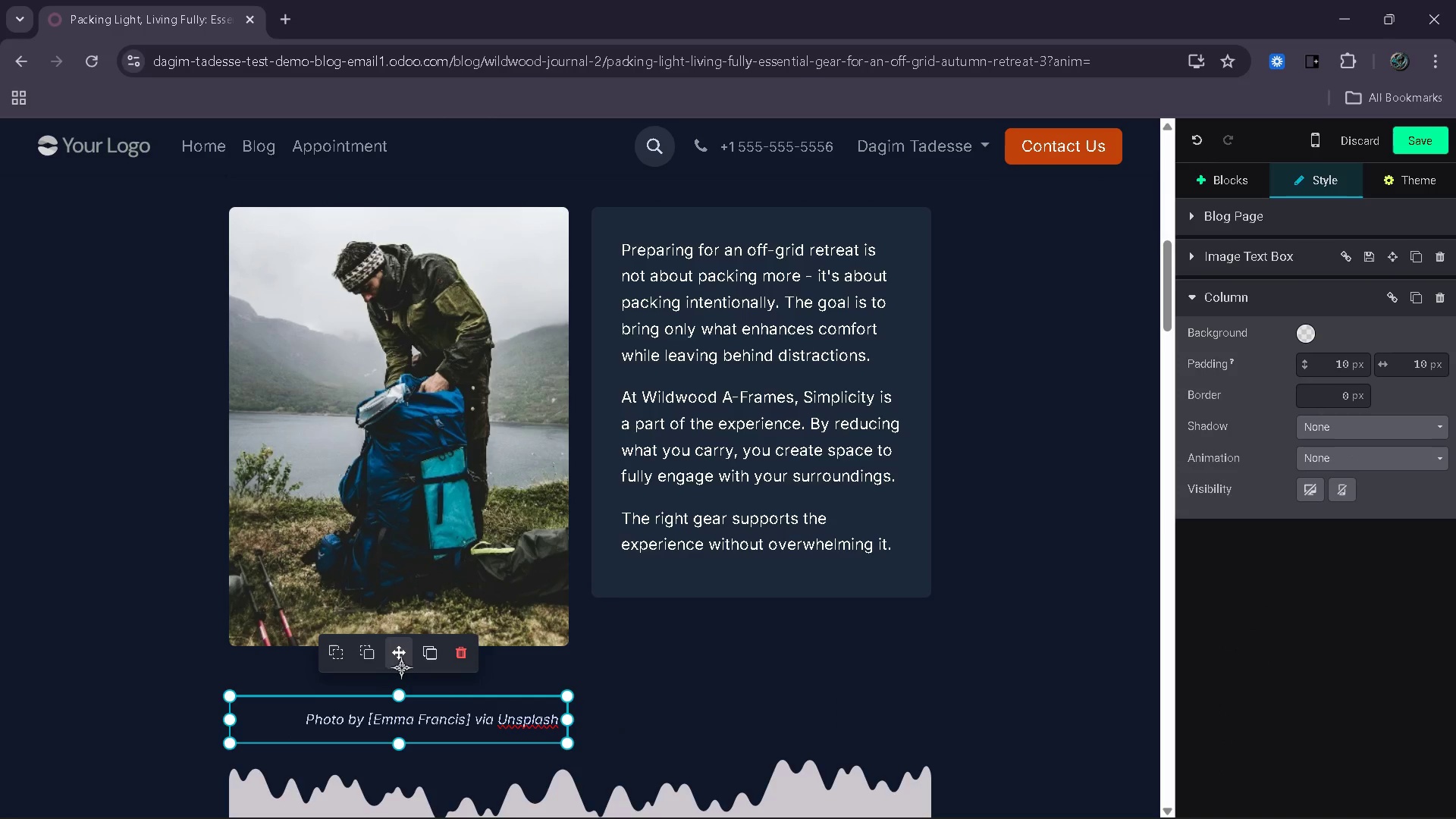 
left_click_drag(start_coordinate=[401, 667], to_coordinate=[405, 644])
 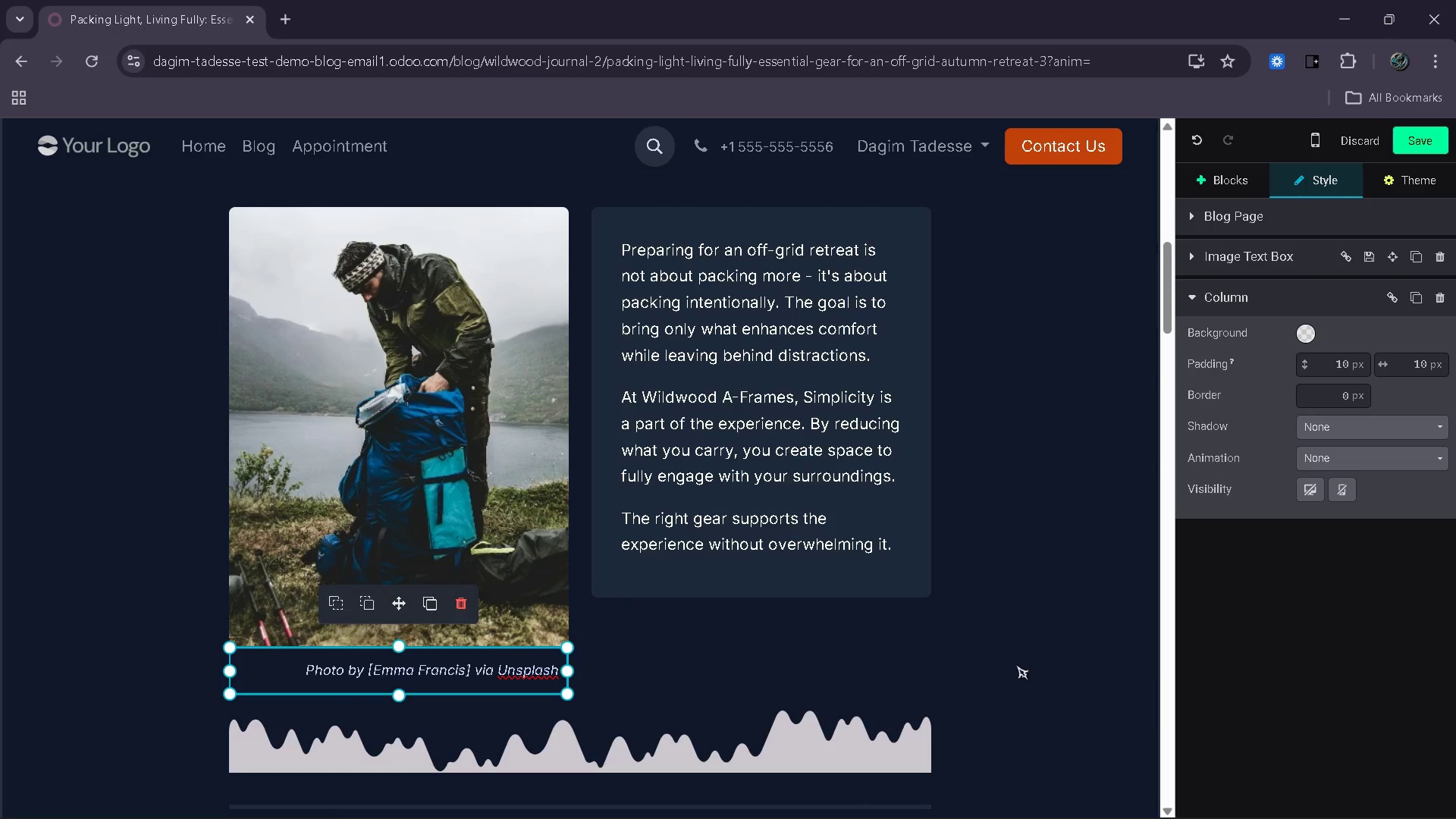 
left_click([1042, 628])
 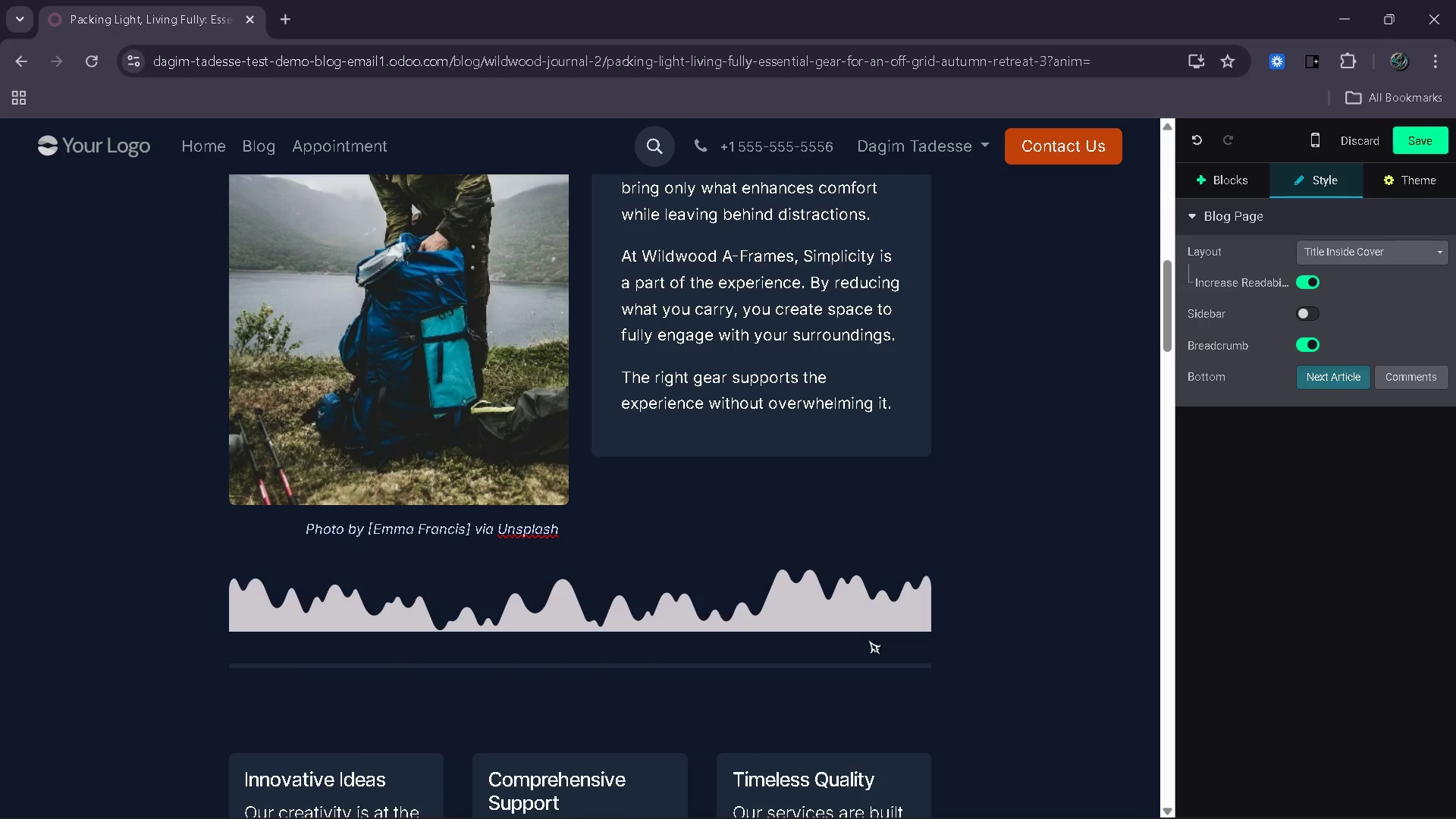 
wait(12.97)
 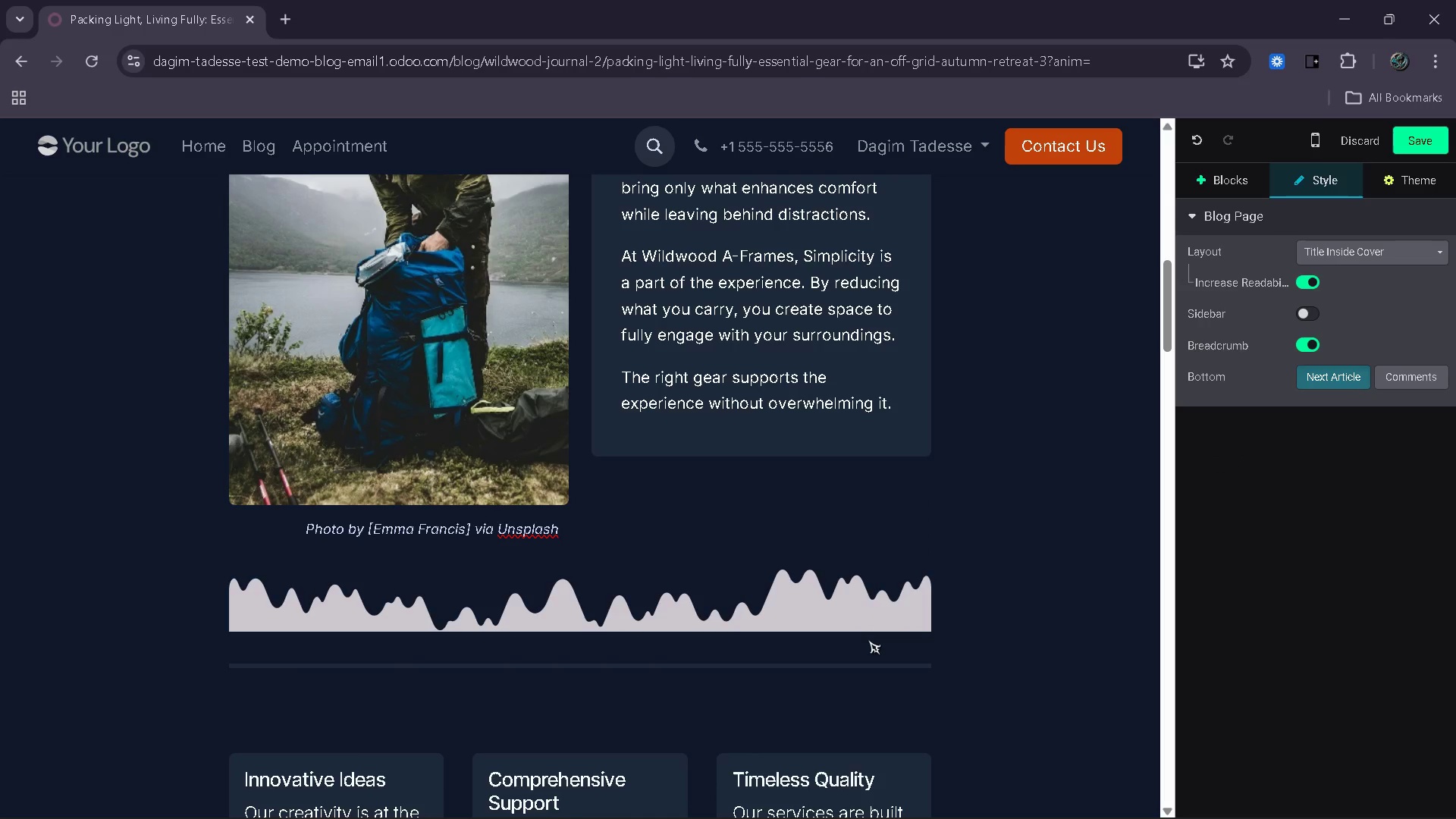 
left_click_drag(start_coordinate=[400, 435], to_coordinate=[244, 425])
 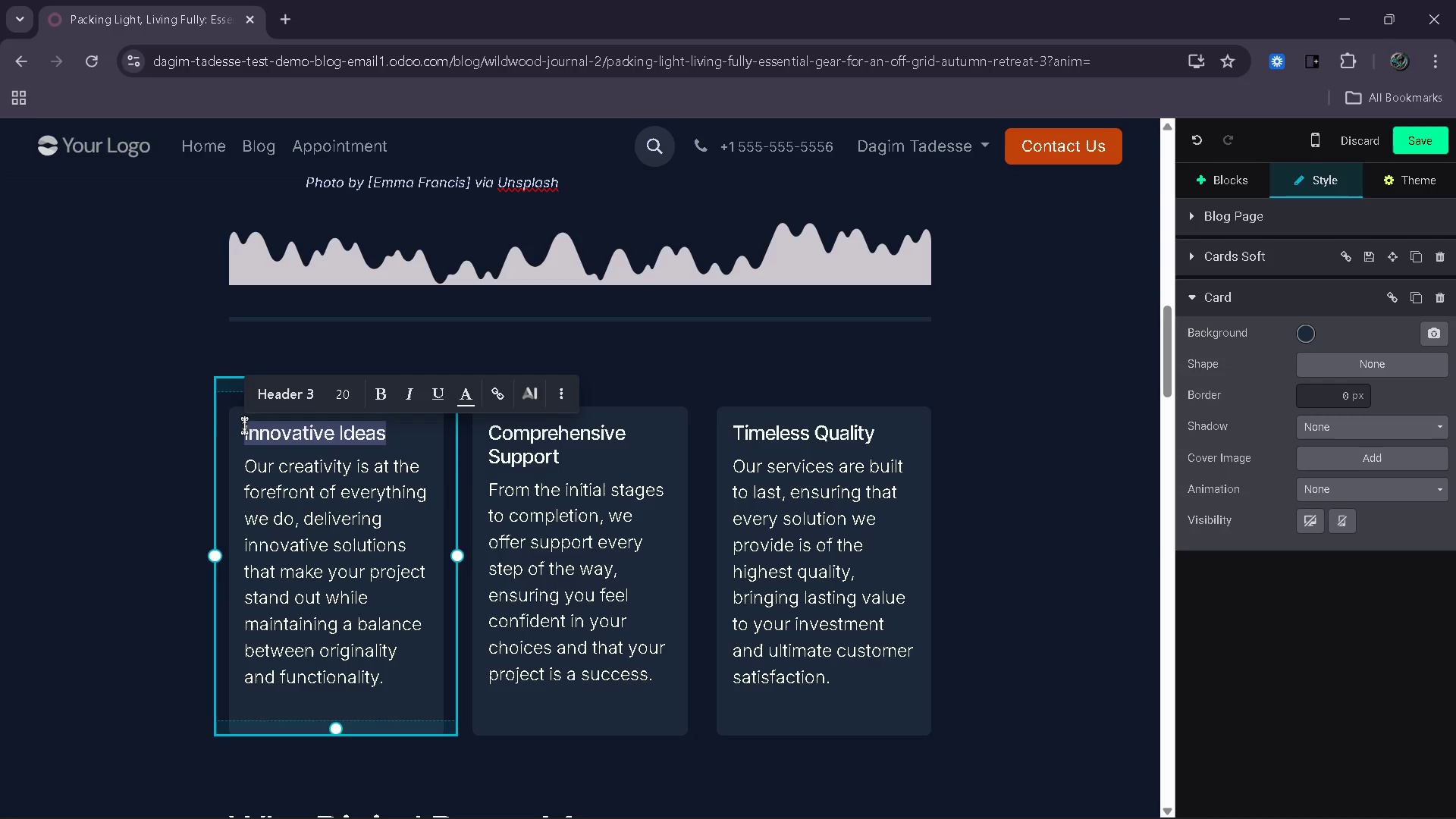 
type(Simplicity )
key(Backspace)
 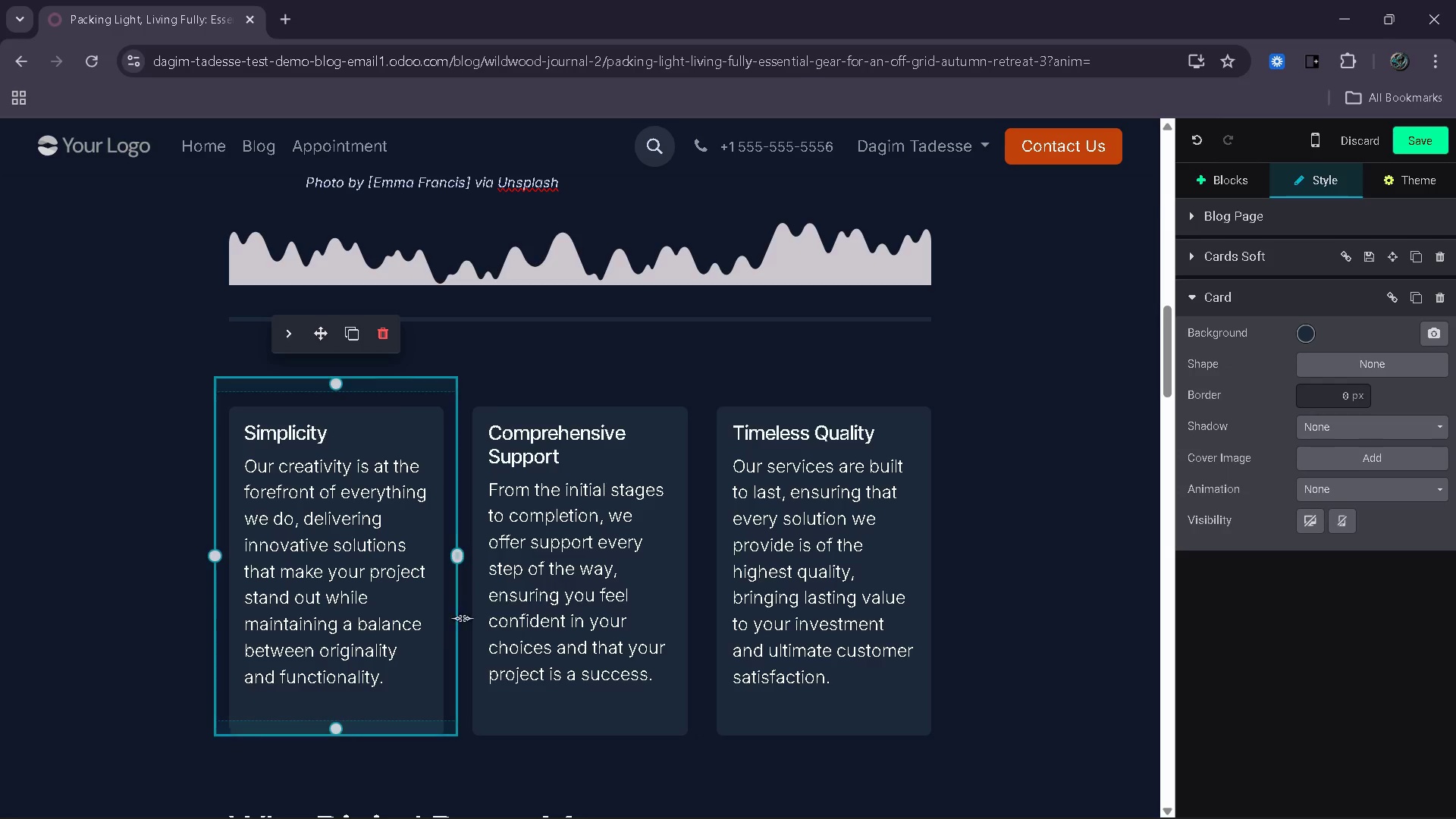 
left_click_drag(start_coordinate=[402, 686], to_coordinate=[246, 474])
 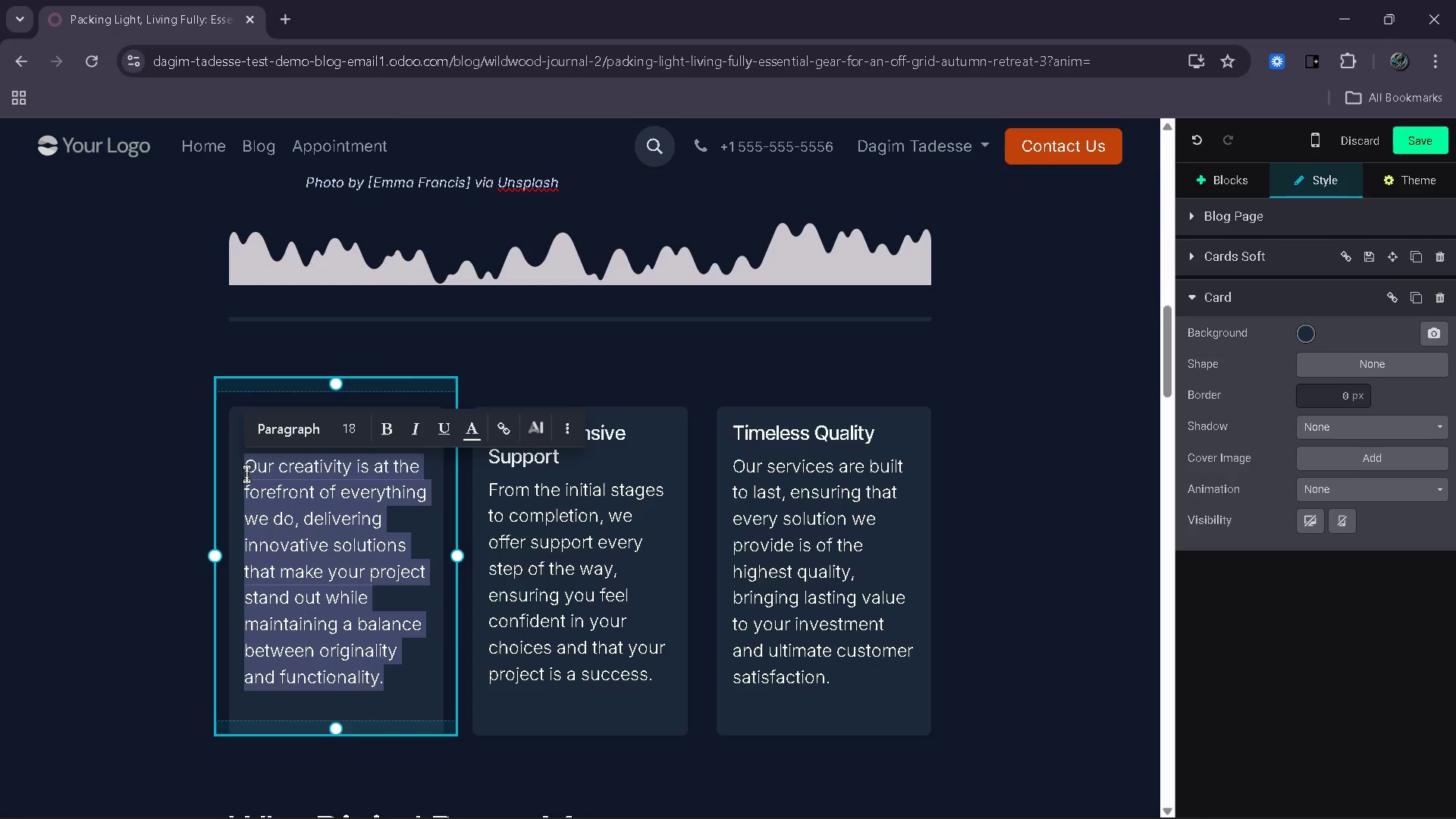 
type(Focus on essential )
key(Backspace)
type(s that enhances comfort.)
 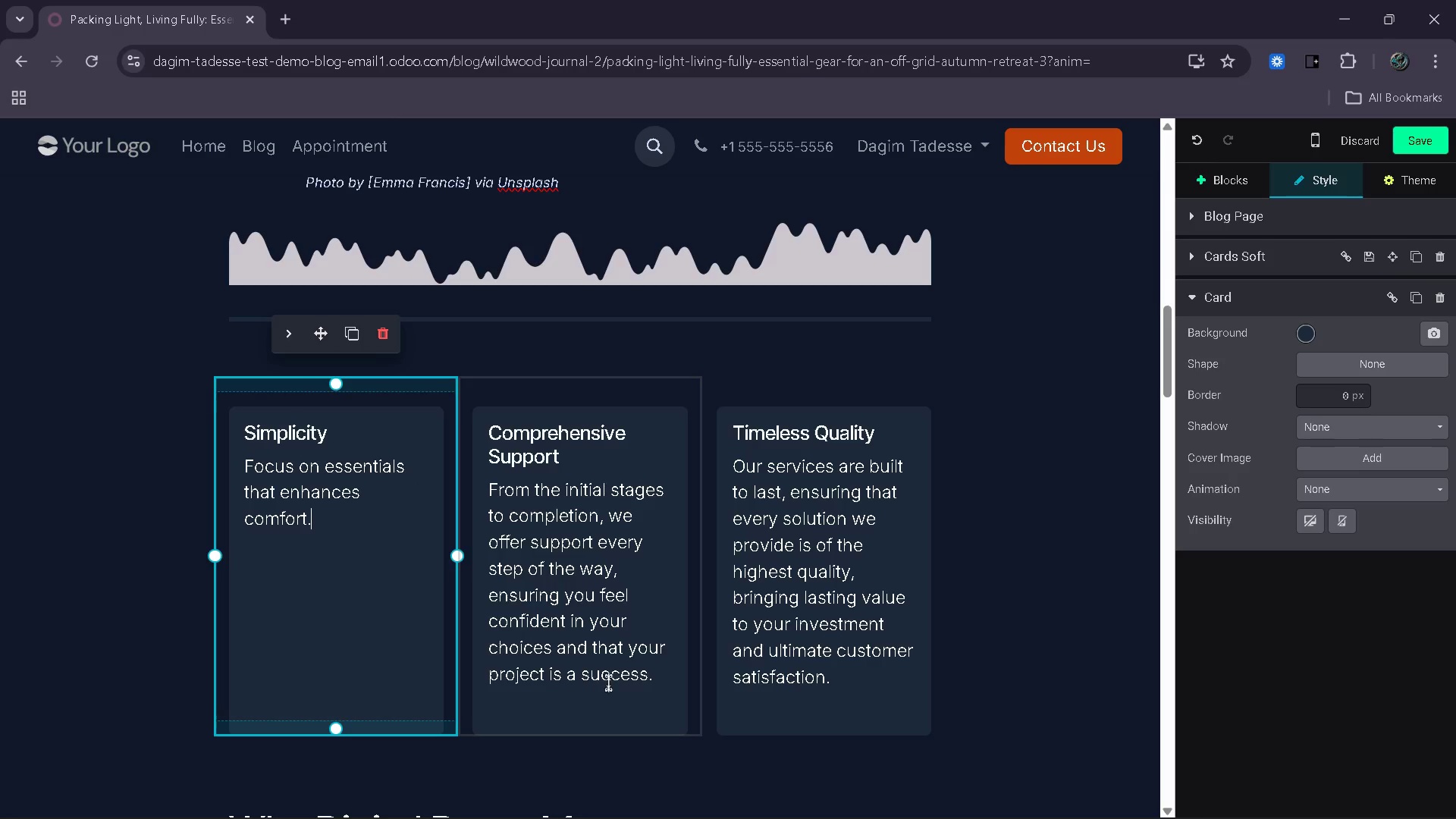 
left_click_drag(start_coordinate=[665, 683], to_coordinate=[491, 476])
 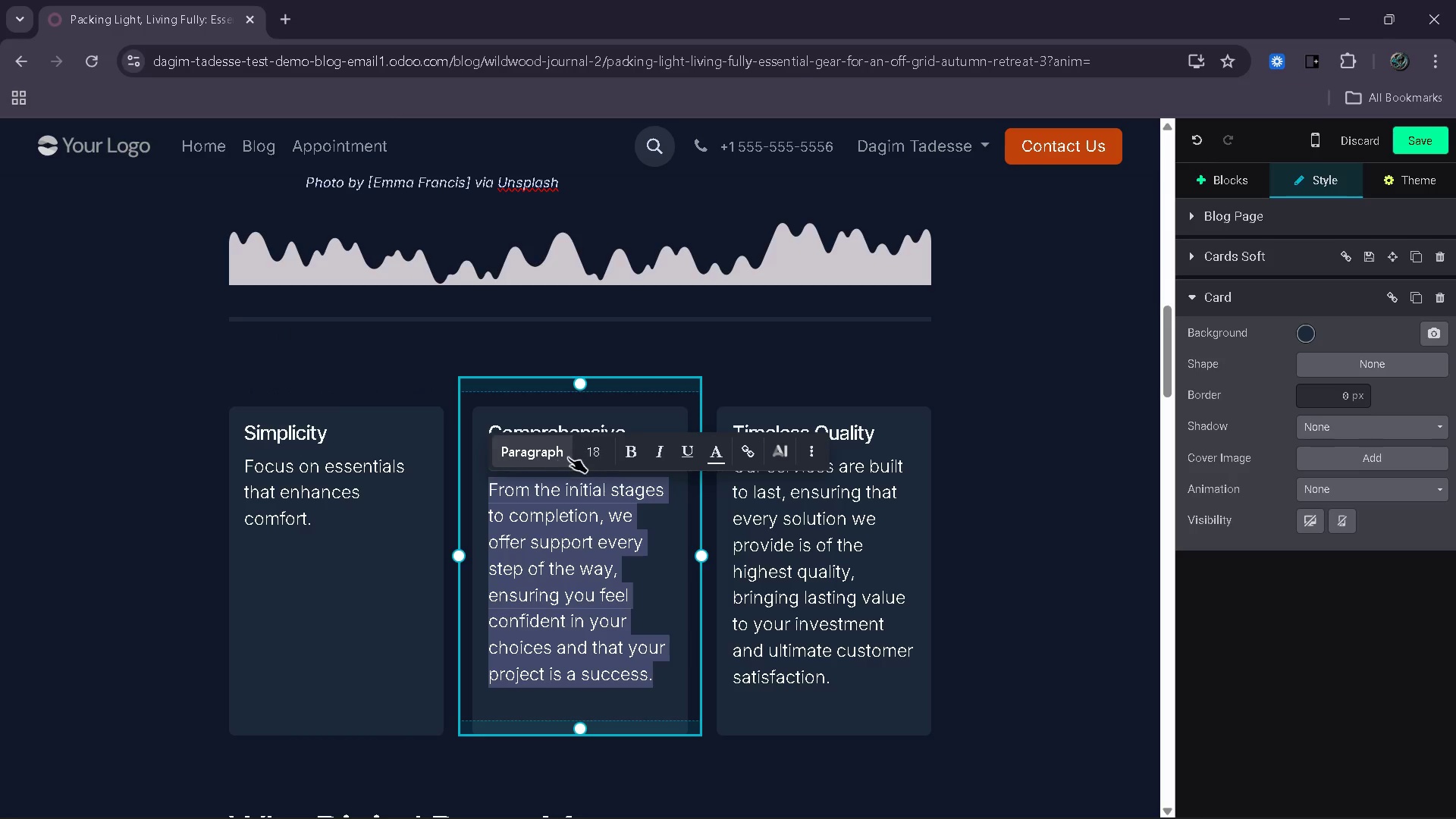 
left_click([571, 457])
 